 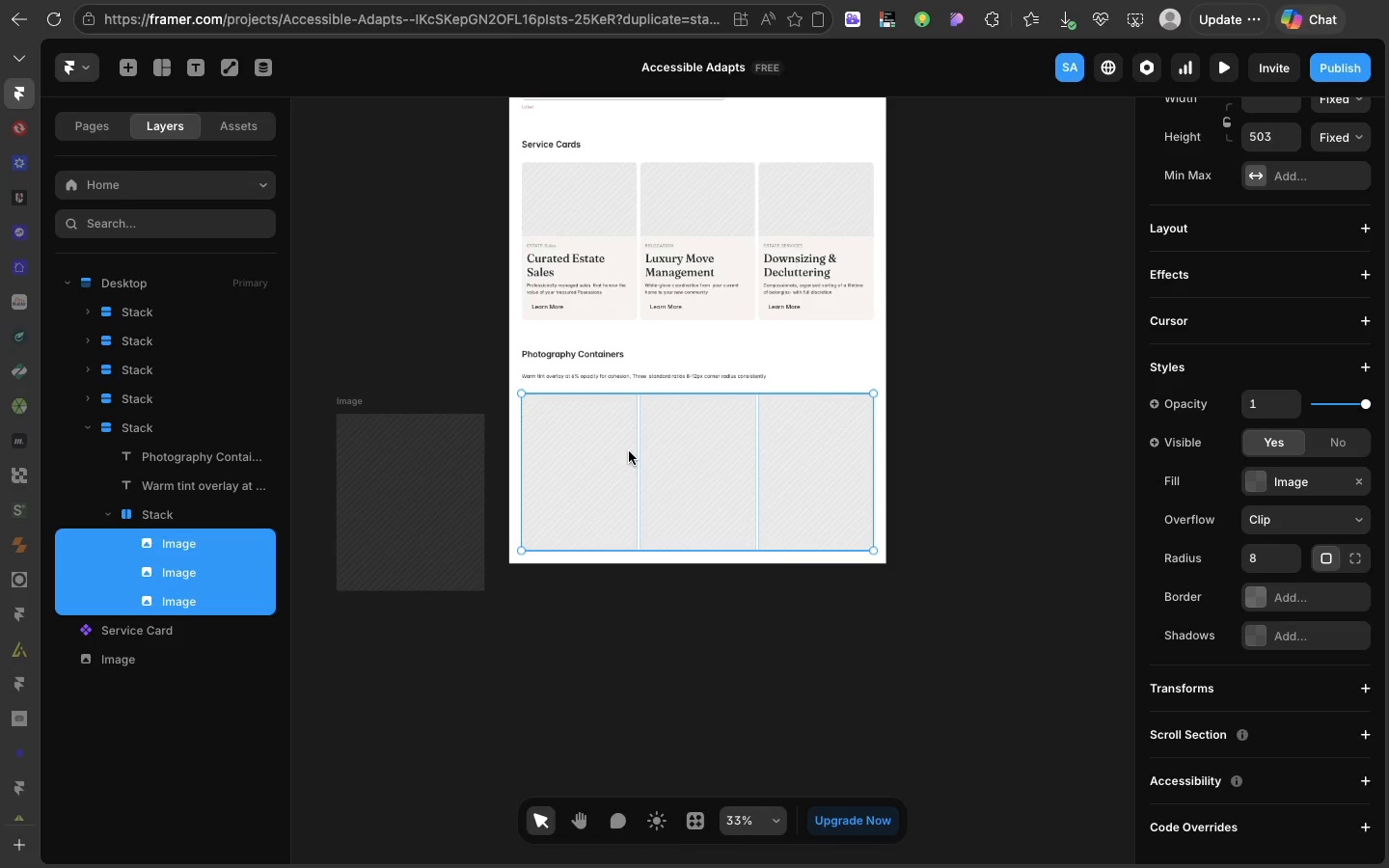 
left_click([397, 421])
 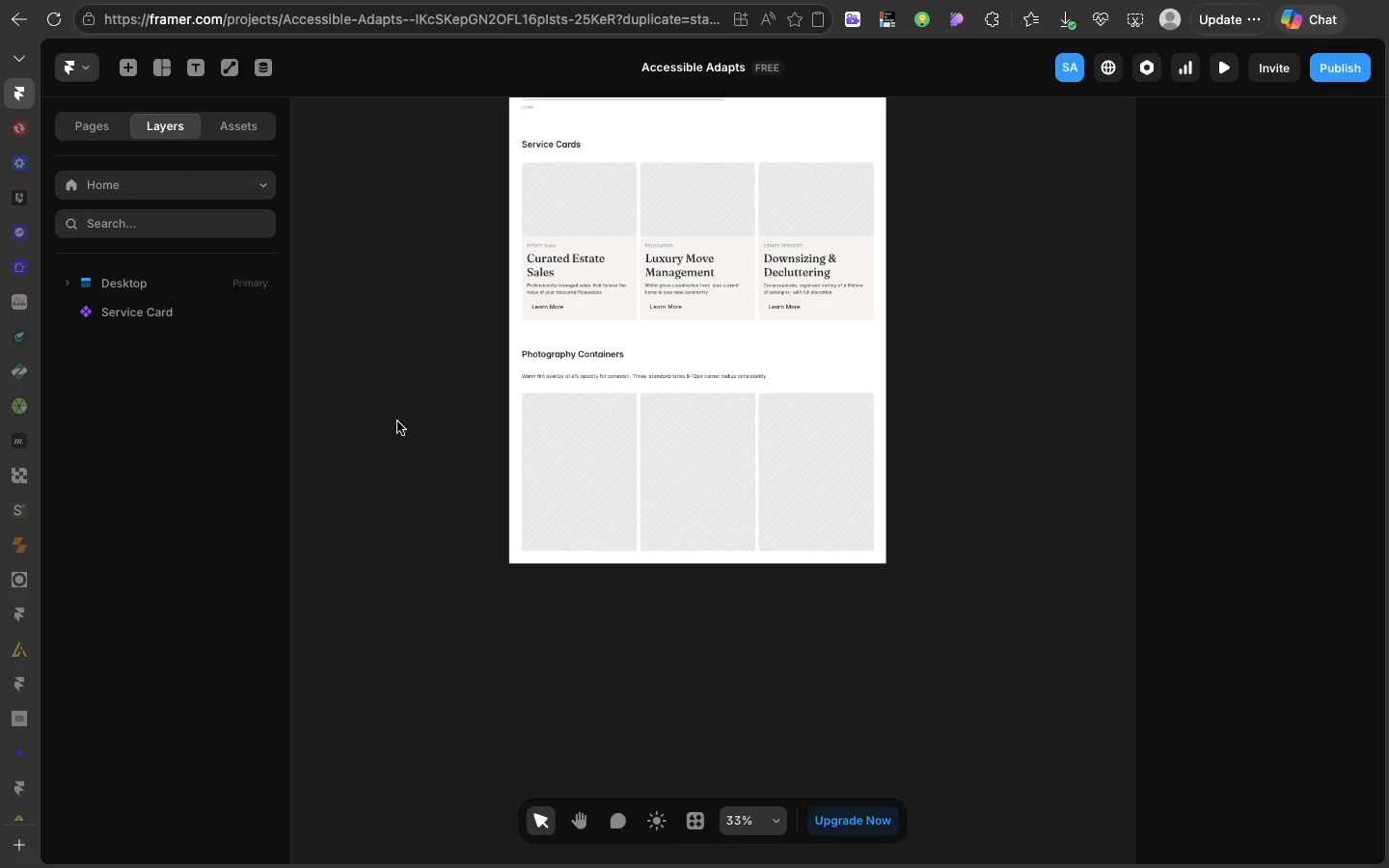 
key(Backspace)
 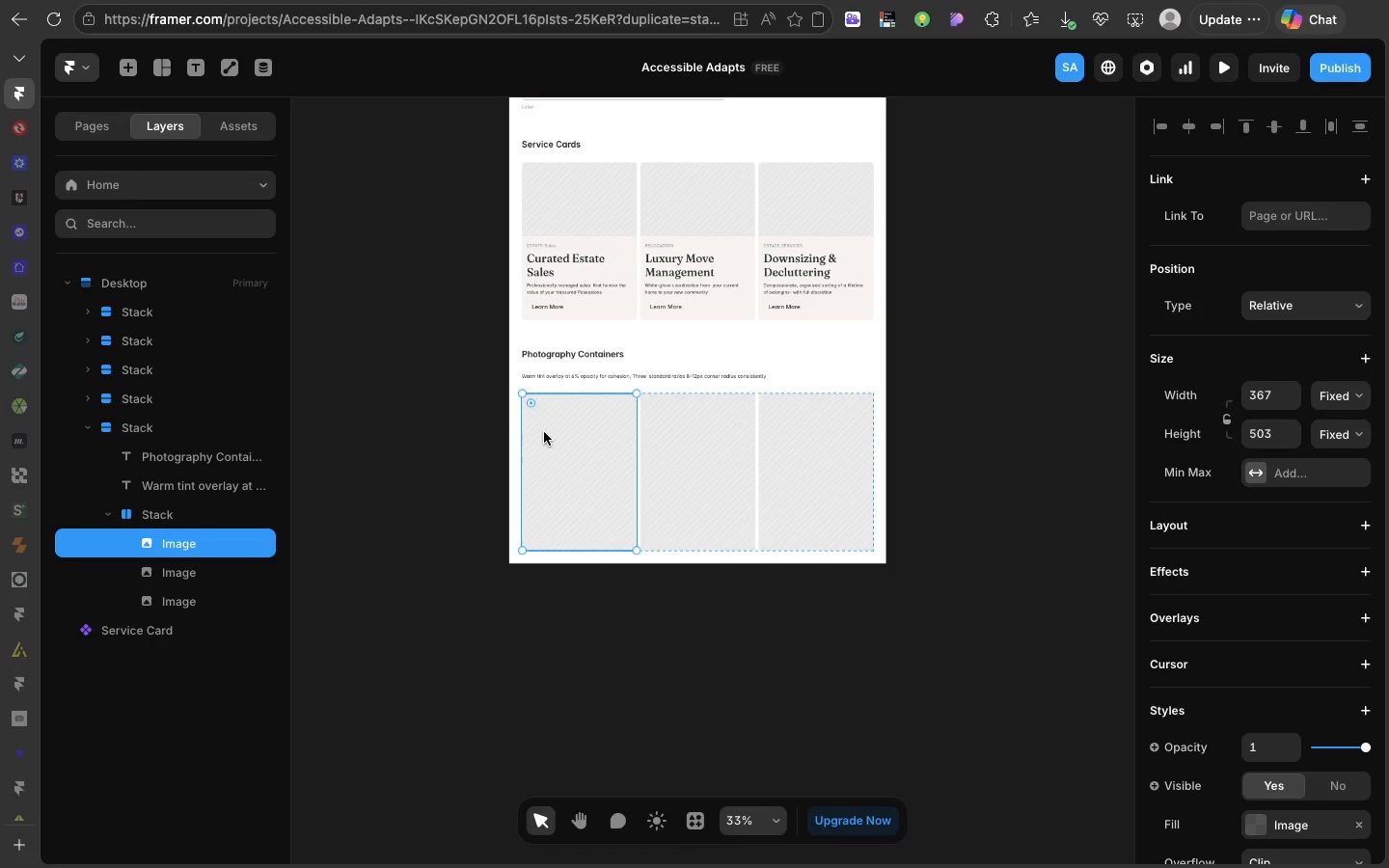 
left_click([544, 432])
 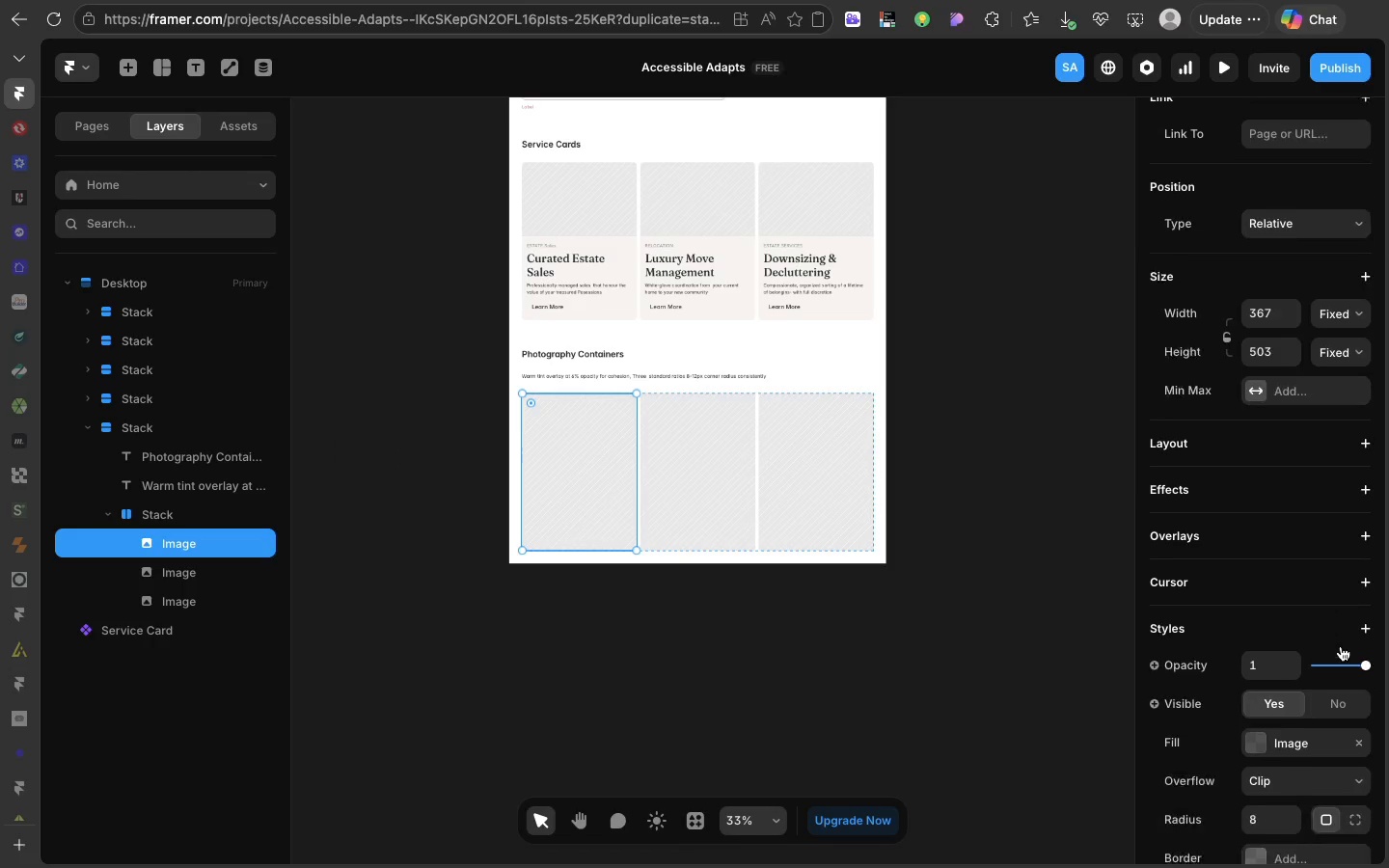 
scroll: coordinate [1341, 646], scroll_direction: down, amount: 36.0
 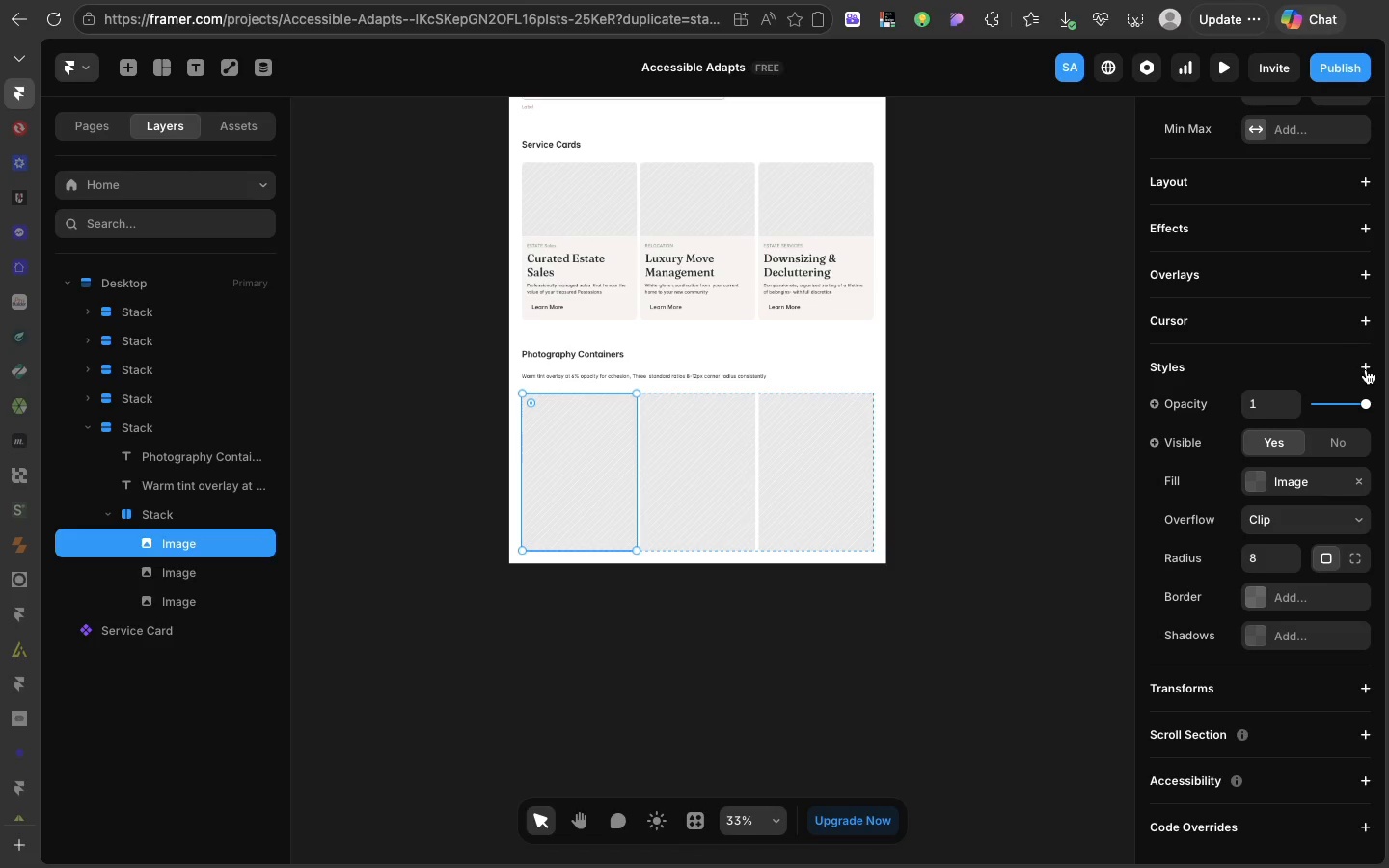 
left_click([1366, 369])
 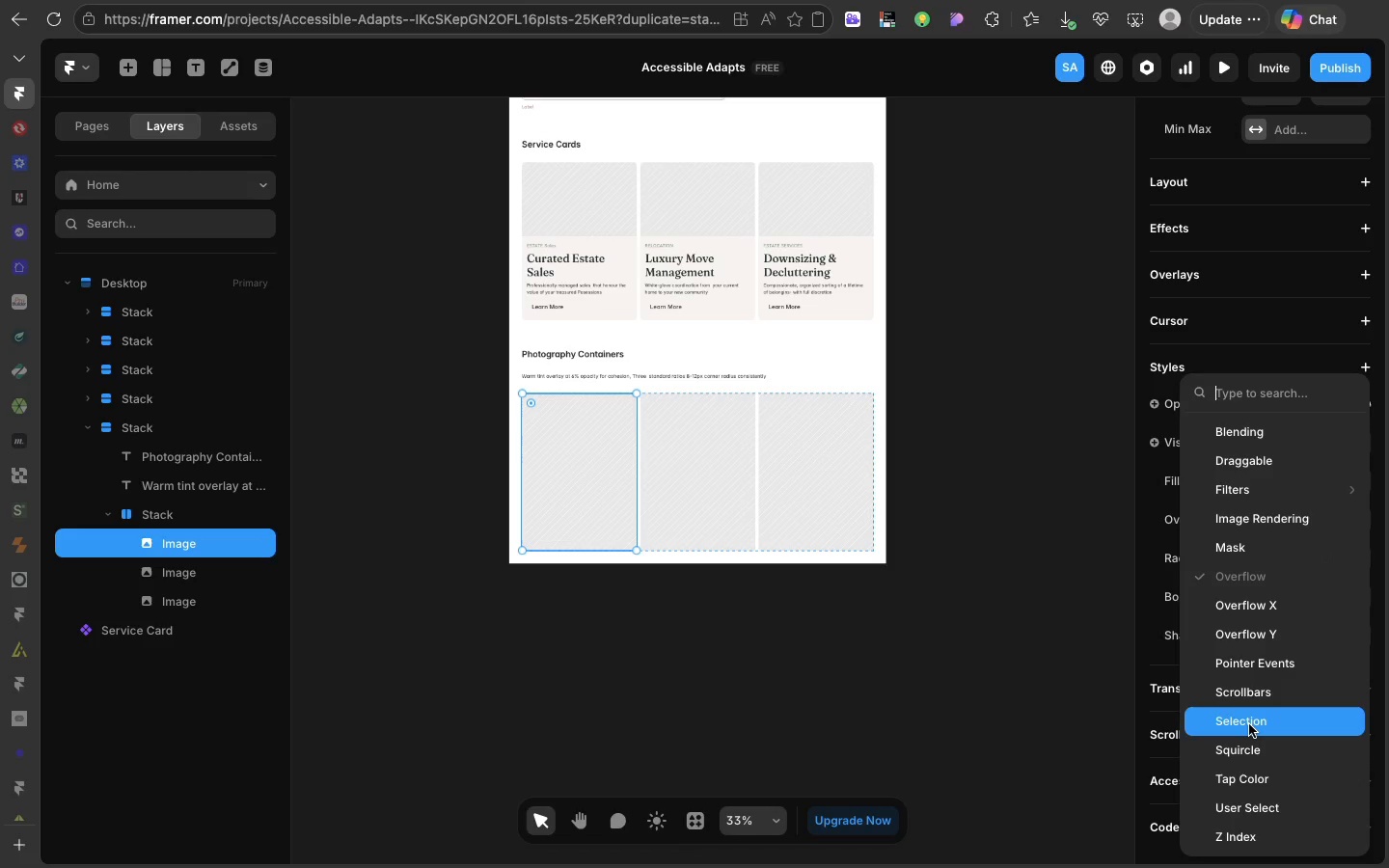 
scroll: coordinate [1249, 724], scroll_direction: down, amount: 10.0
 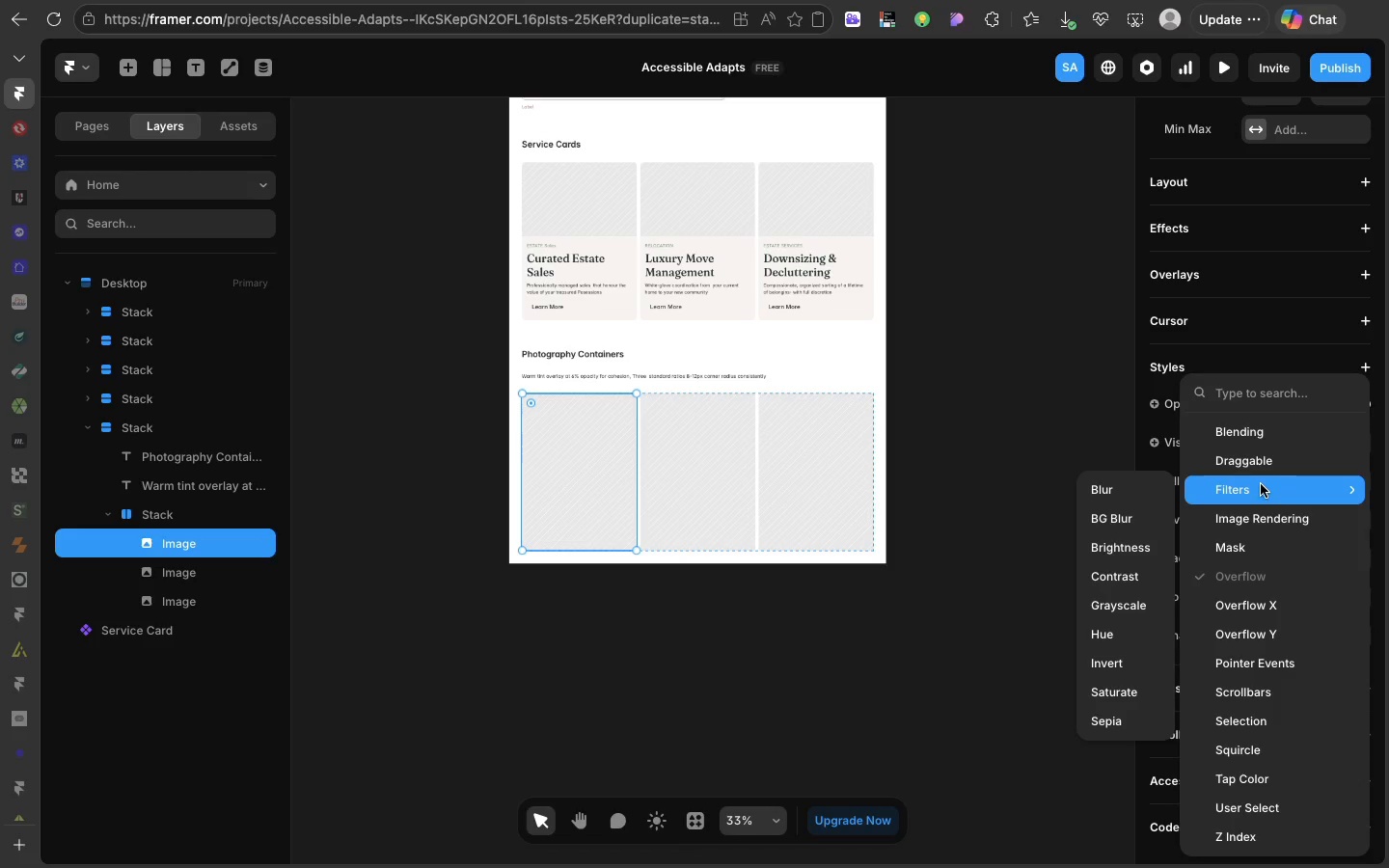 
mouse_move([1253, 521])
 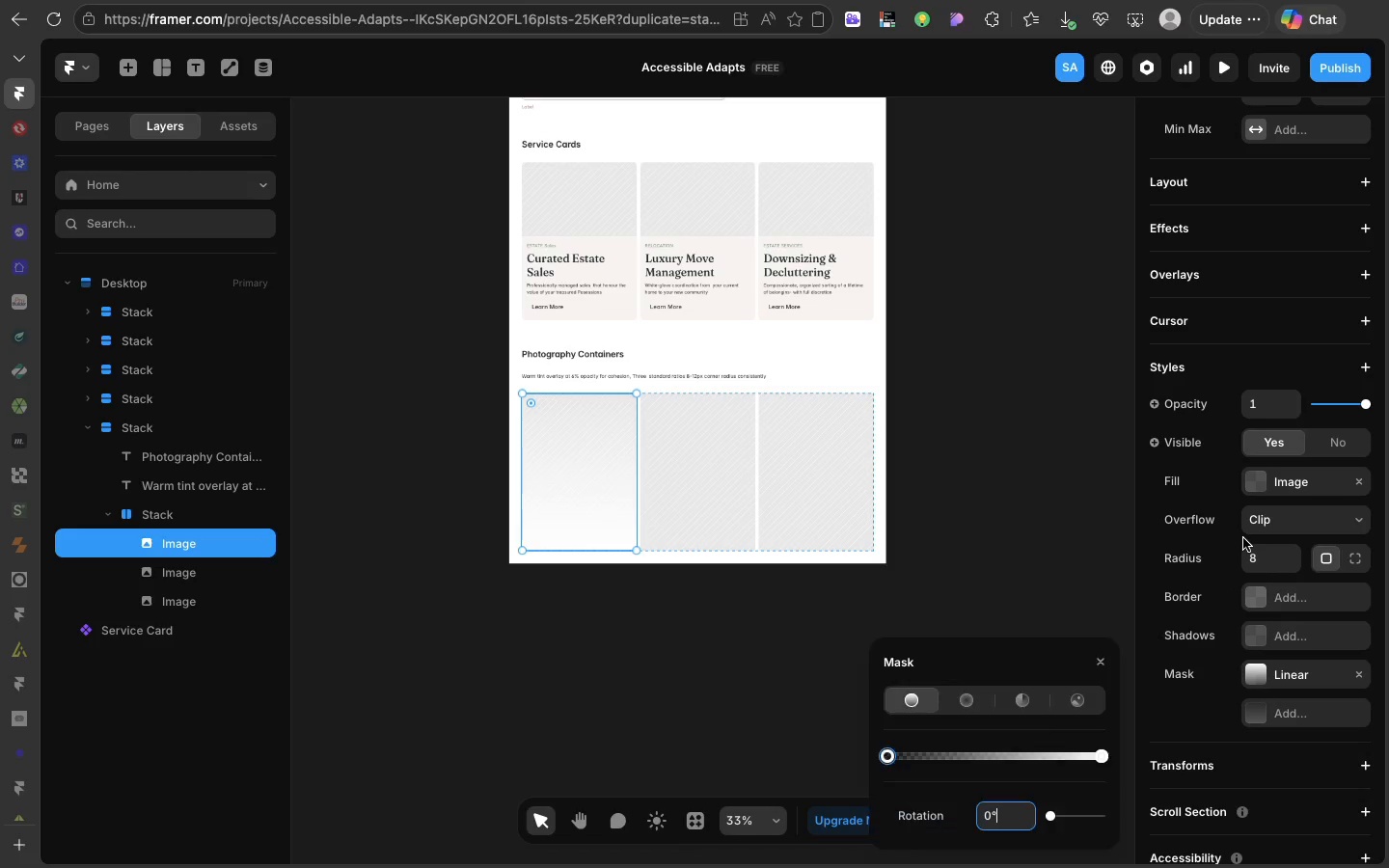 
left_click([1243, 538])
 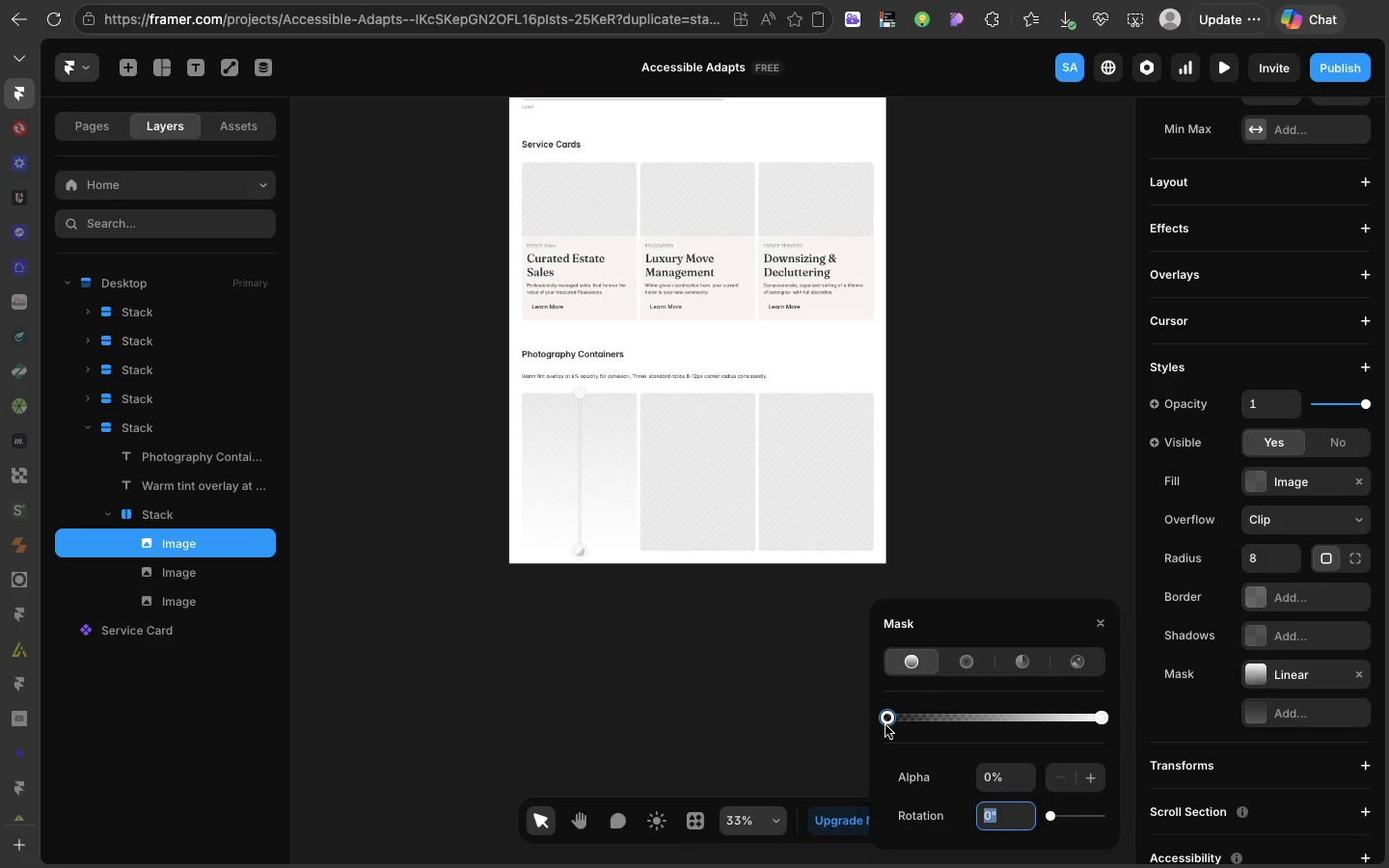 
wait(5.01)
 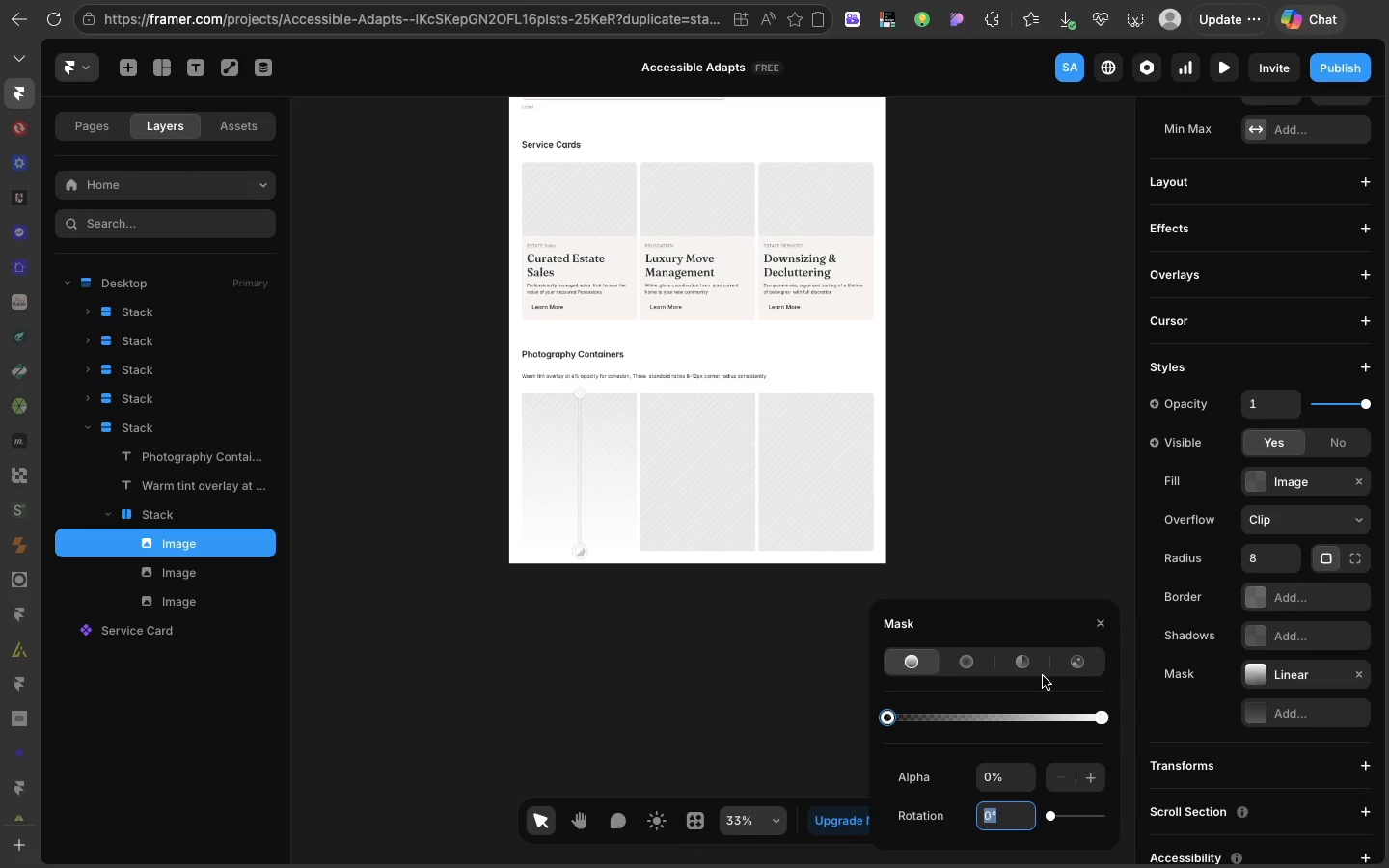 
left_click([890, 719])
 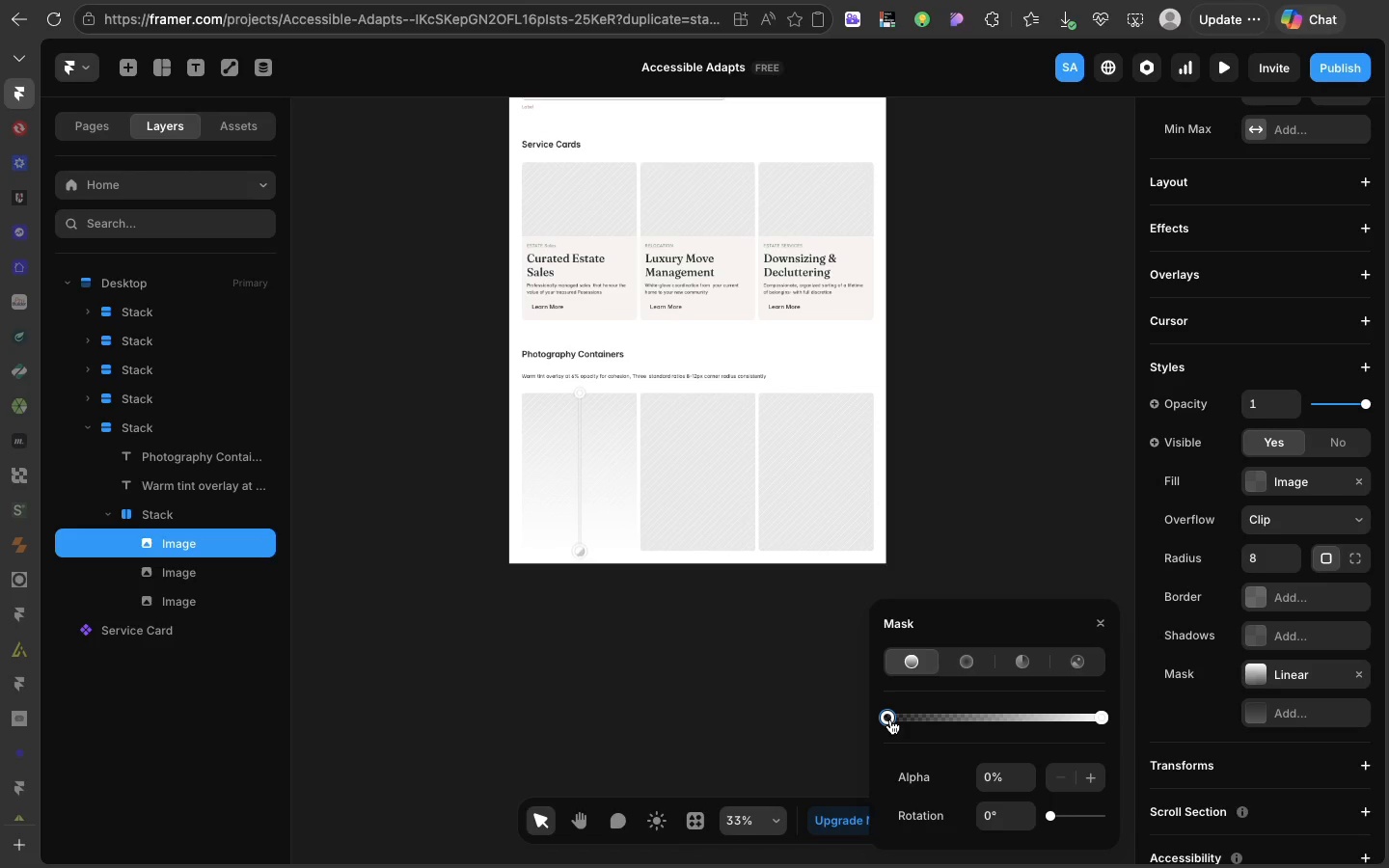 
left_click([890, 719])
 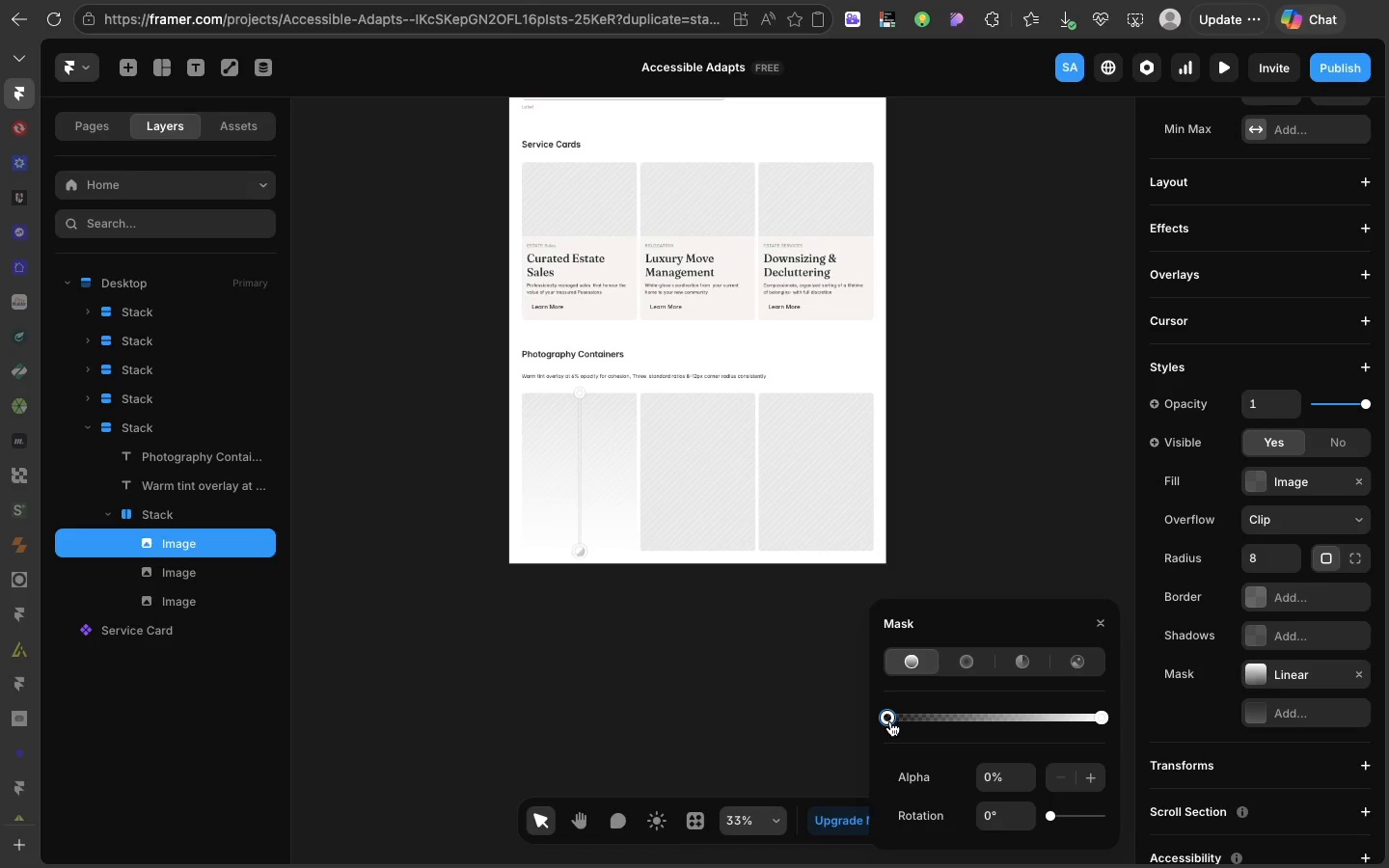 
left_click_drag(start_coordinate=[890, 721], to_coordinate=[901, 713])
 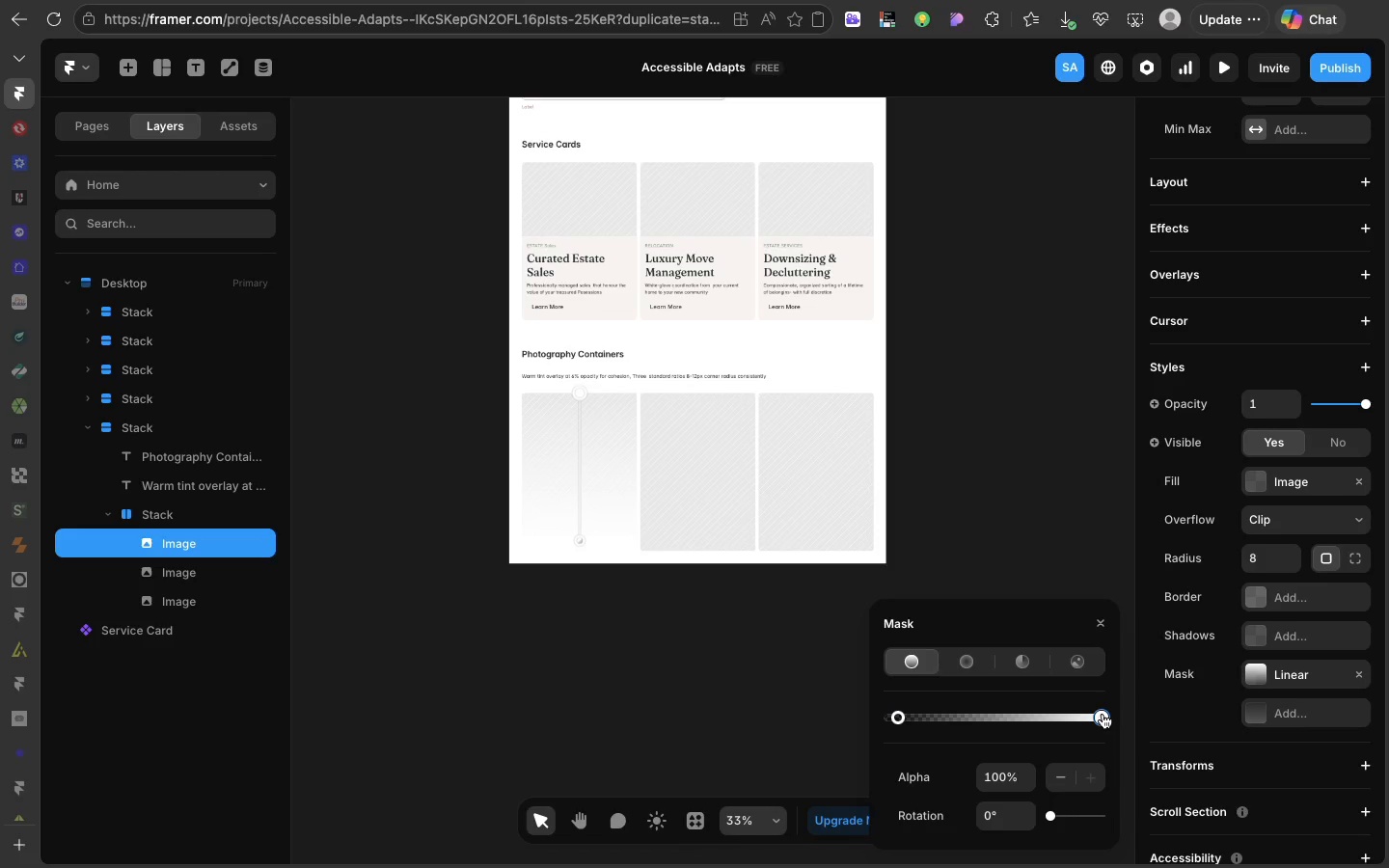 
left_click_drag(start_coordinate=[1103, 714], to_coordinate=[1010, 707])
 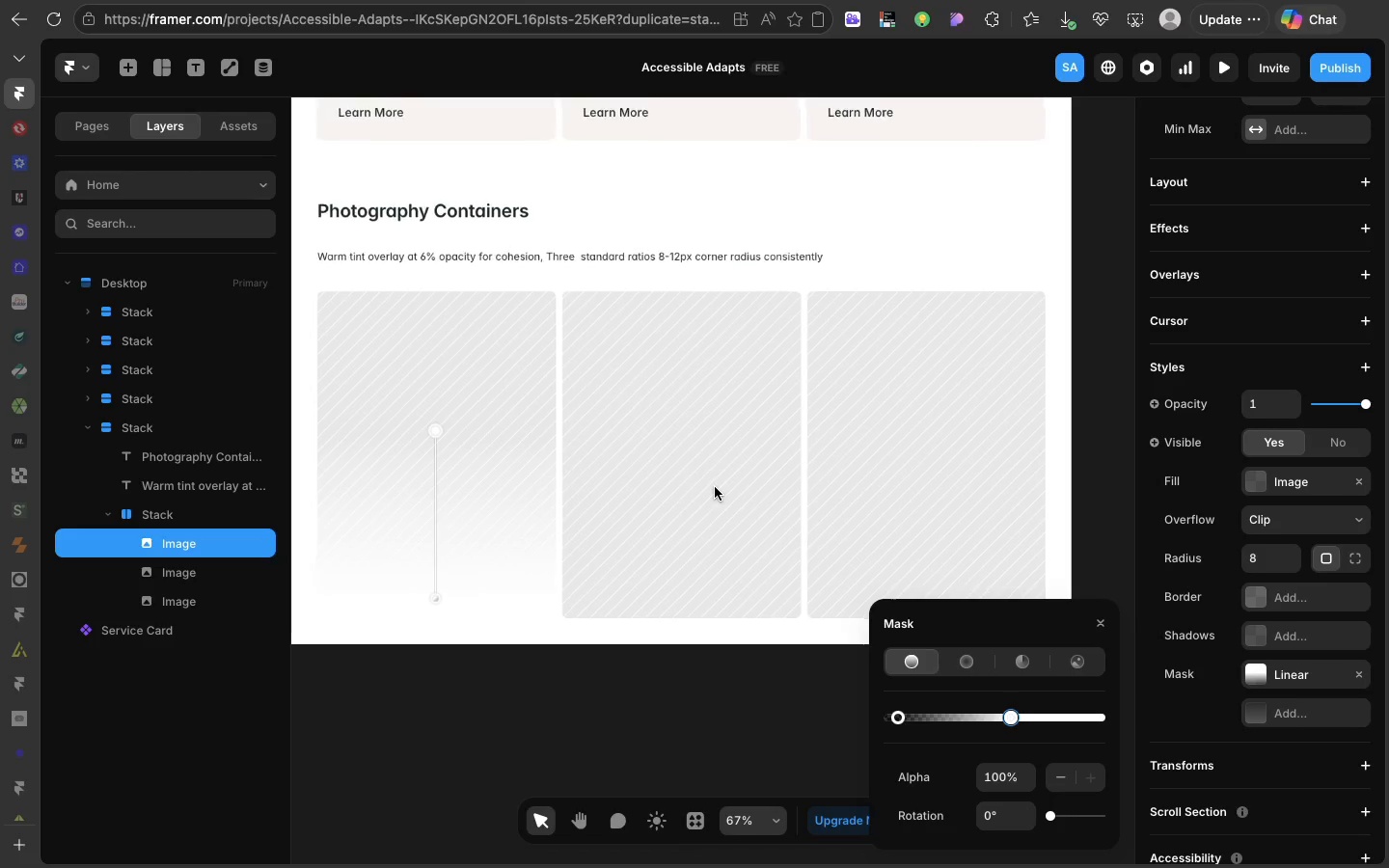 
left_click([715, 487])
 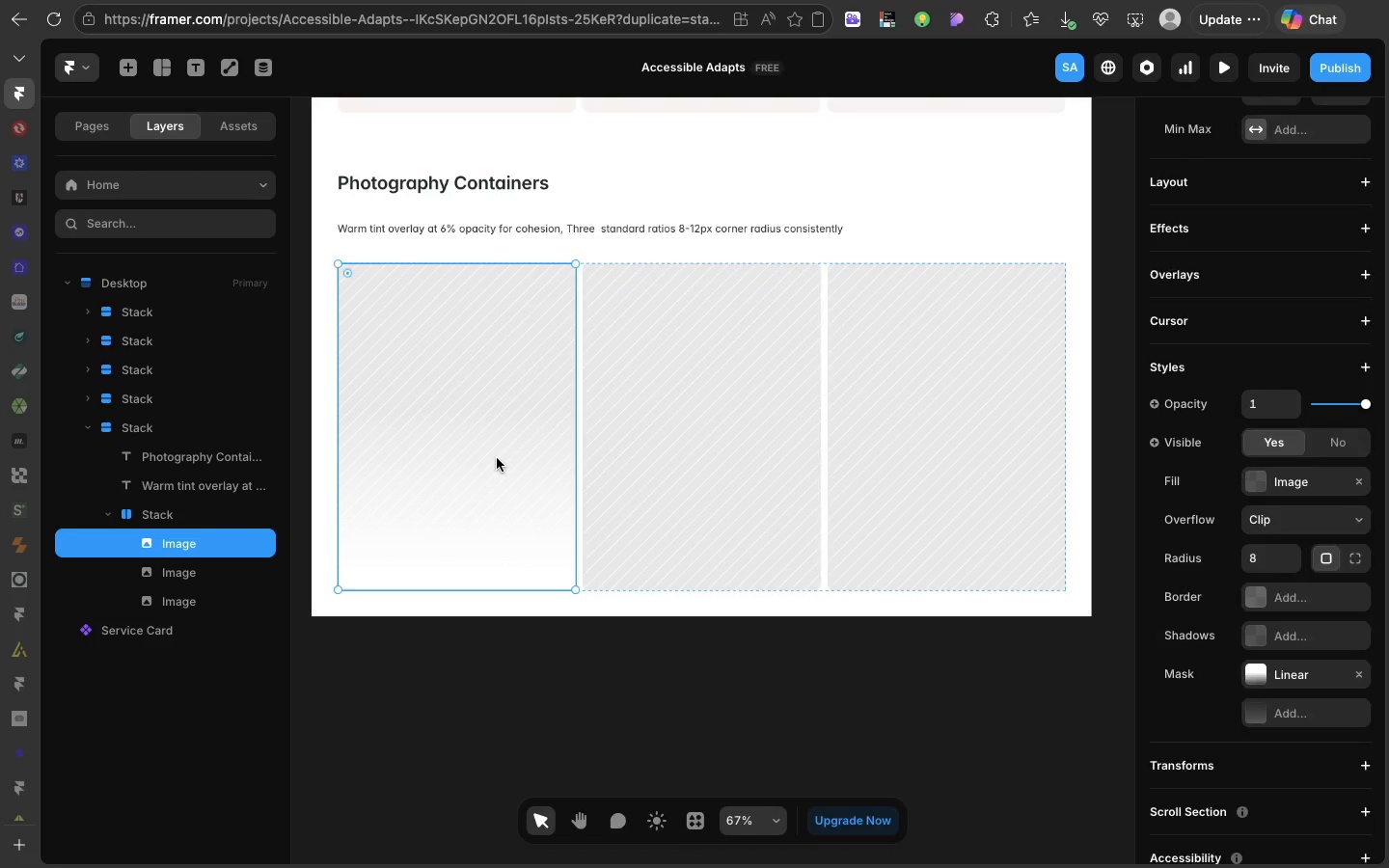 
scroll: coordinate [715, 487], scroll_direction: down, amount: 6.0
 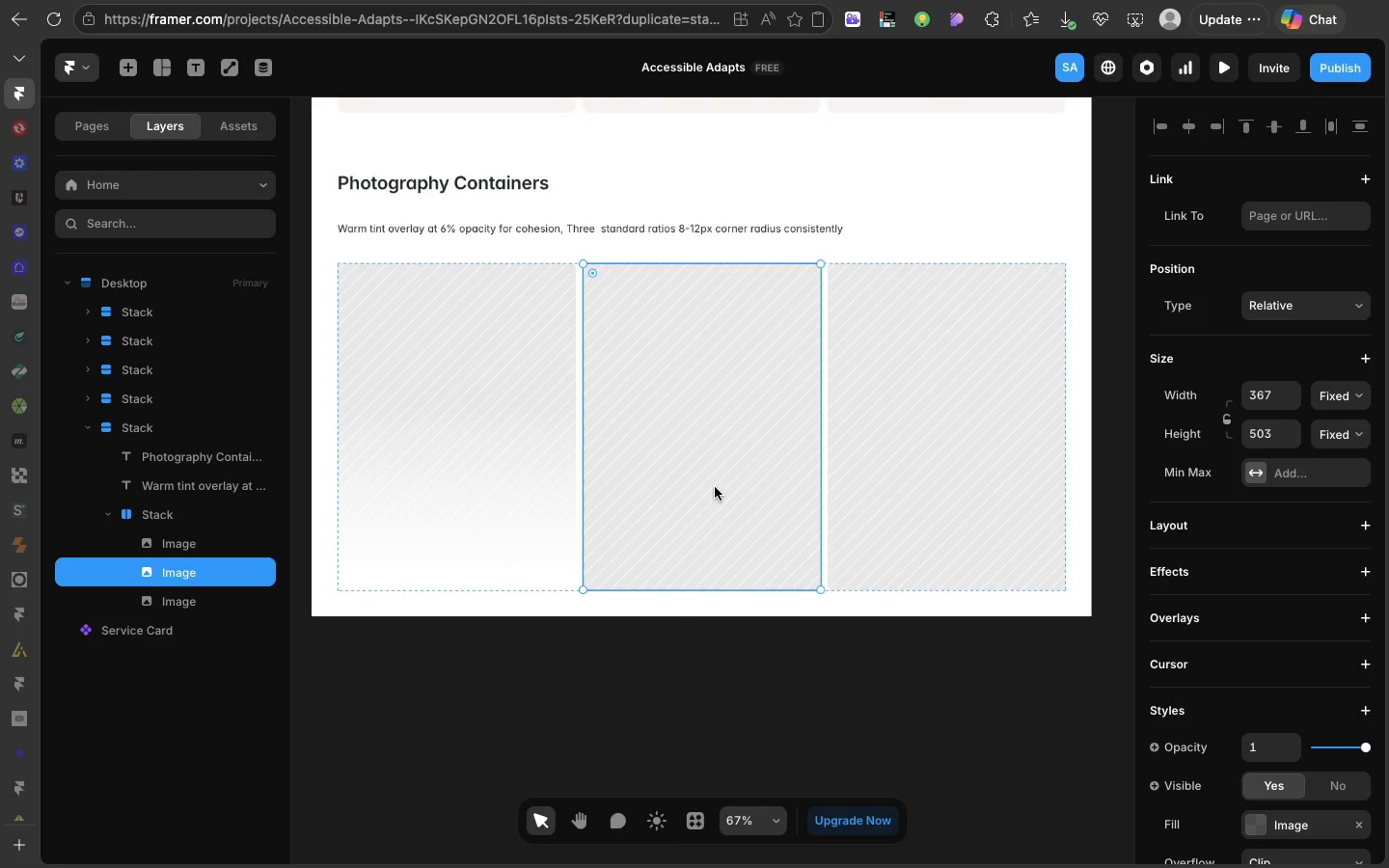 
left_click([497, 458])
 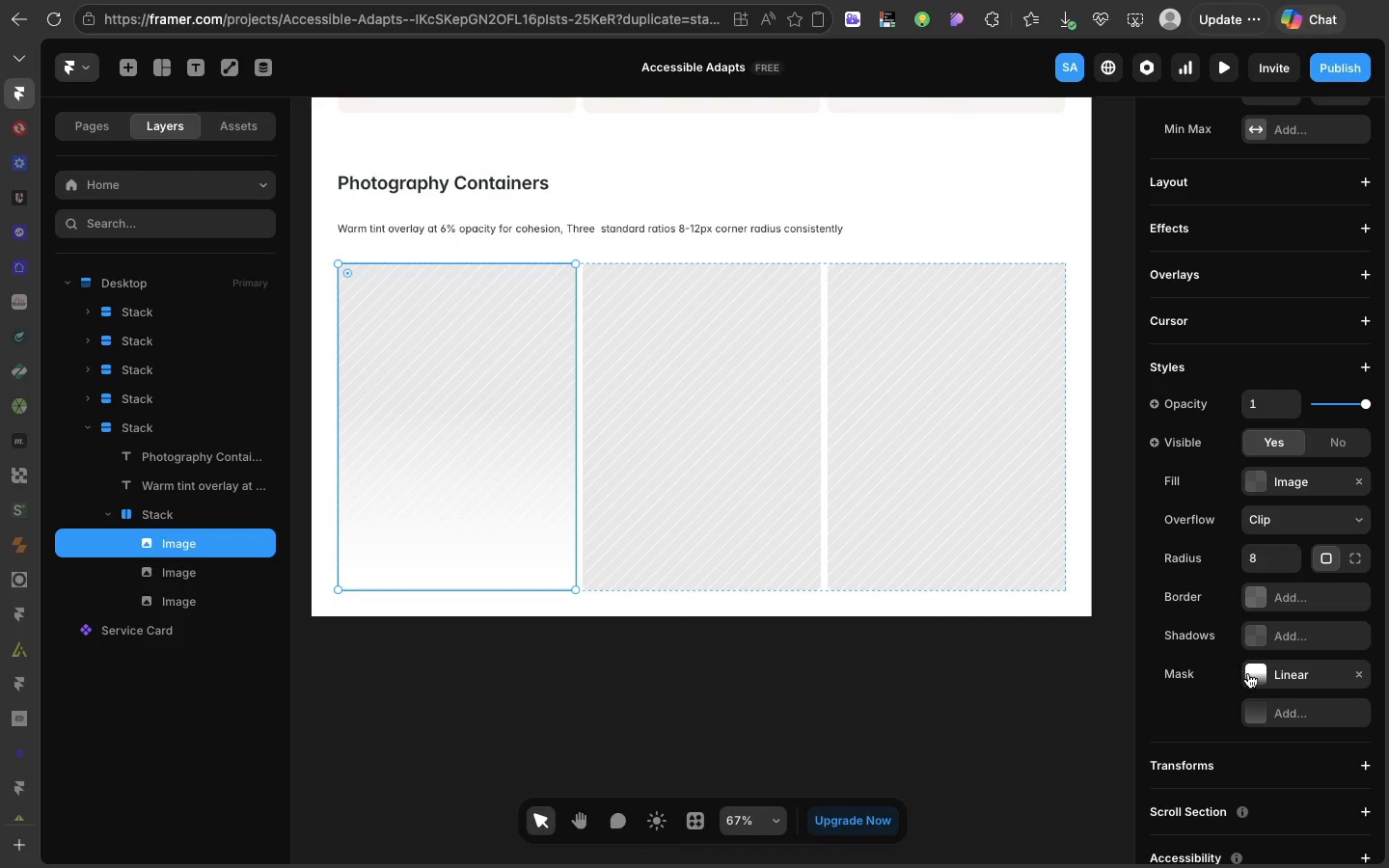 
left_click([1248, 673])
 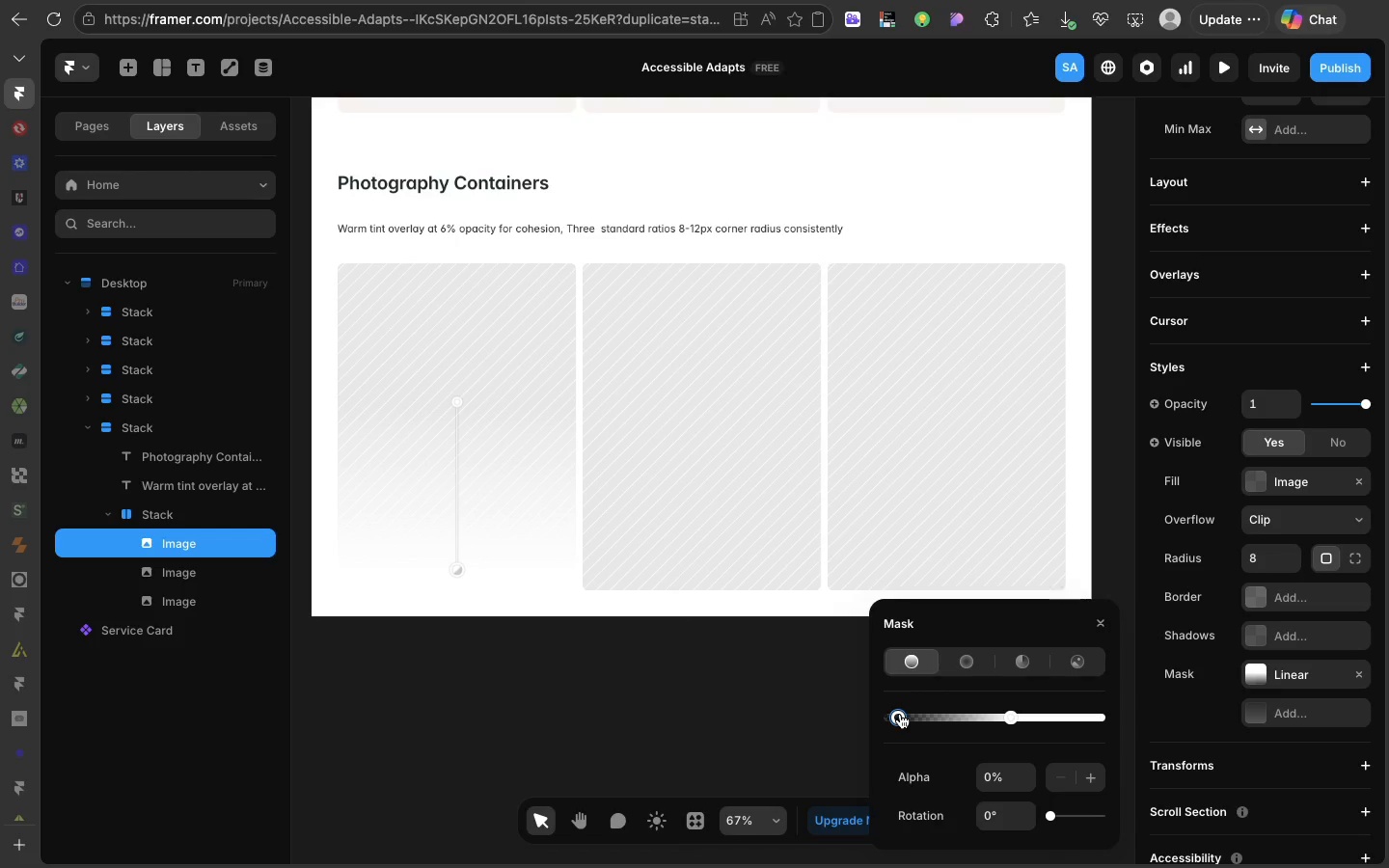 
double_click([900, 714])
 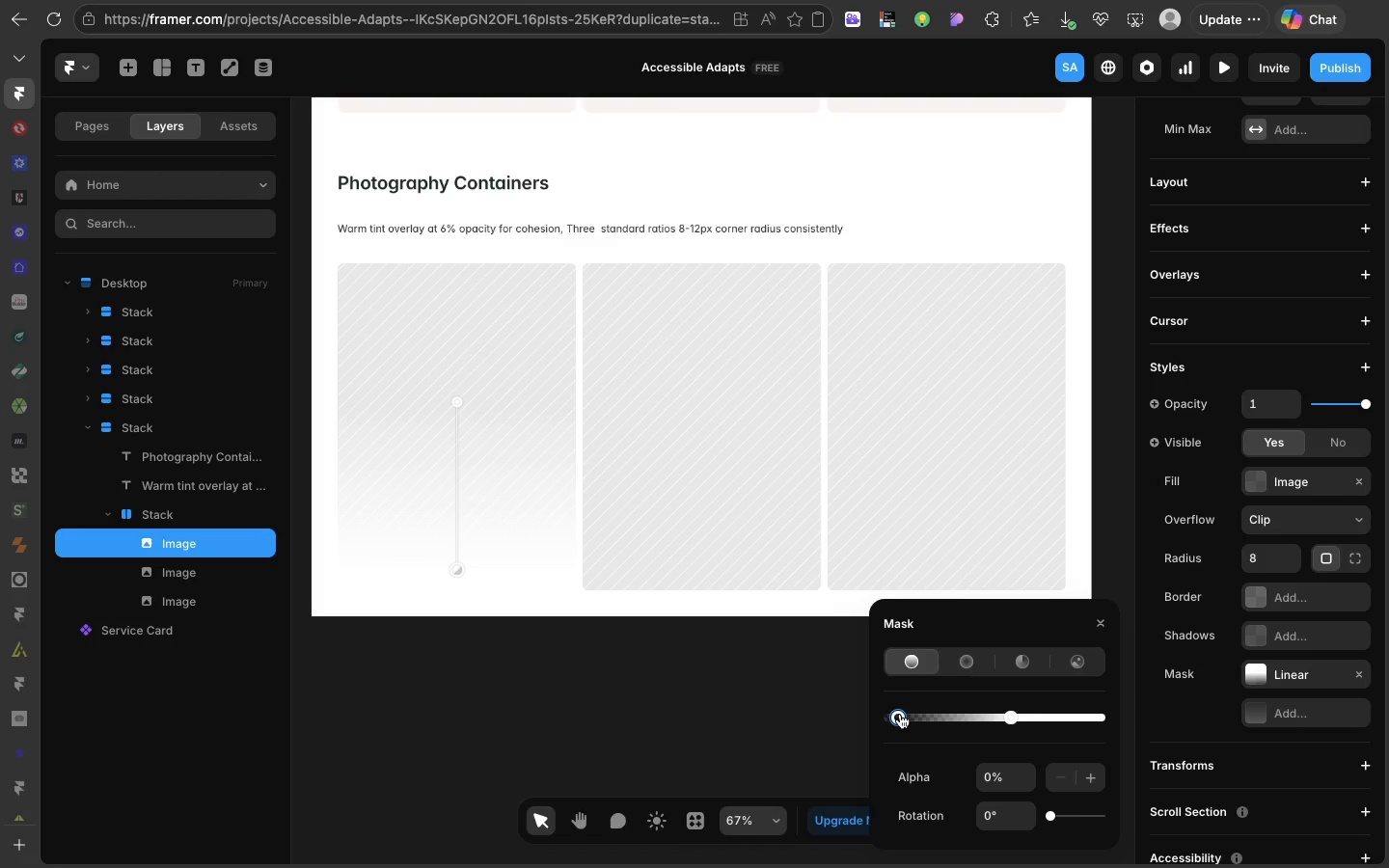 
triple_click([900, 714])
 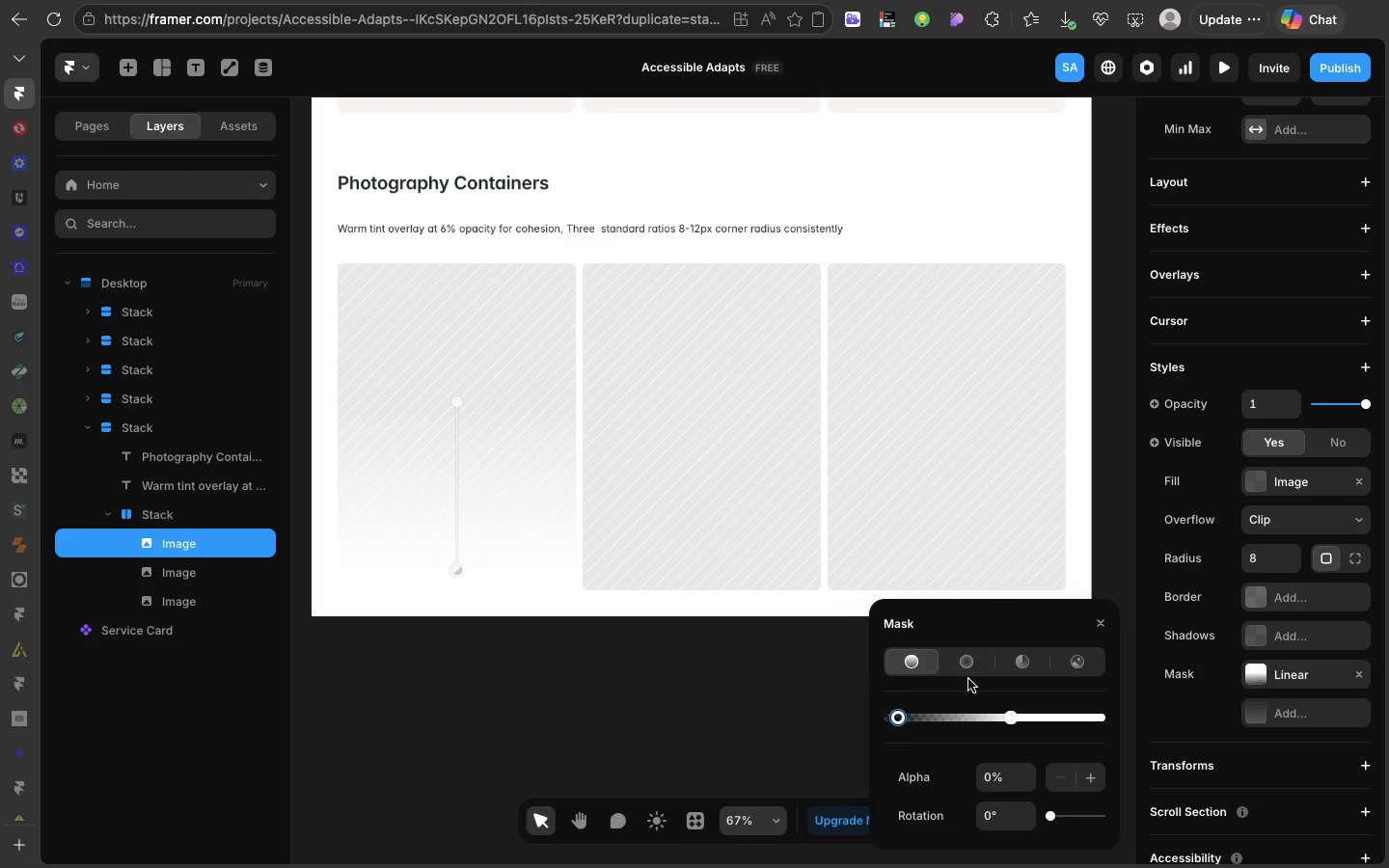 
left_click([968, 679])
 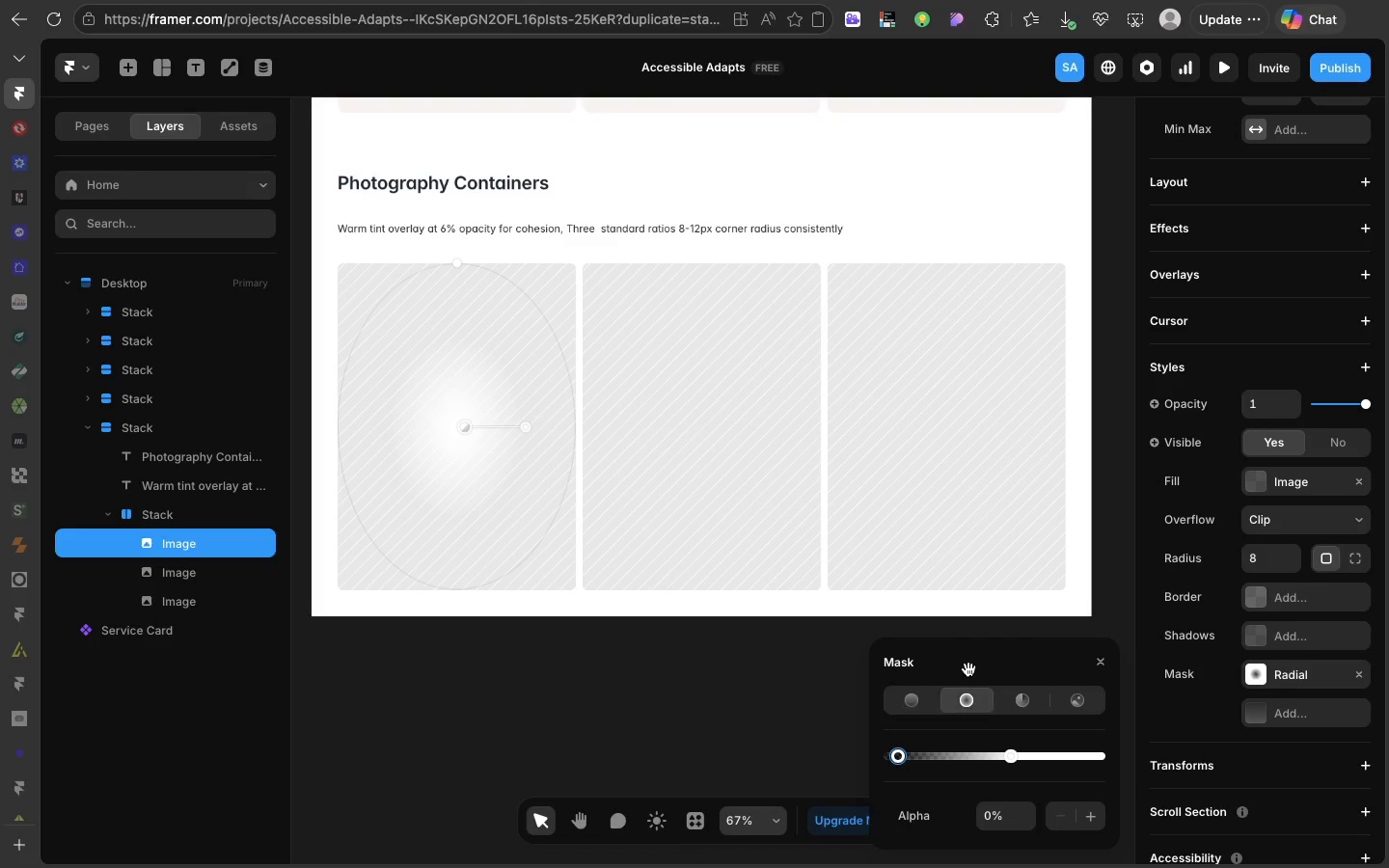 
left_click([968, 669])
 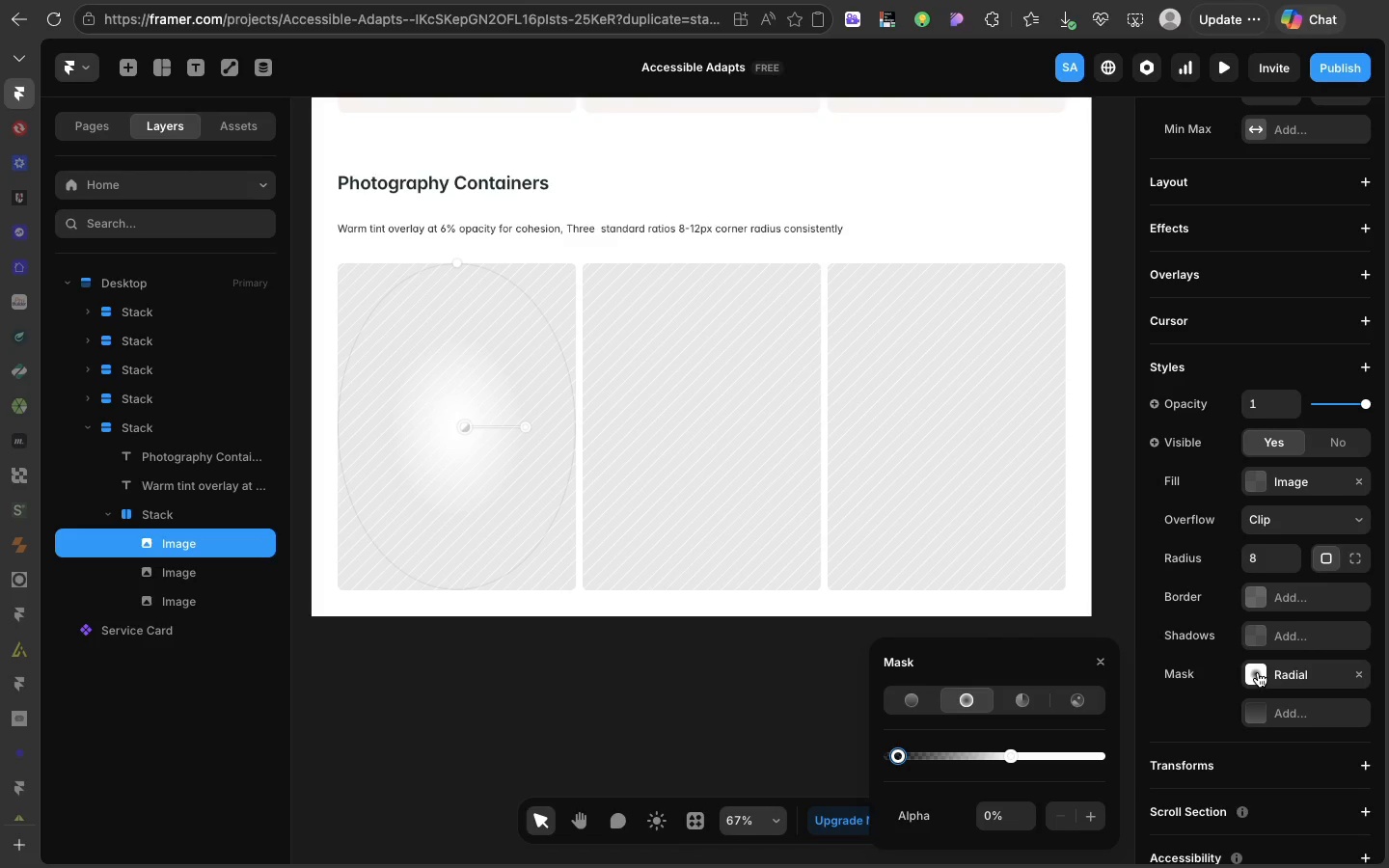 
left_click([1257, 672])
 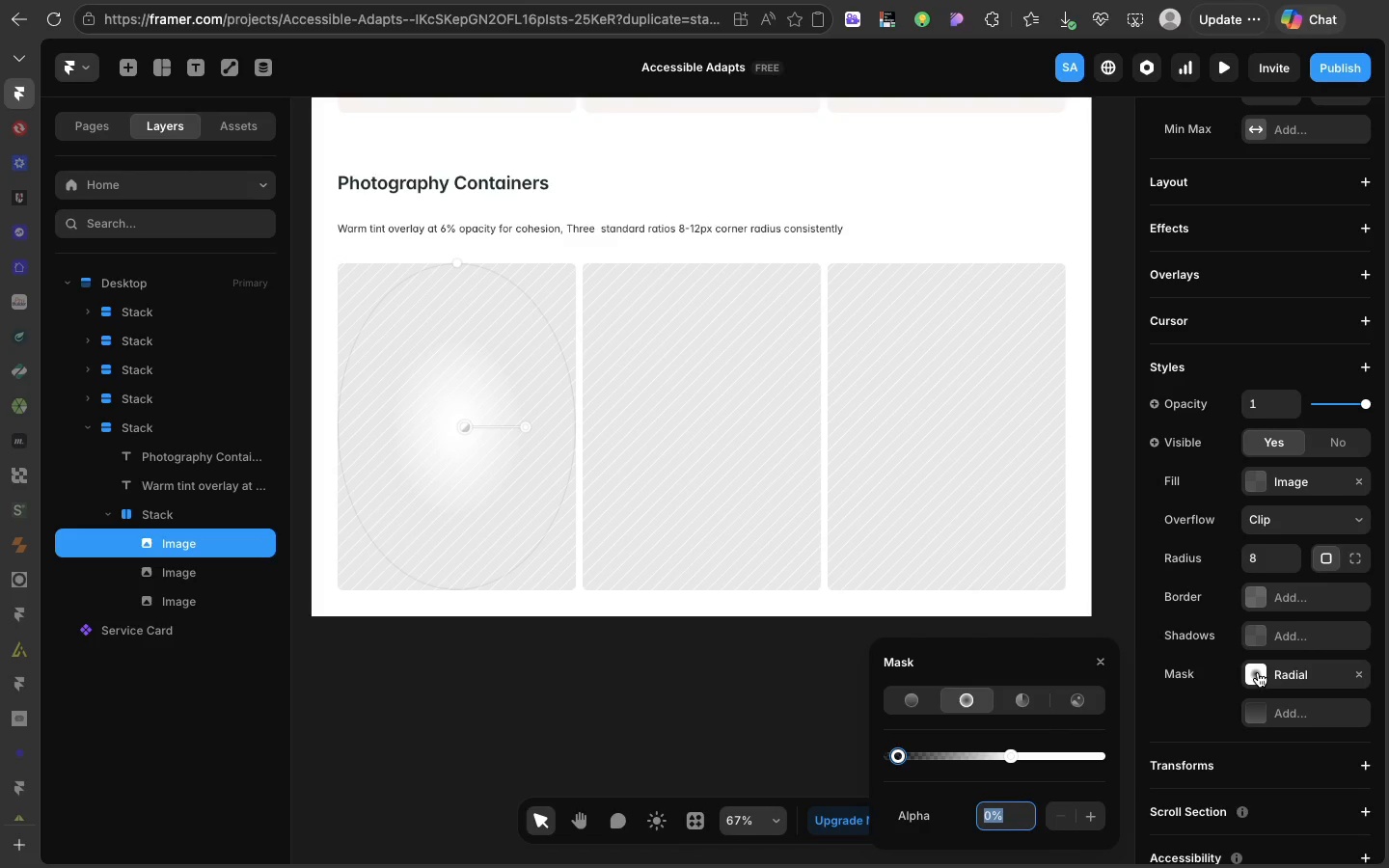 
left_click([1257, 672])
 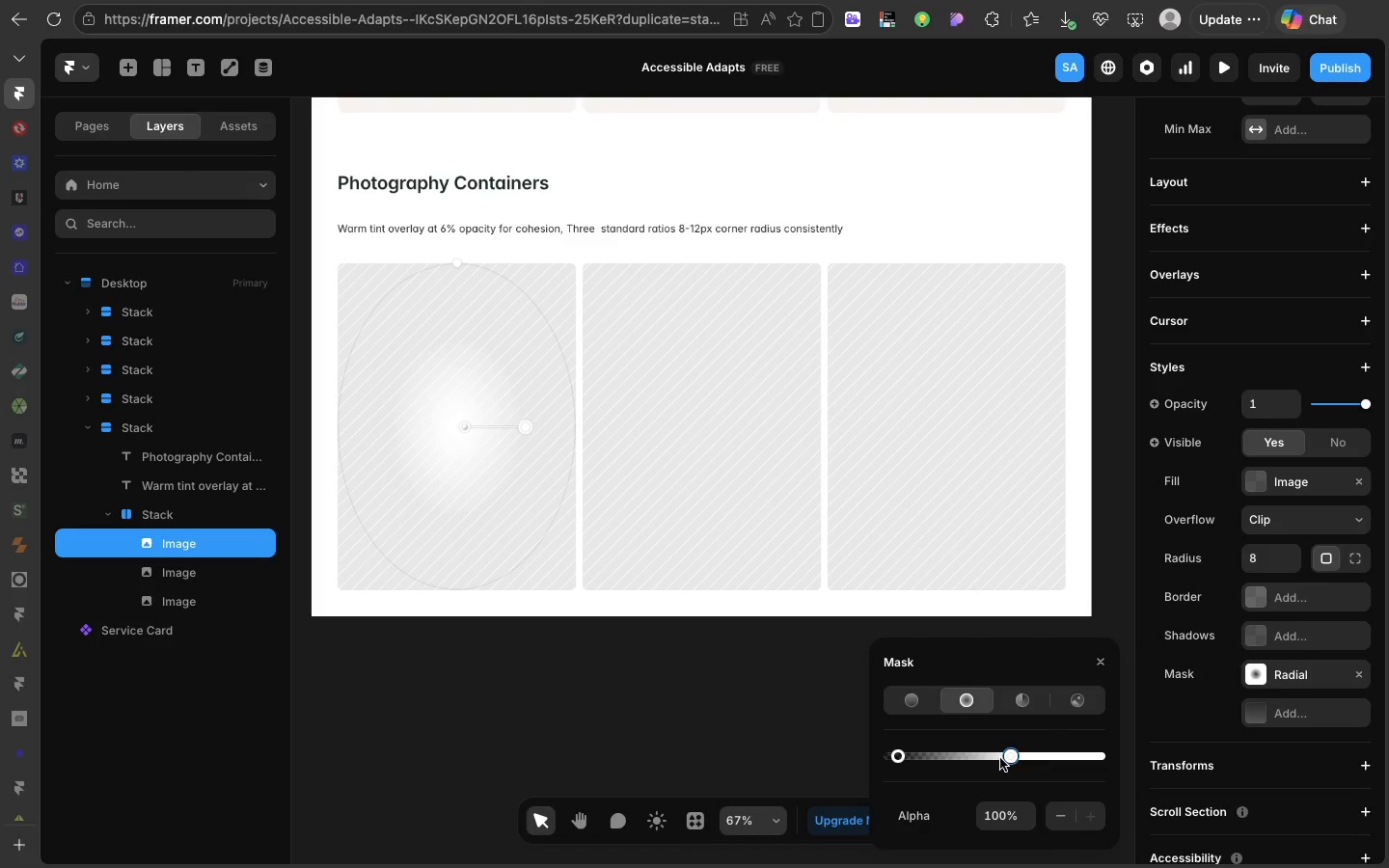 
left_click([1000, 758])
 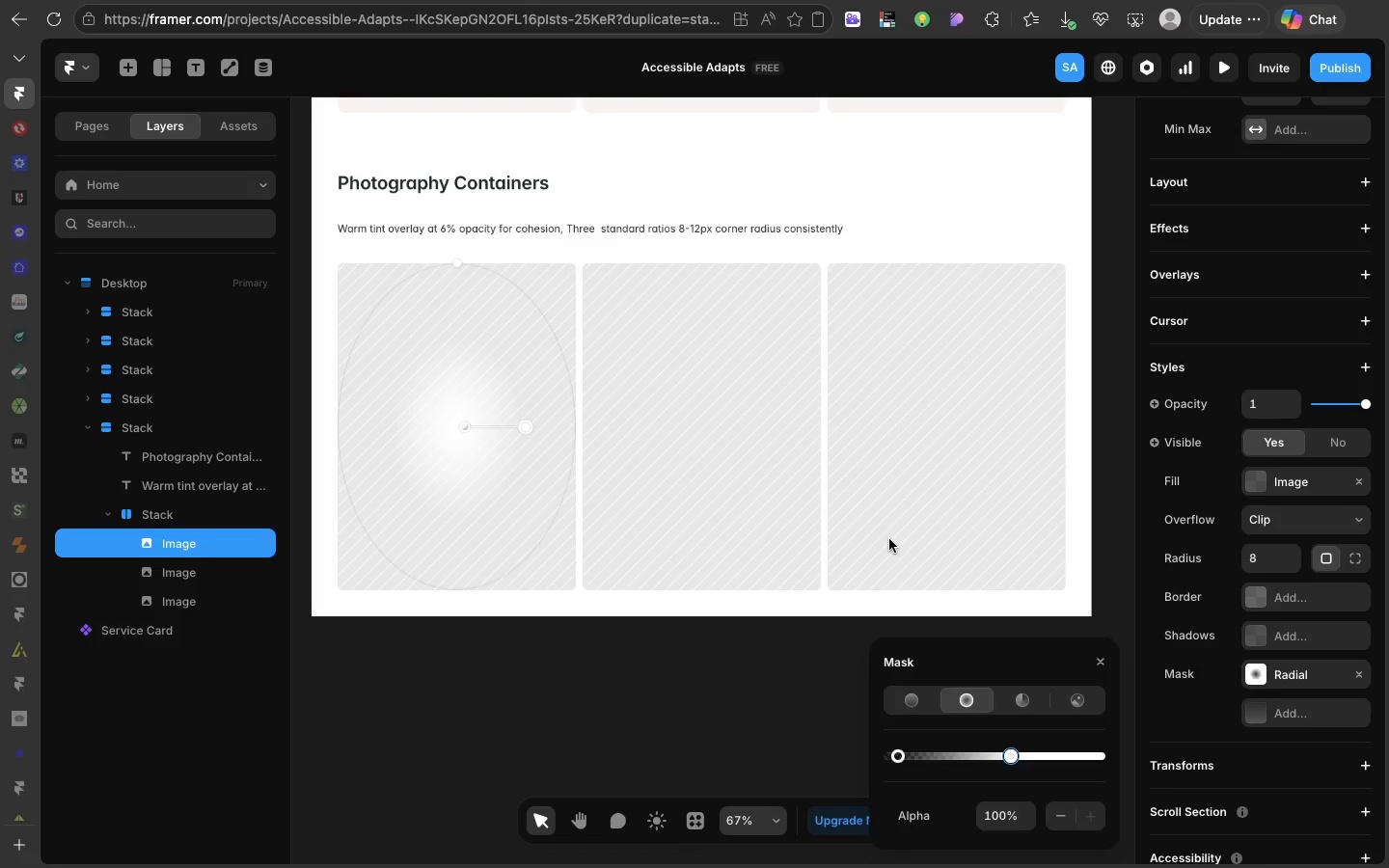 
left_click([889, 539])
 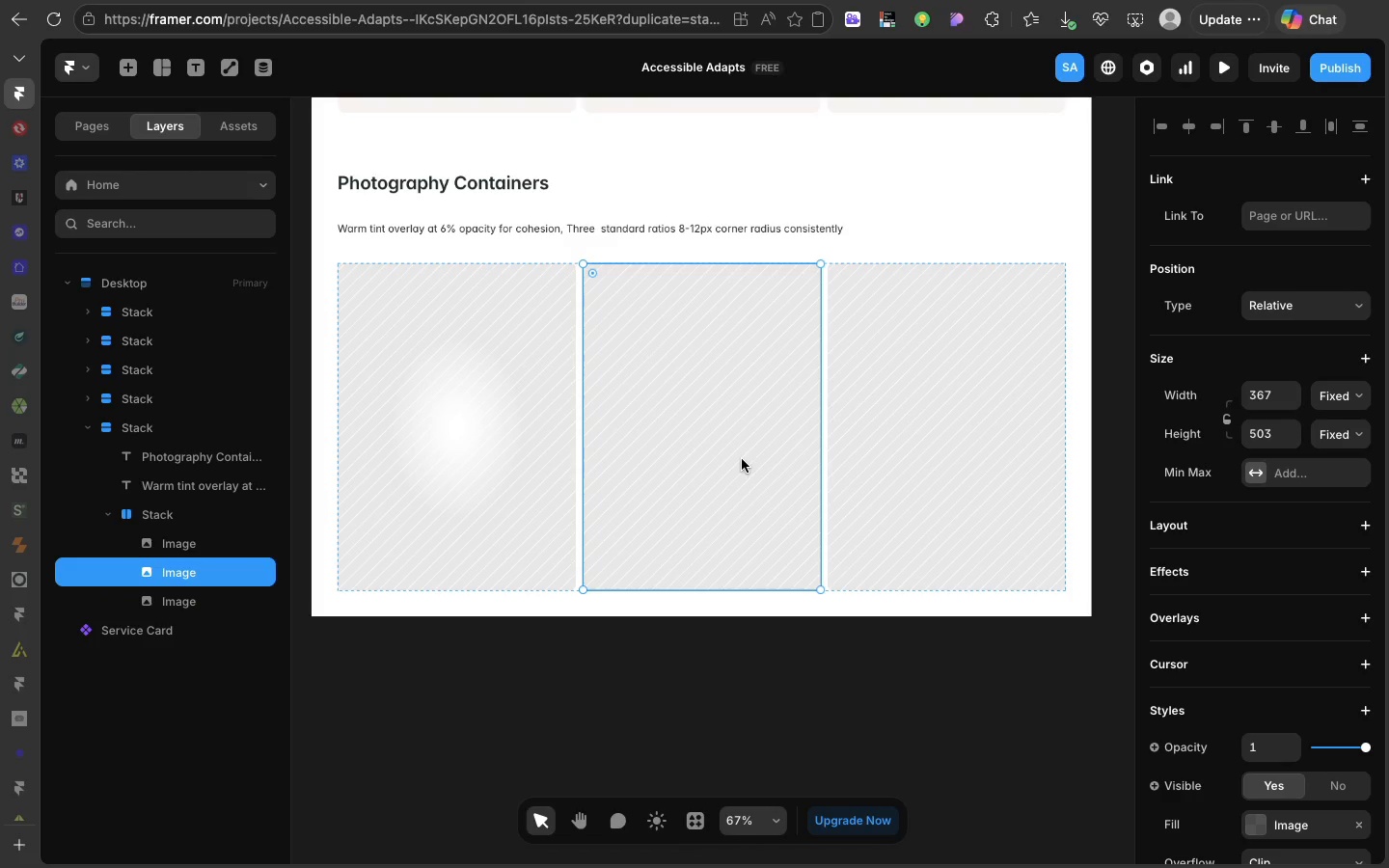 
left_click([742, 459])
 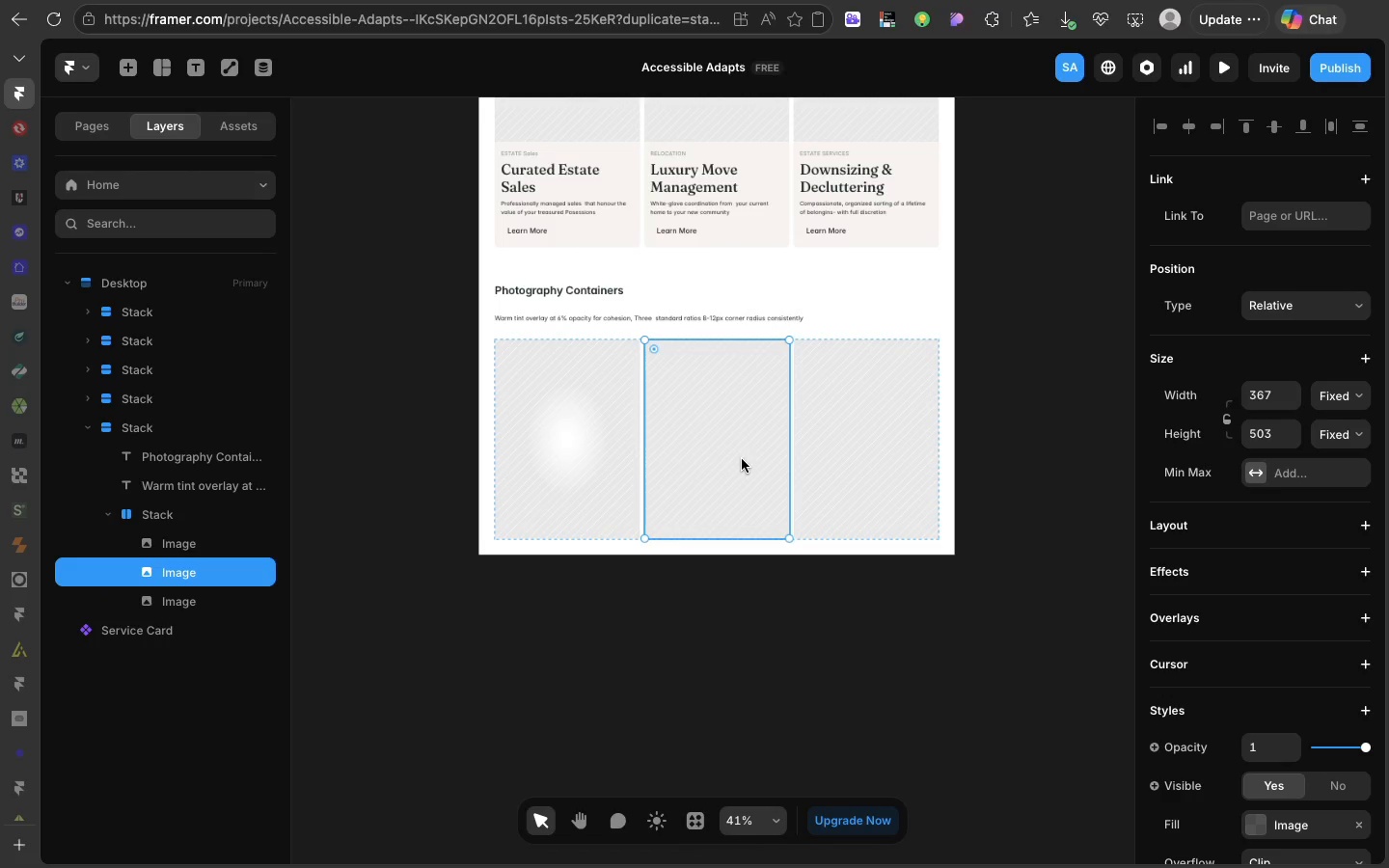 
left_click([742, 459])
 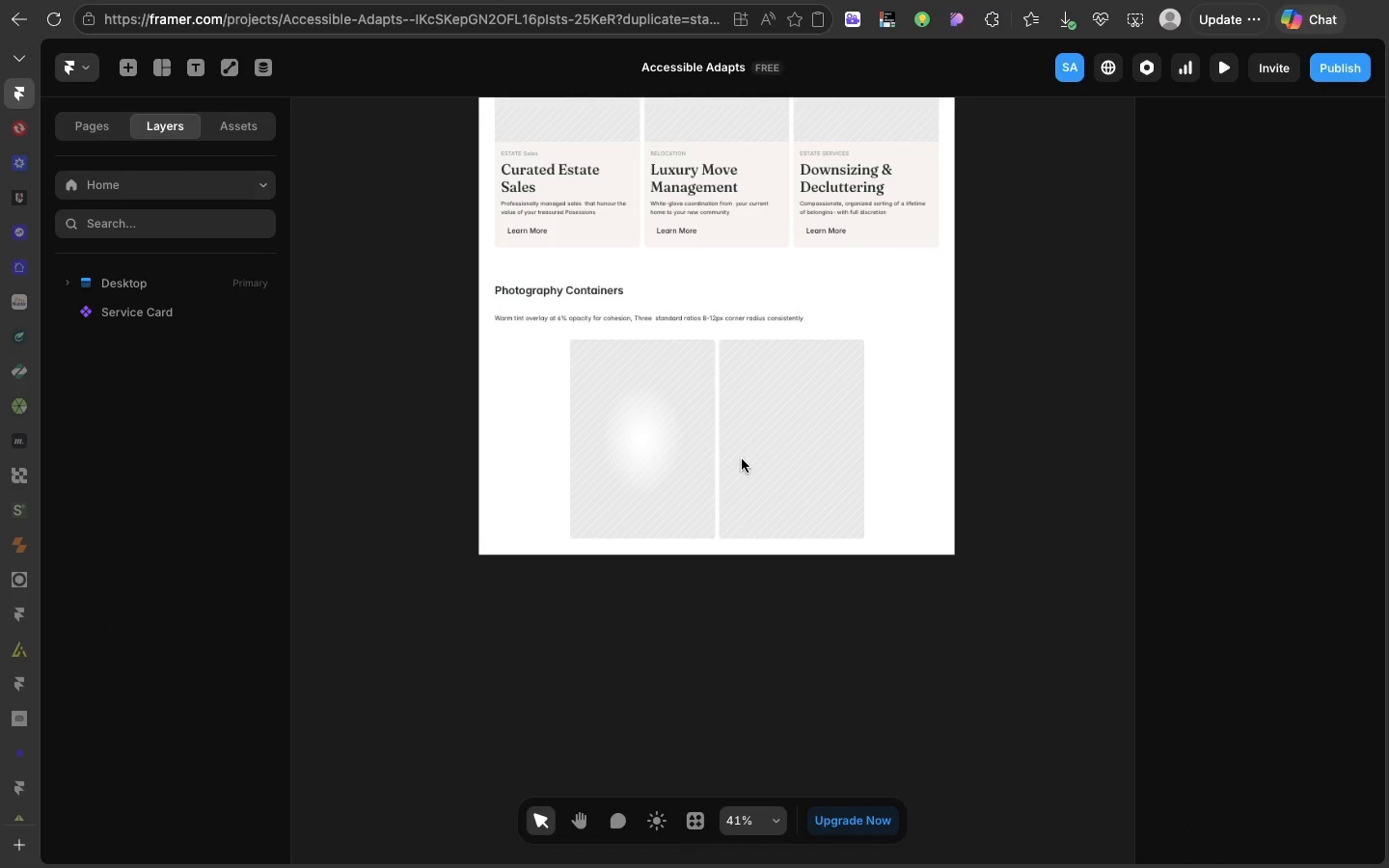 
key(Backspace)
 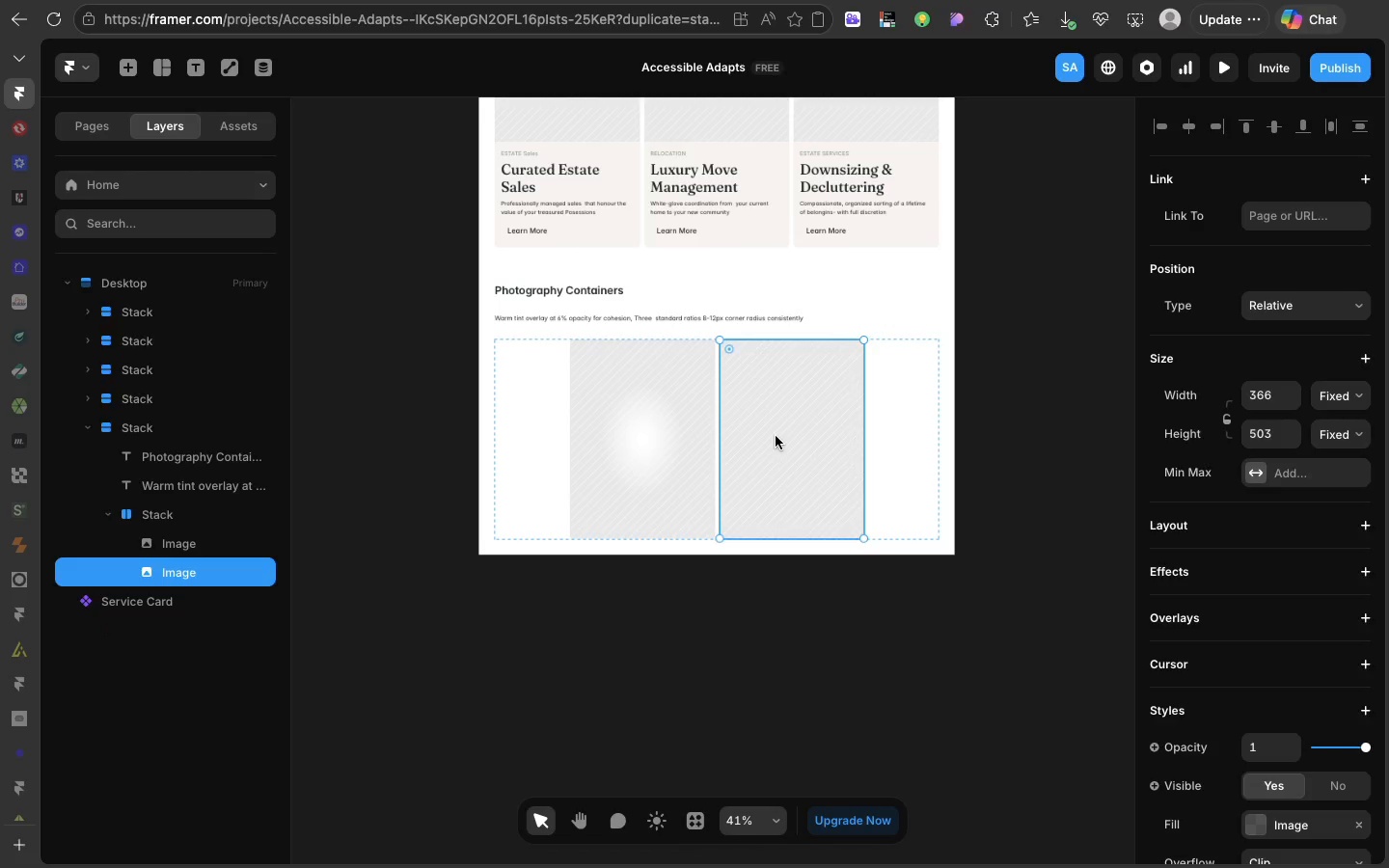 
left_click([776, 436])
 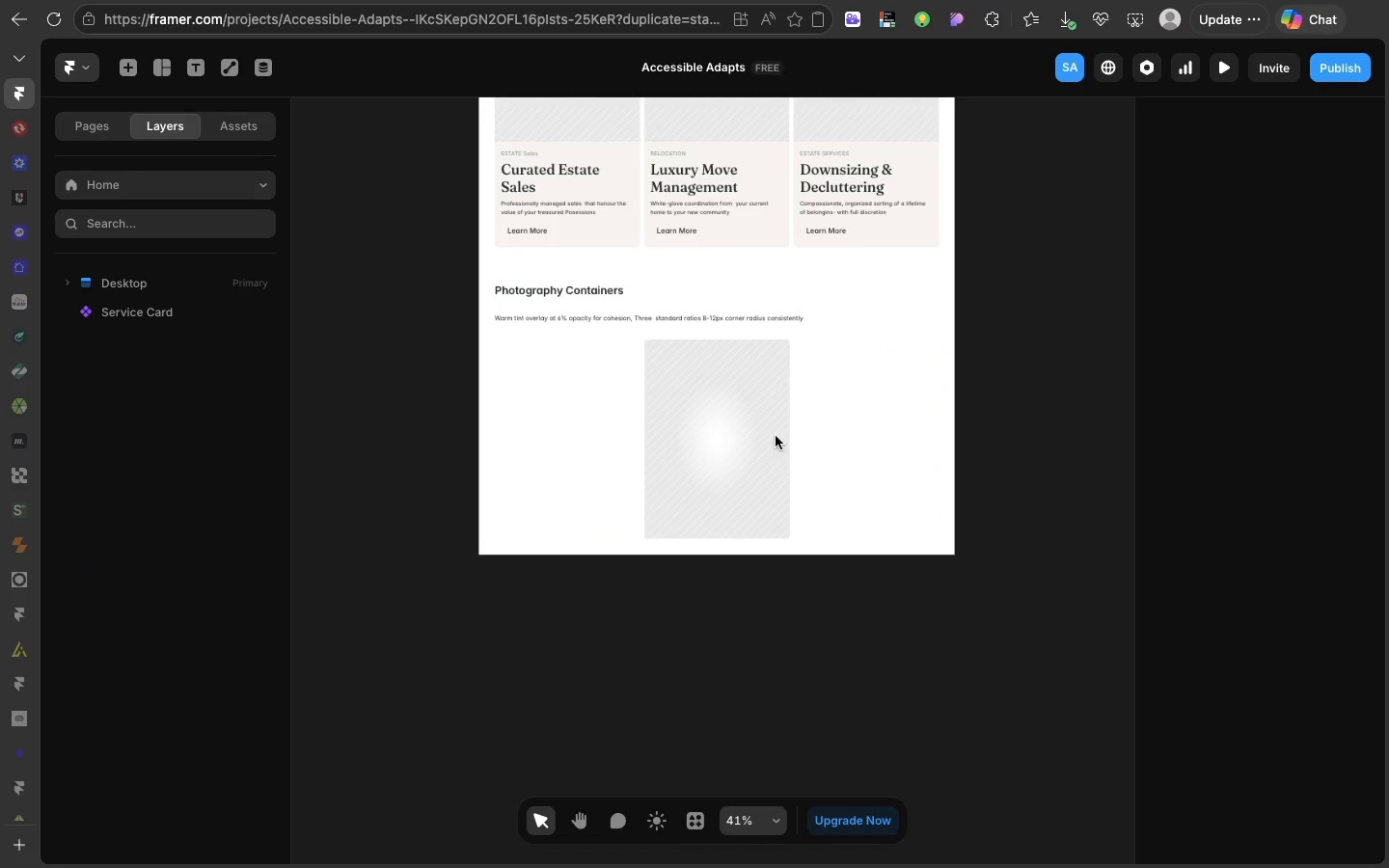 
key(Backspace)
 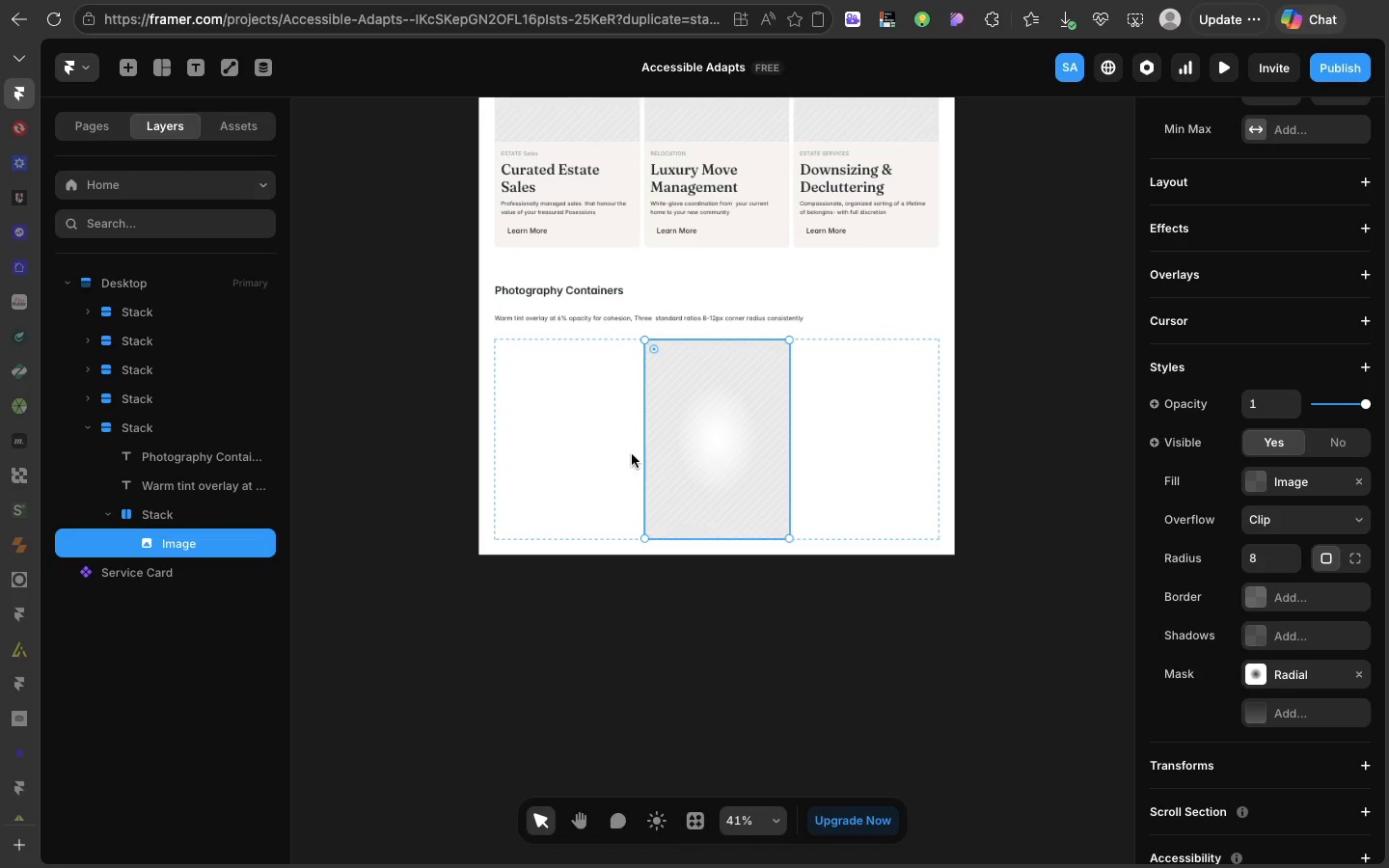 
left_click([661, 455])
 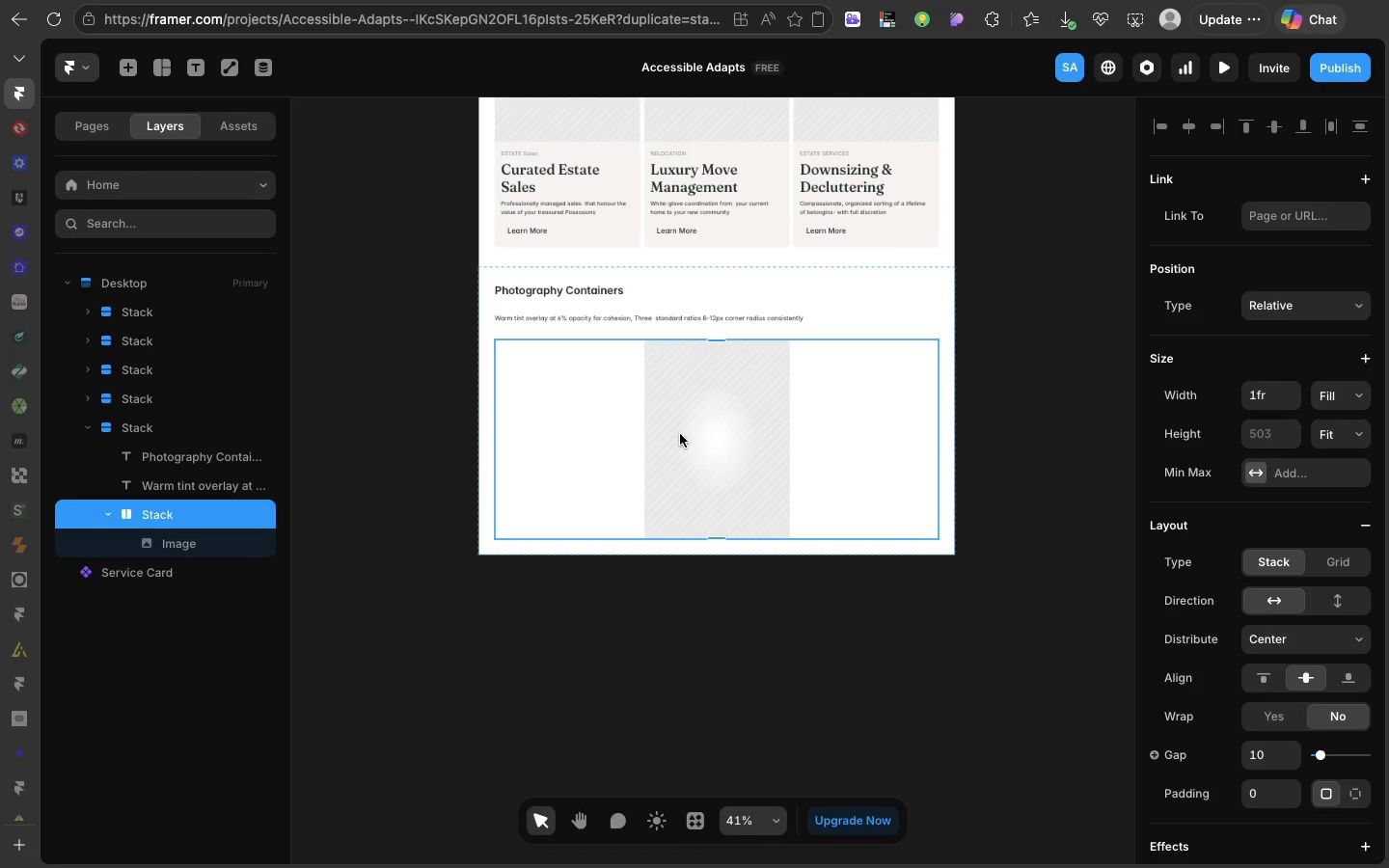 
left_click([558, 441])
 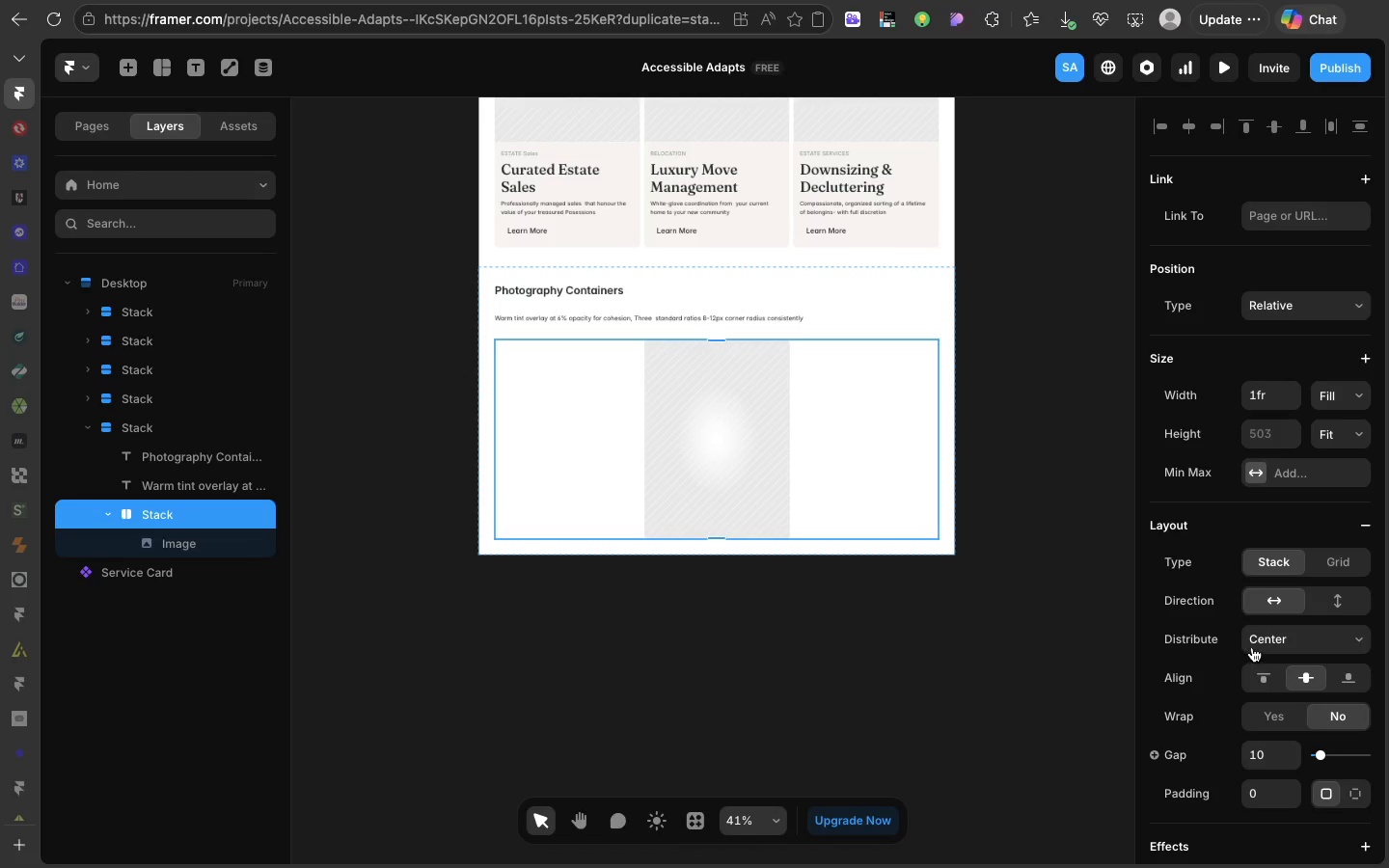 
left_click([1252, 647])
 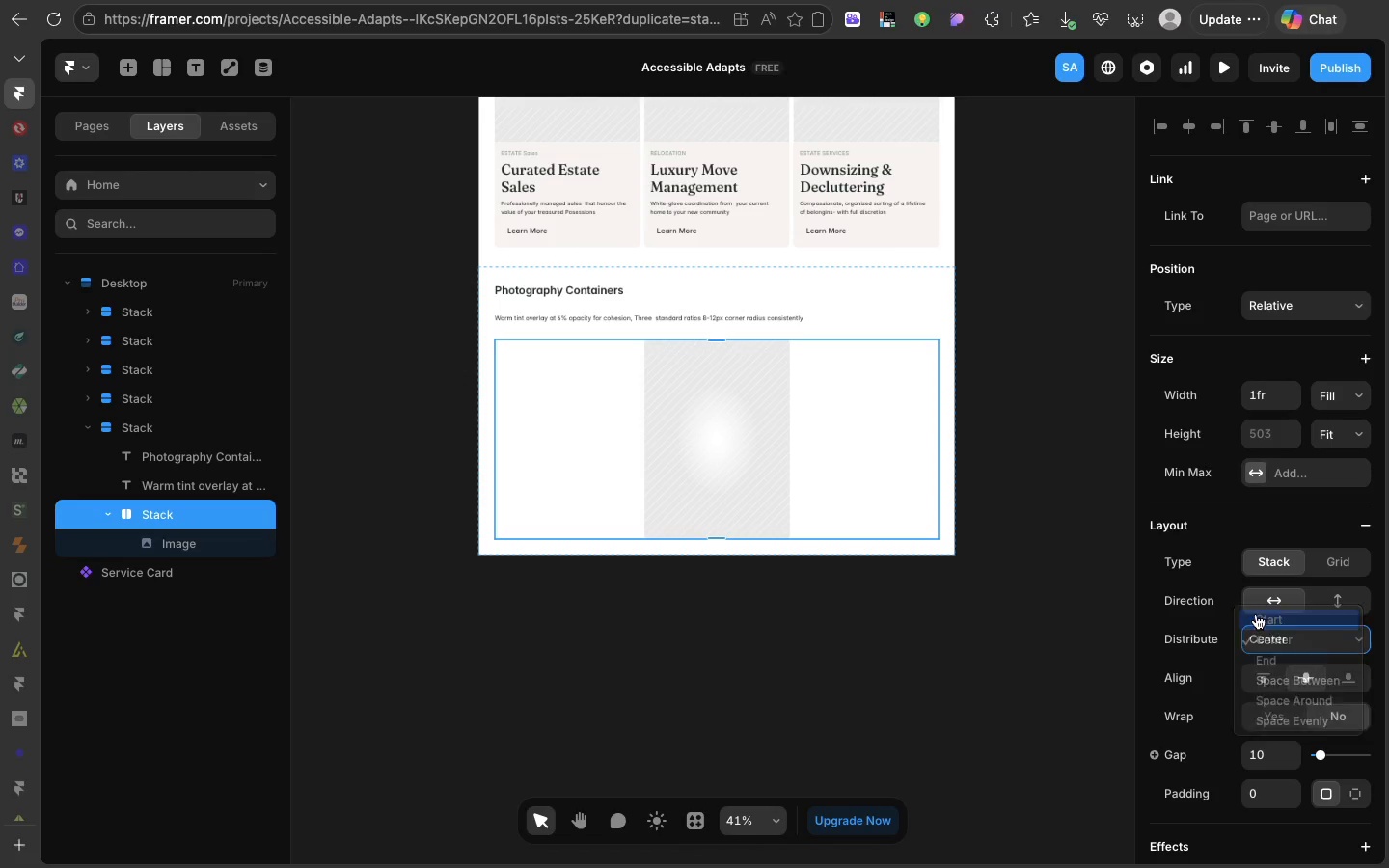 
left_click([1259, 614])
 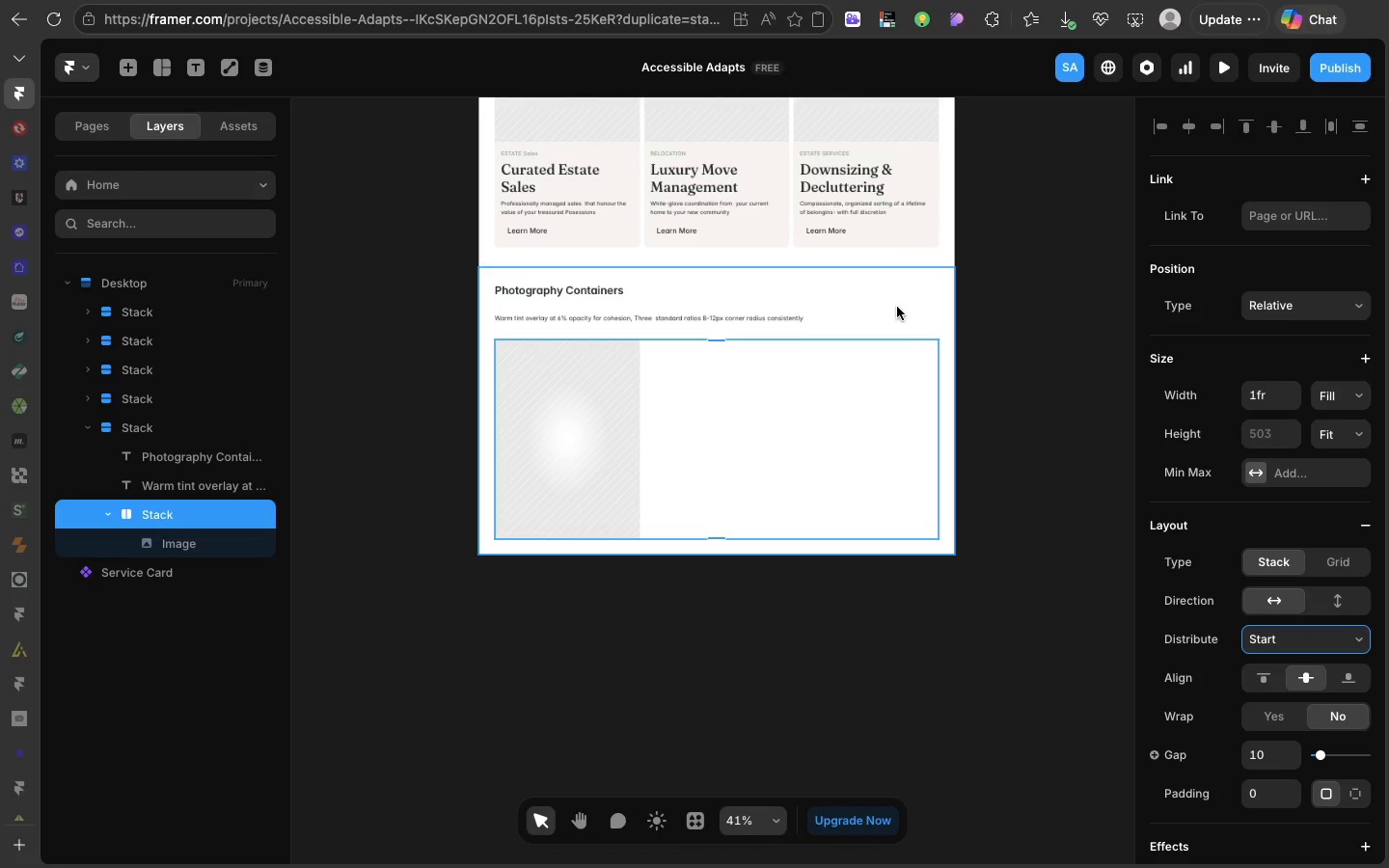 
left_click([897, 307])
 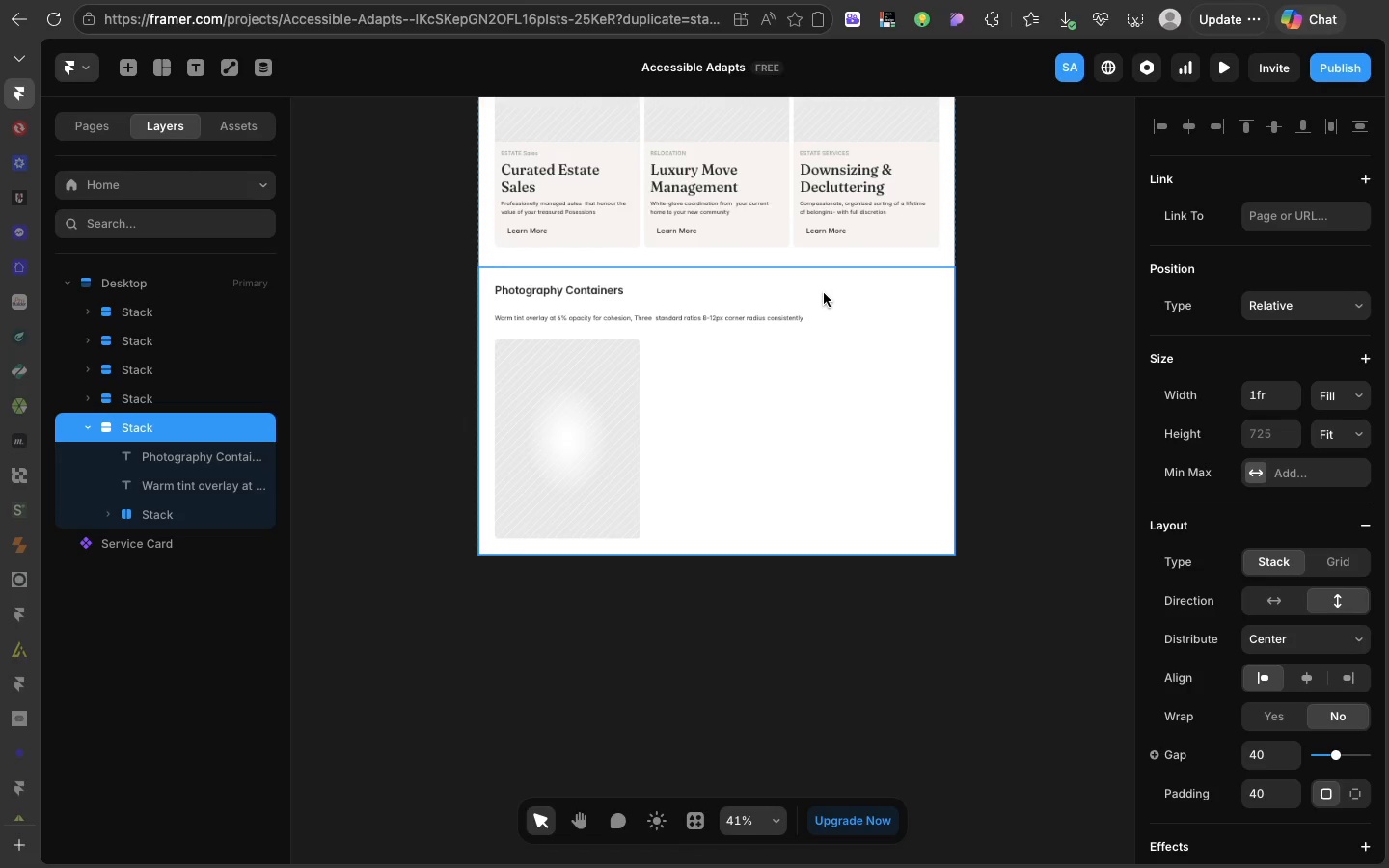 
wait(14.65)
 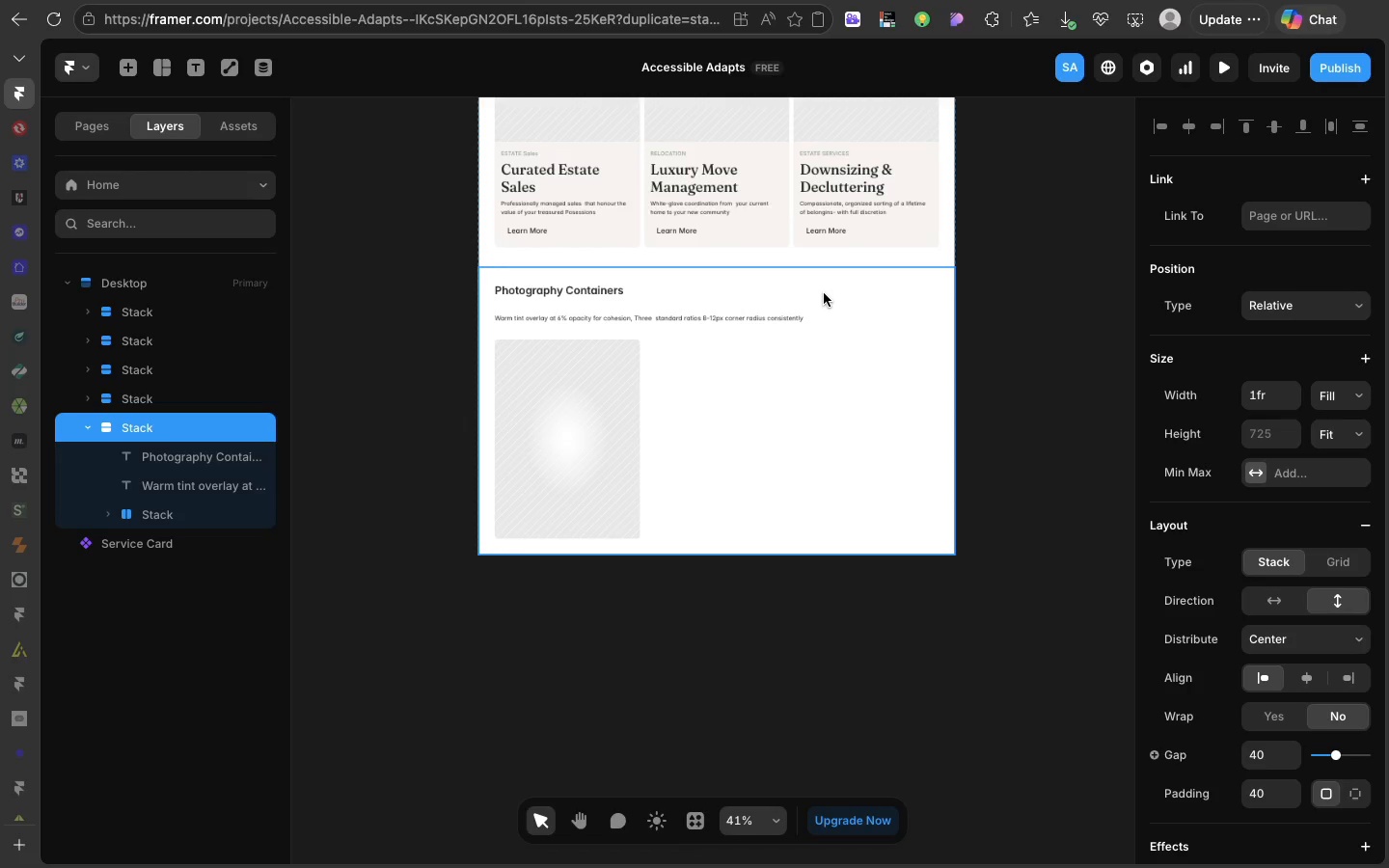 
key(Meta+D)
 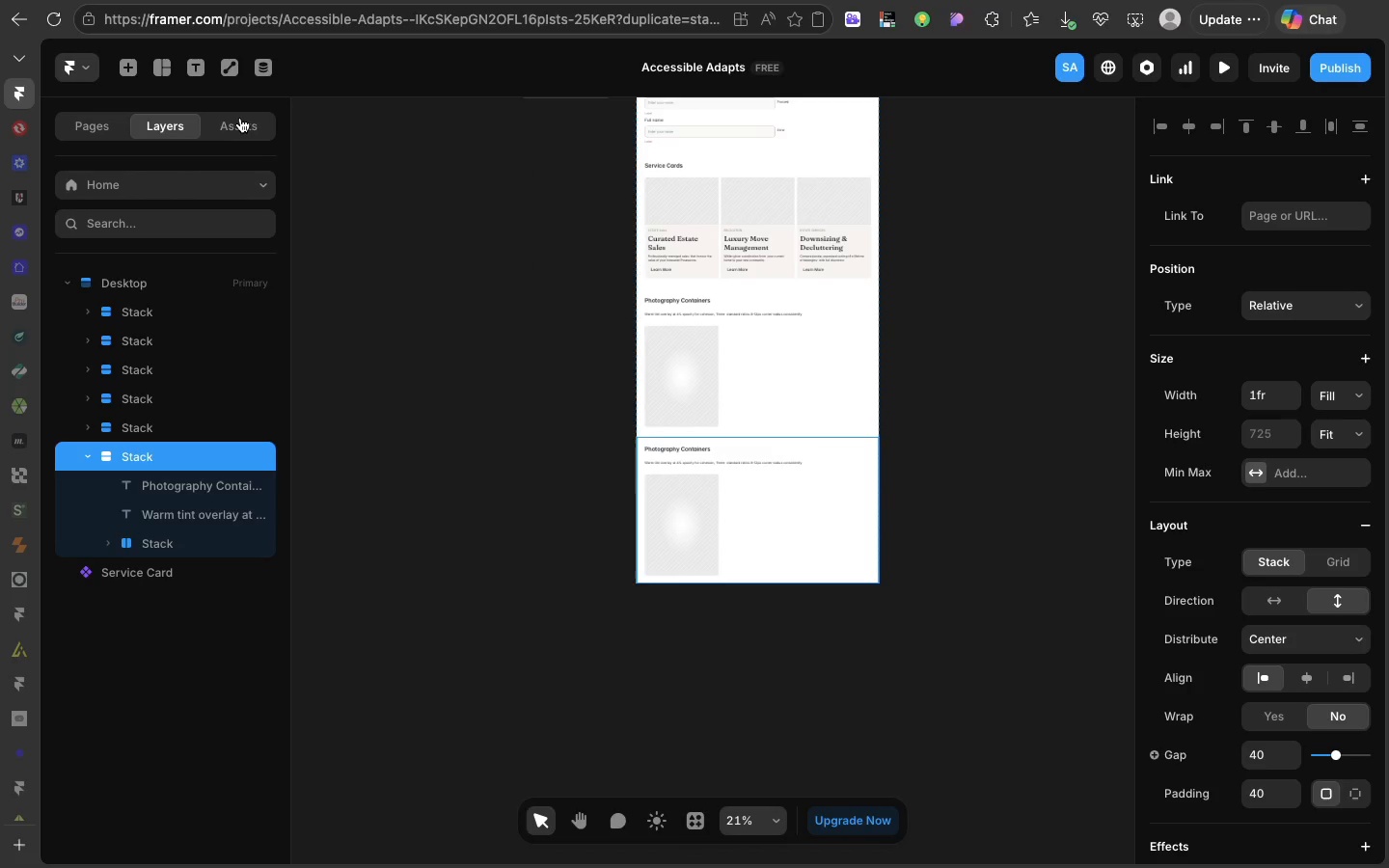 
left_click([243, 116])
 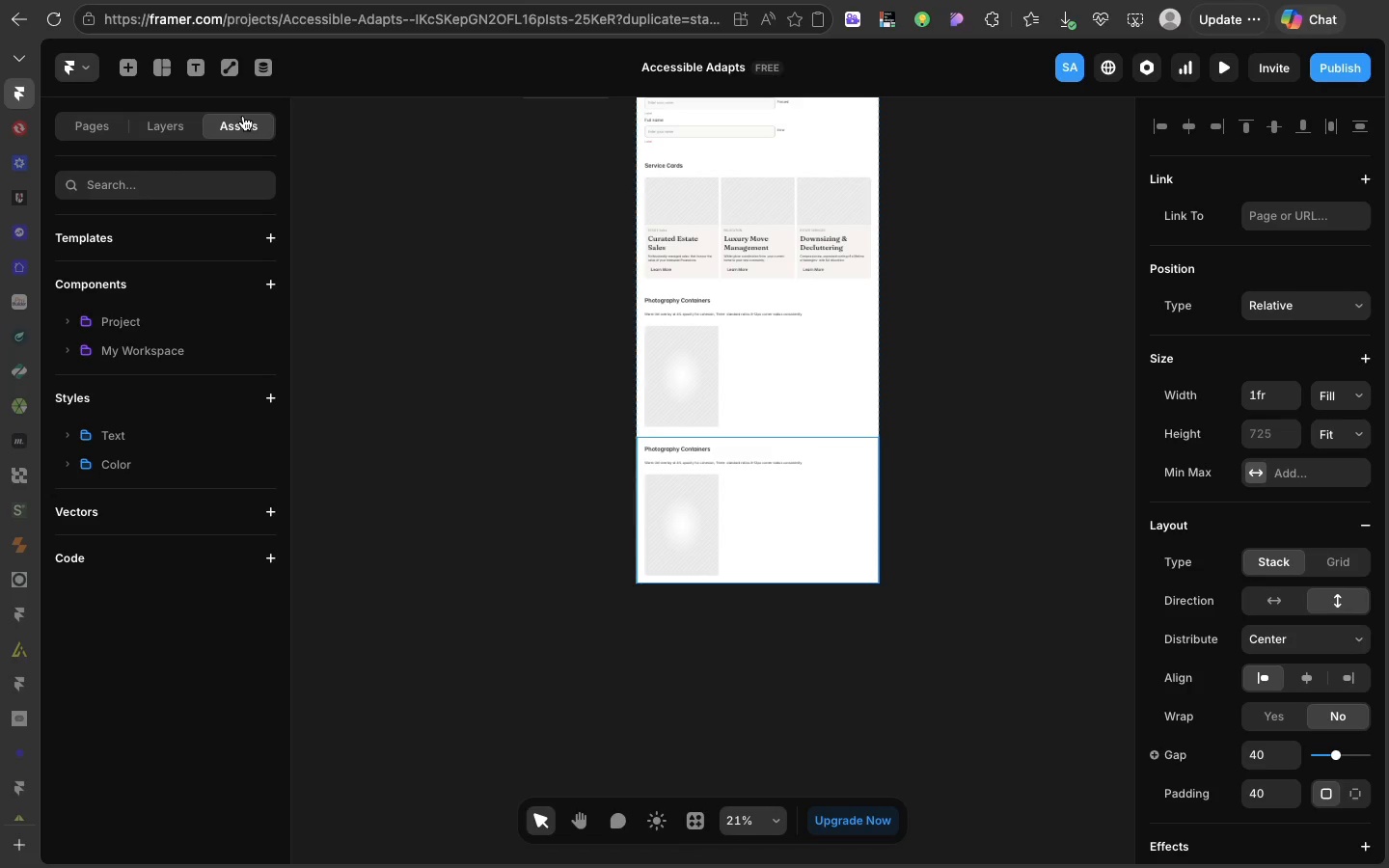 
wait(29.66)
 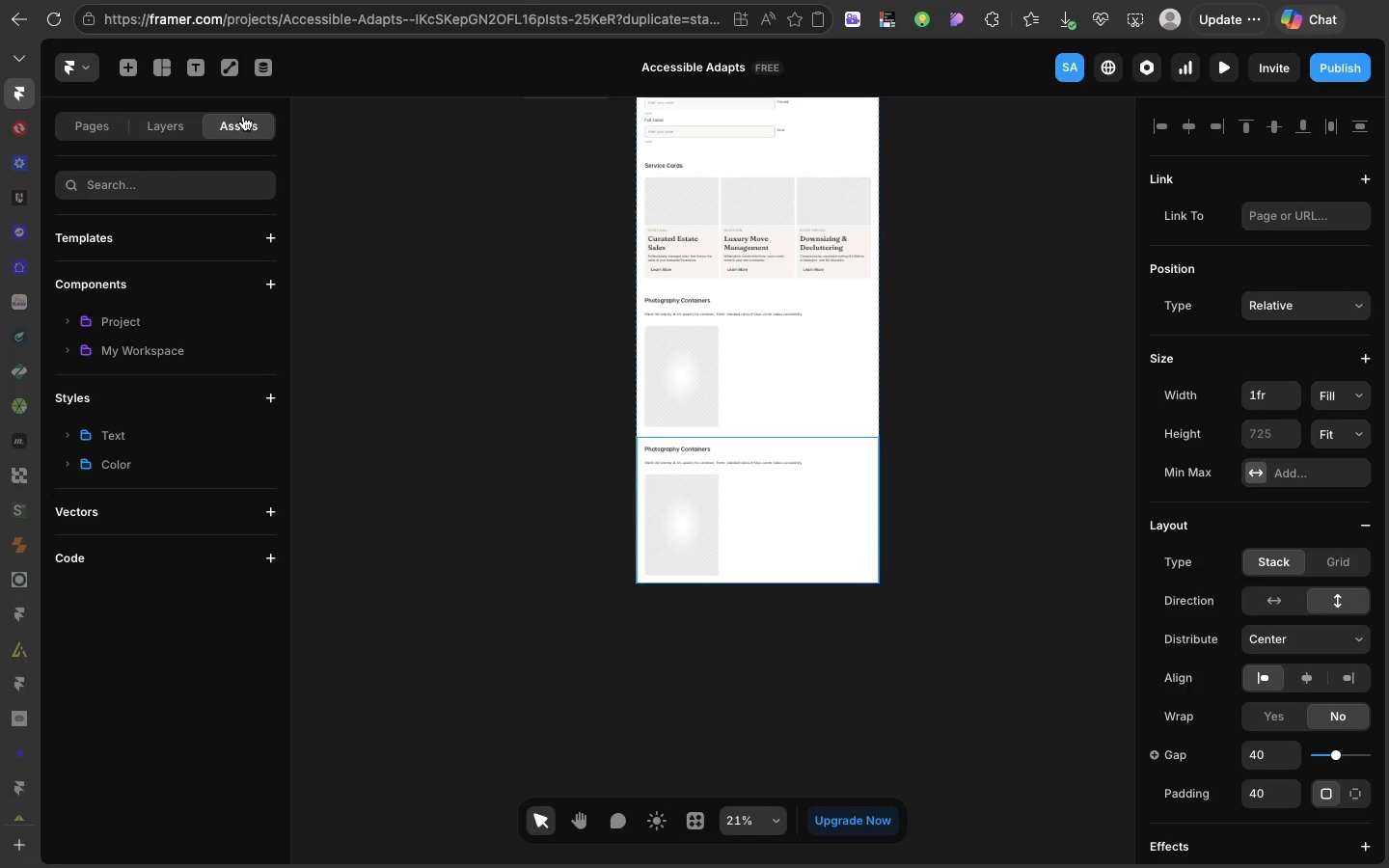 
scroll: coordinate [245, 116], scroll_direction: up, amount: 6.0
 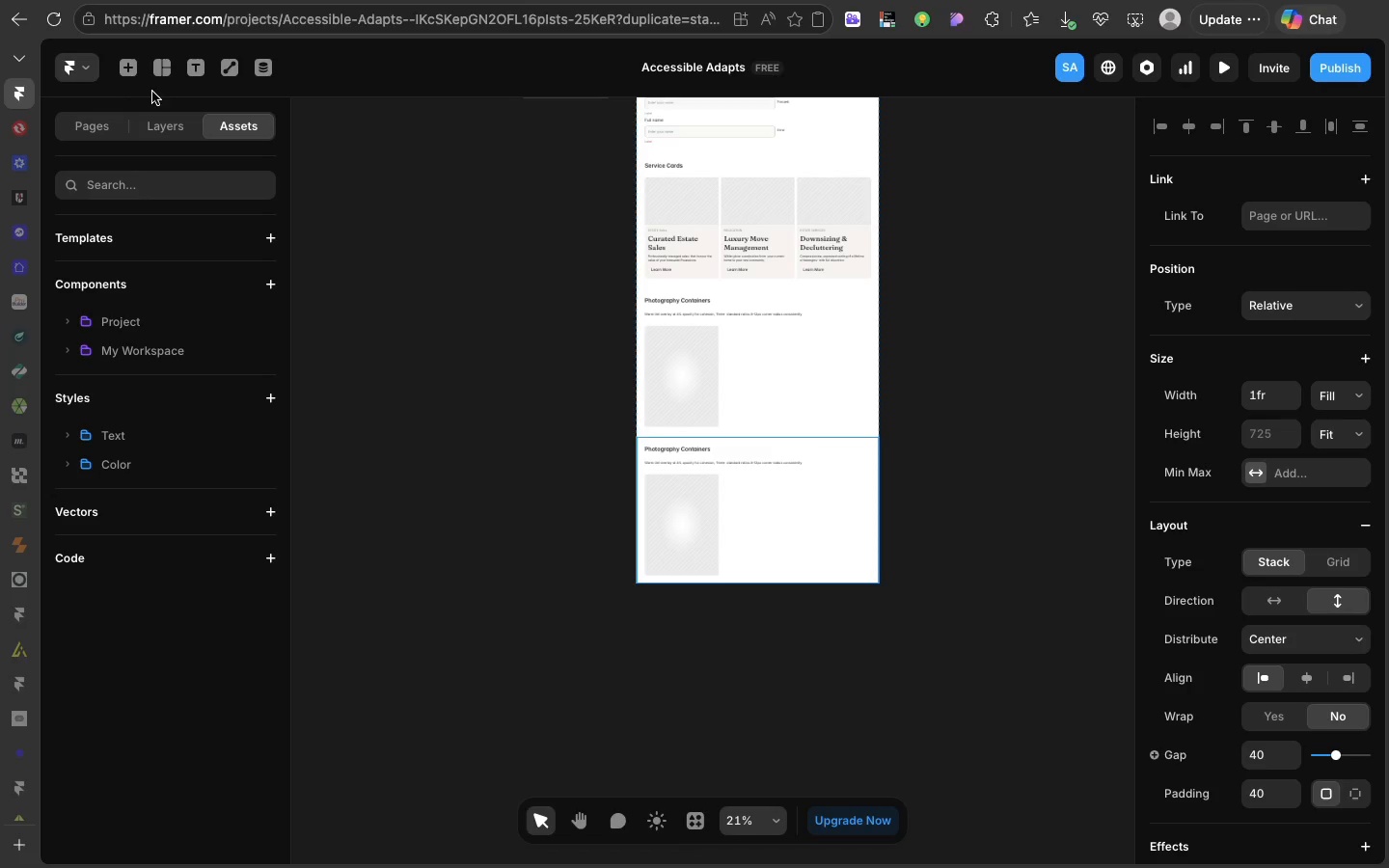 
left_click([136, 68])
 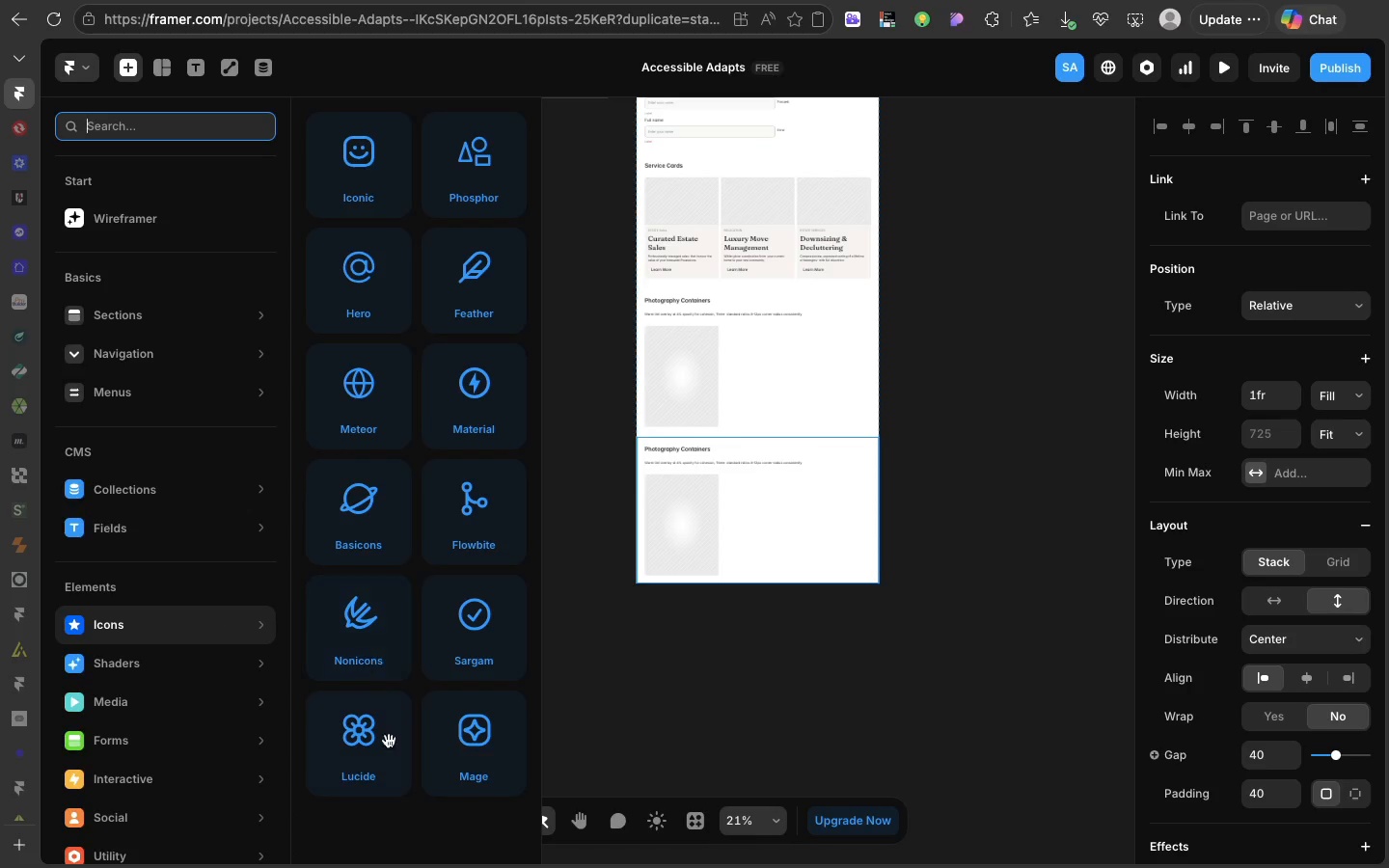 
mouse_move([384, 697])
 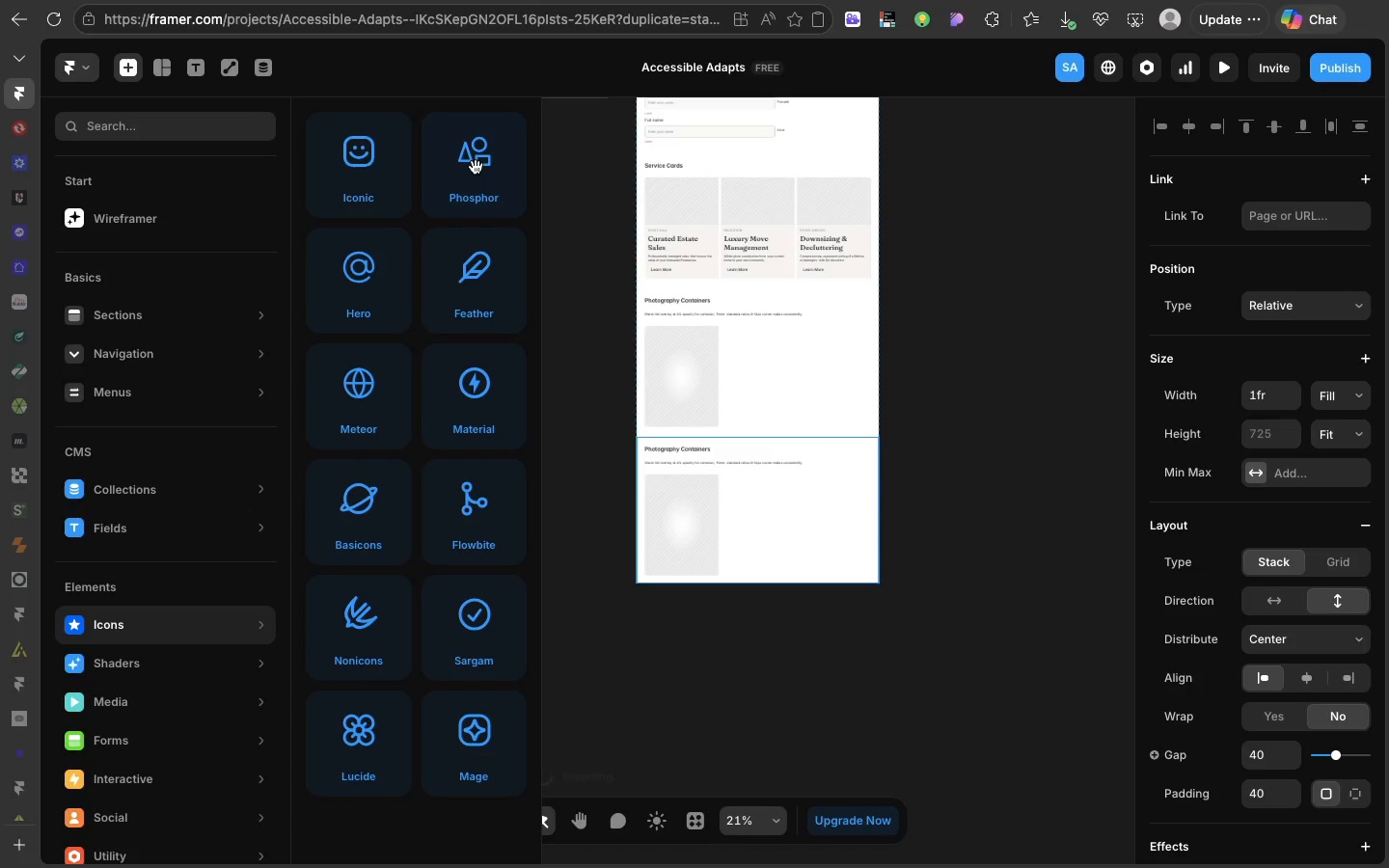 
left_click([476, 167])
 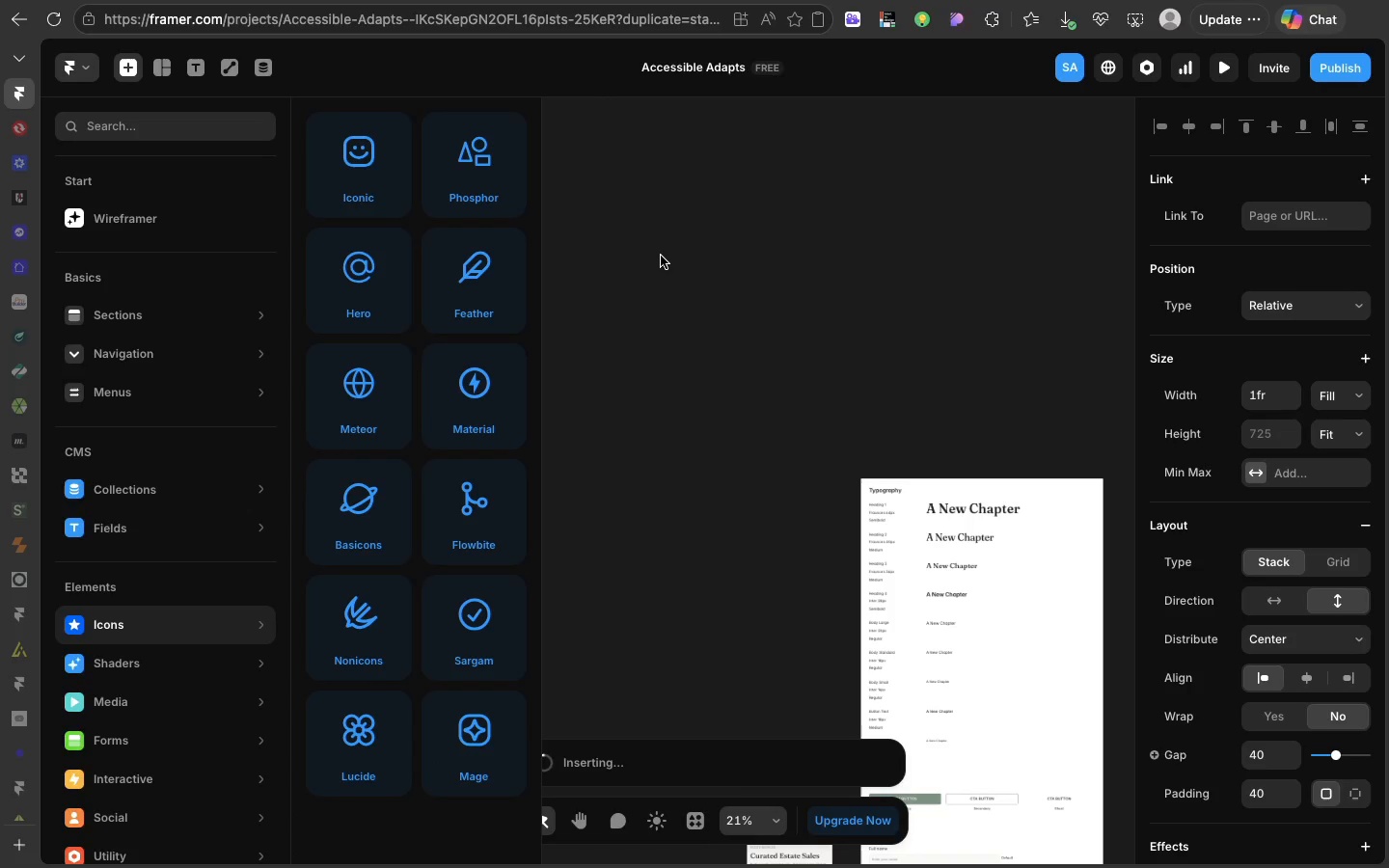 
scroll: coordinate [682, 502], scroll_direction: down, amount: 32.0
 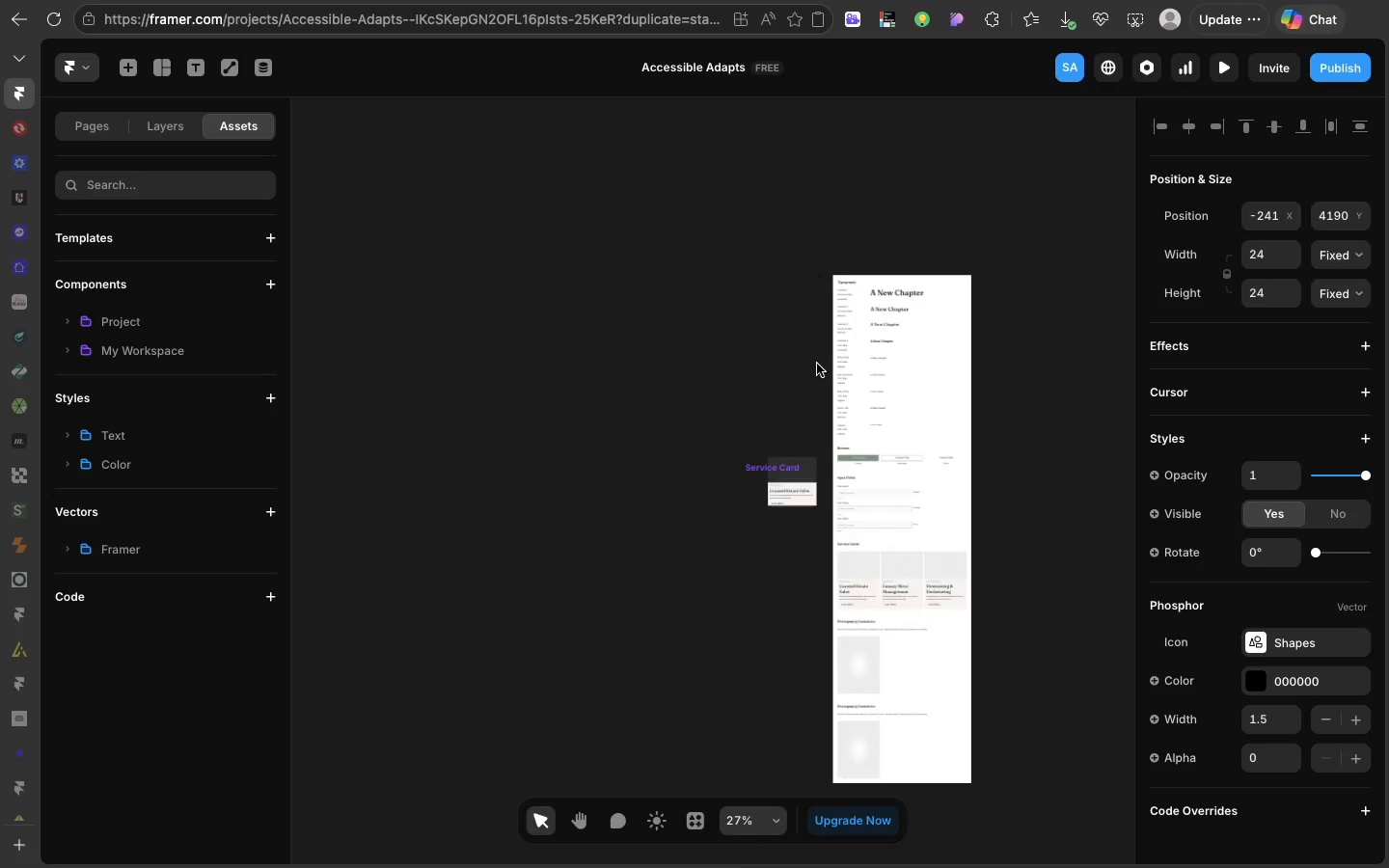 
wait(6.45)
 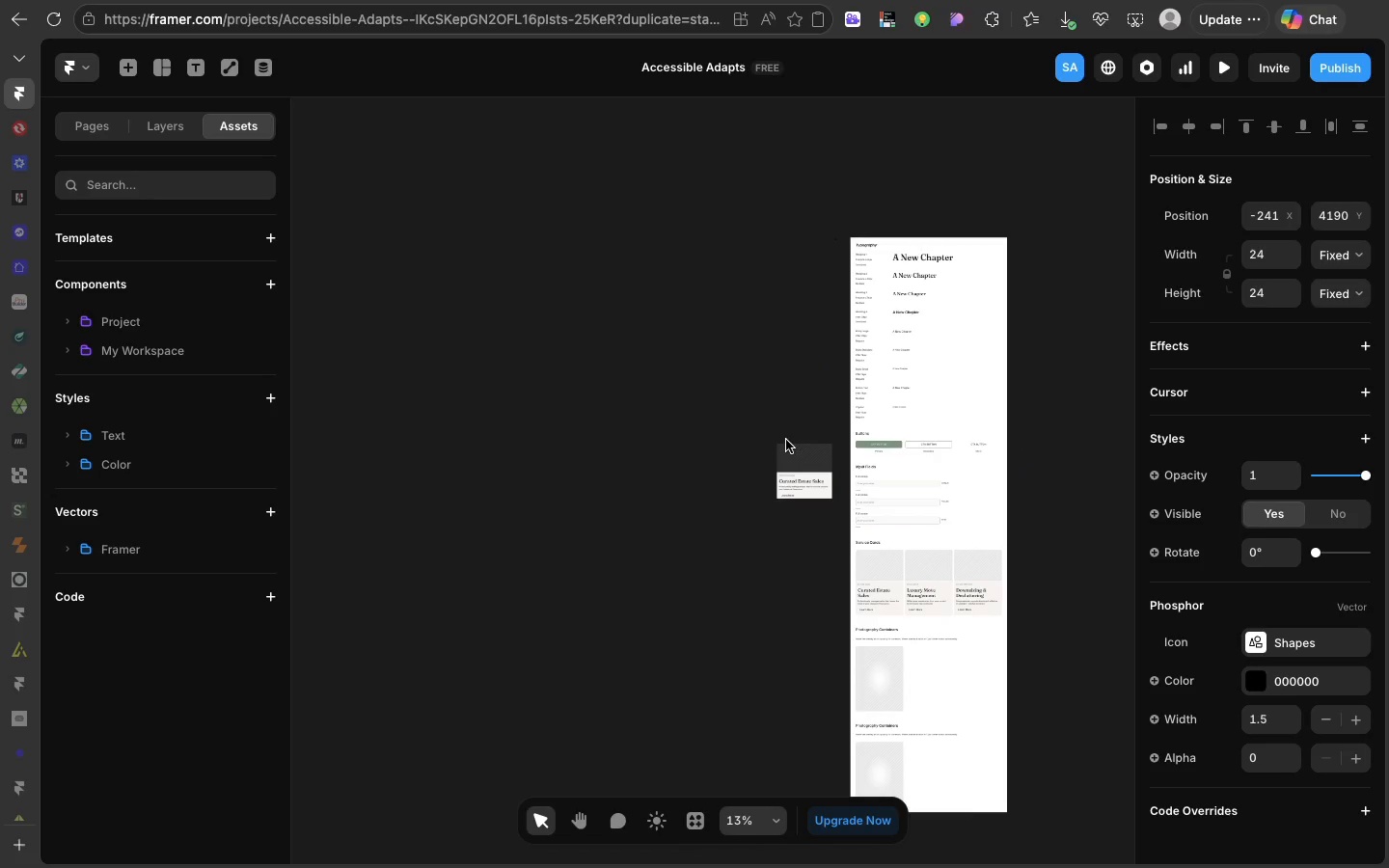 
scroll: coordinate [817, 364], scroll_direction: up, amount: 14.0
 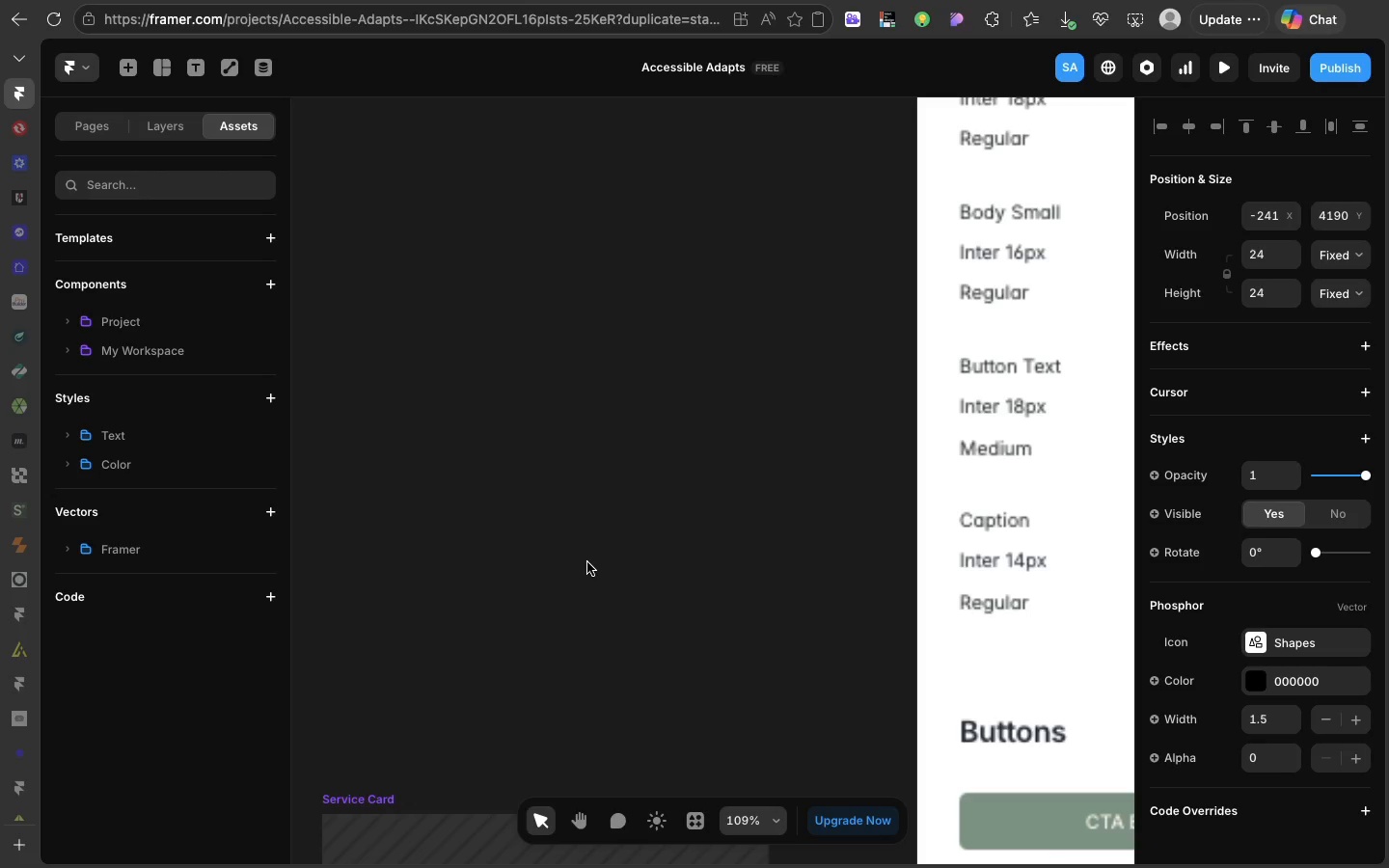 
scroll: coordinate [587, 562], scroll_direction: down, amount: 8.0
 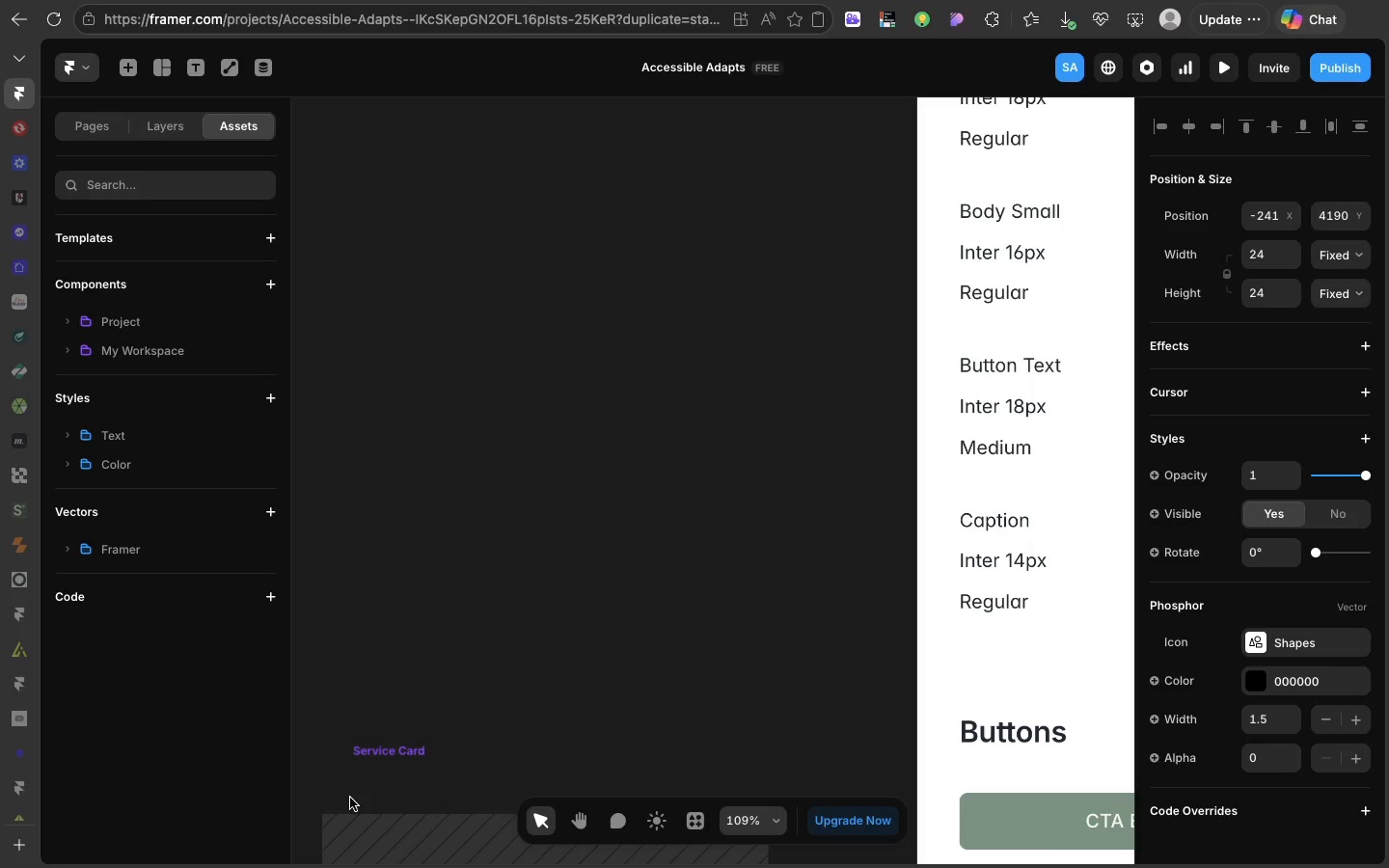 
left_click([350, 798])
 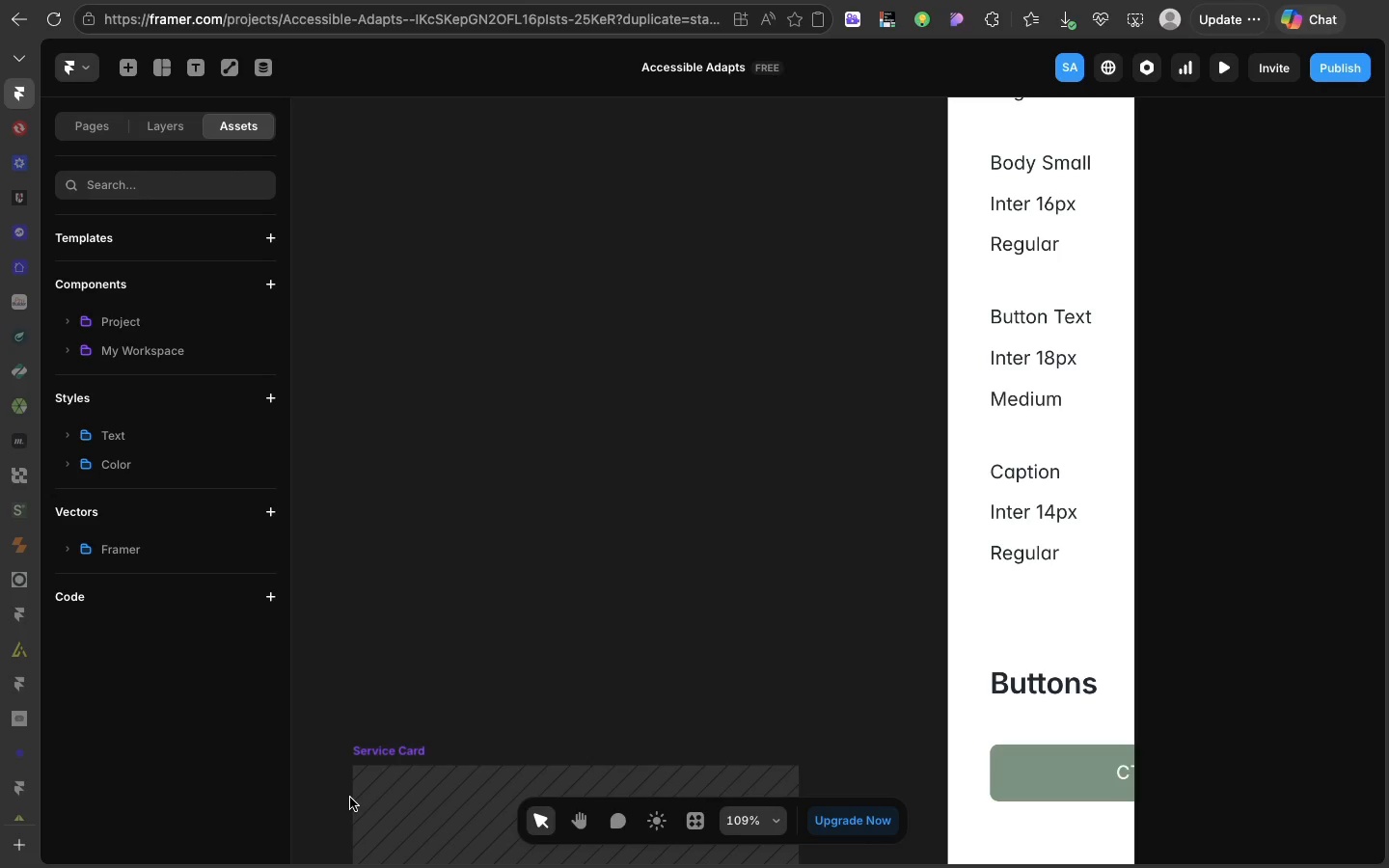 
wait(24.84)
 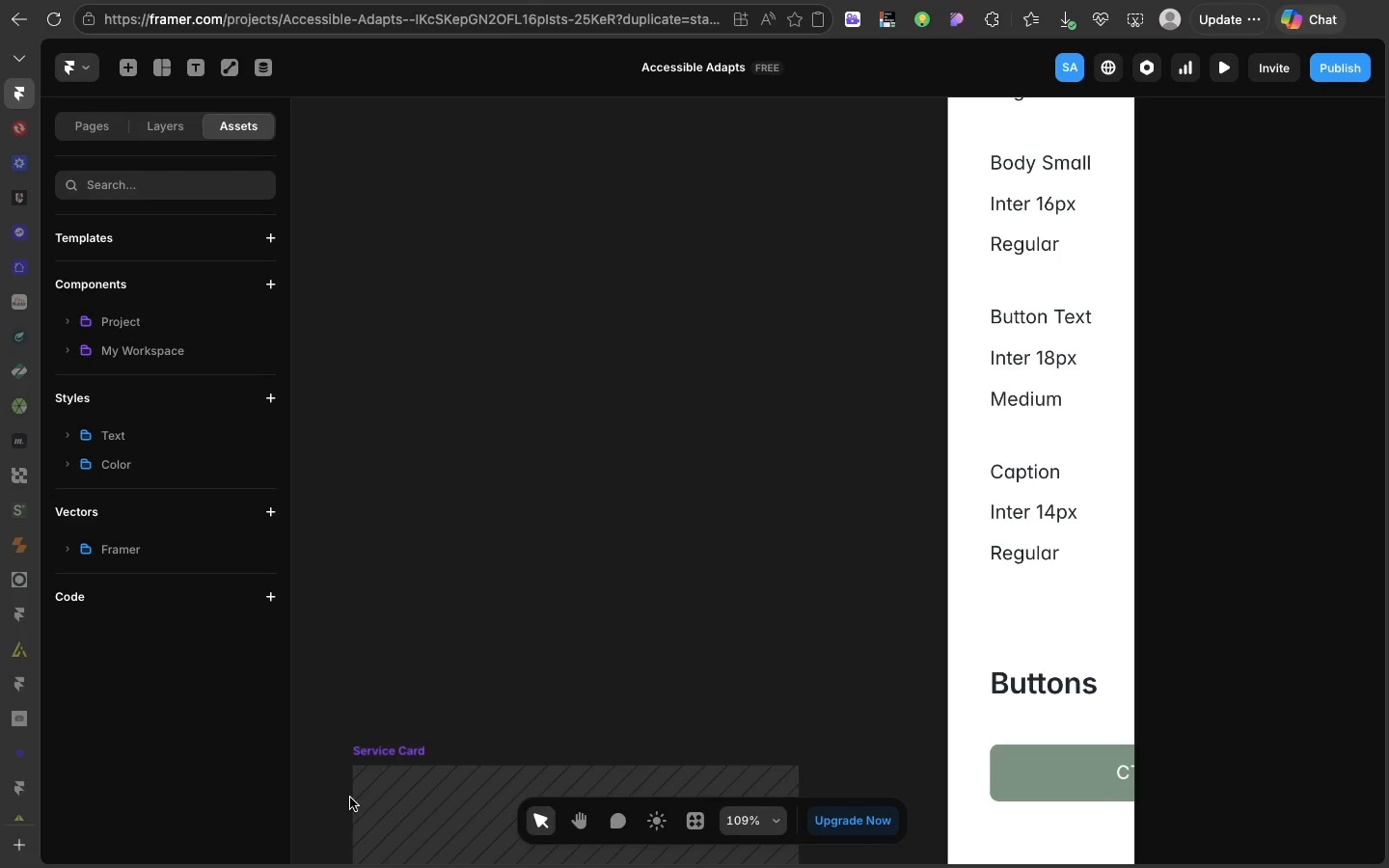 
left_click([349, 782])
 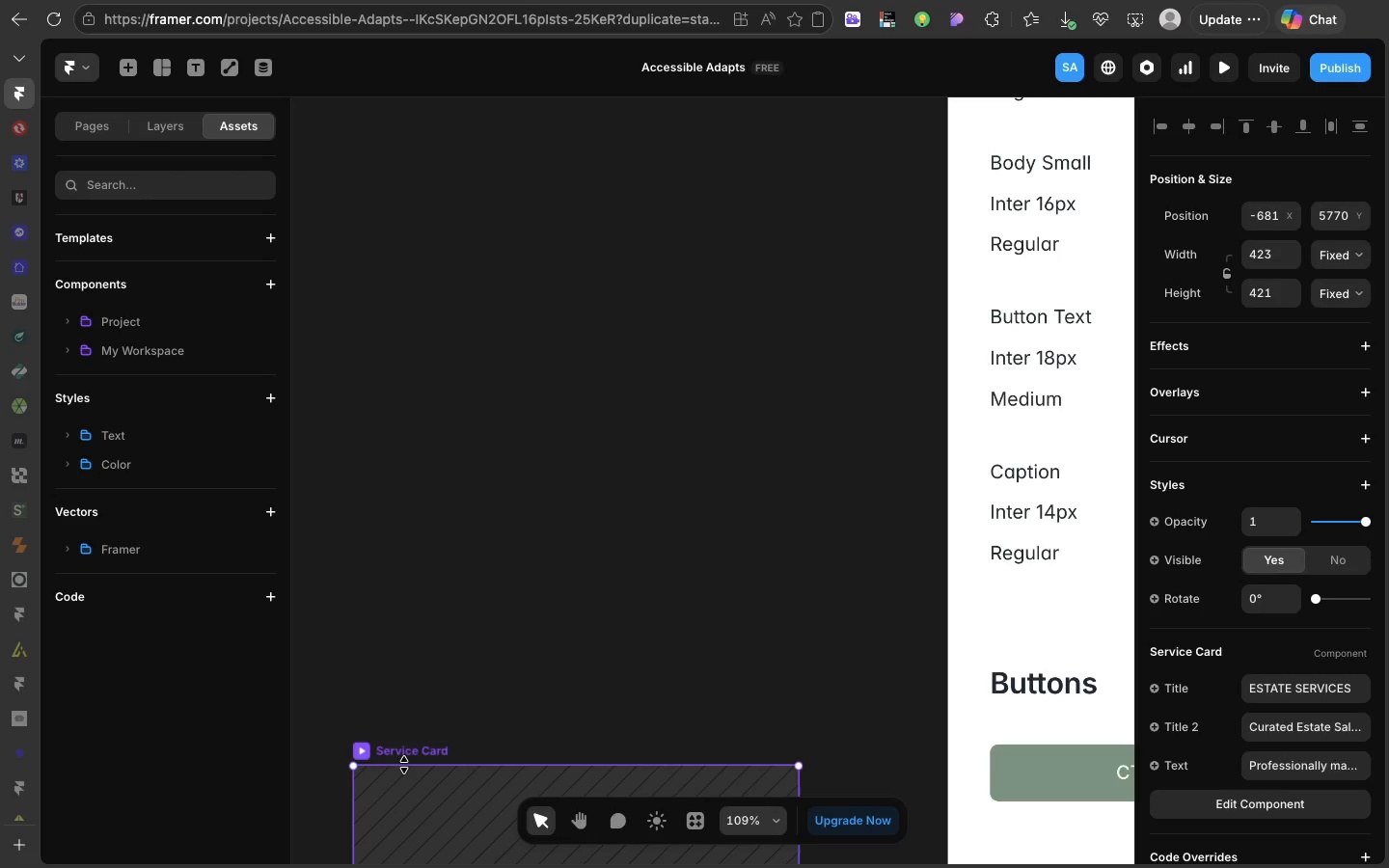 
left_click([404, 765])
 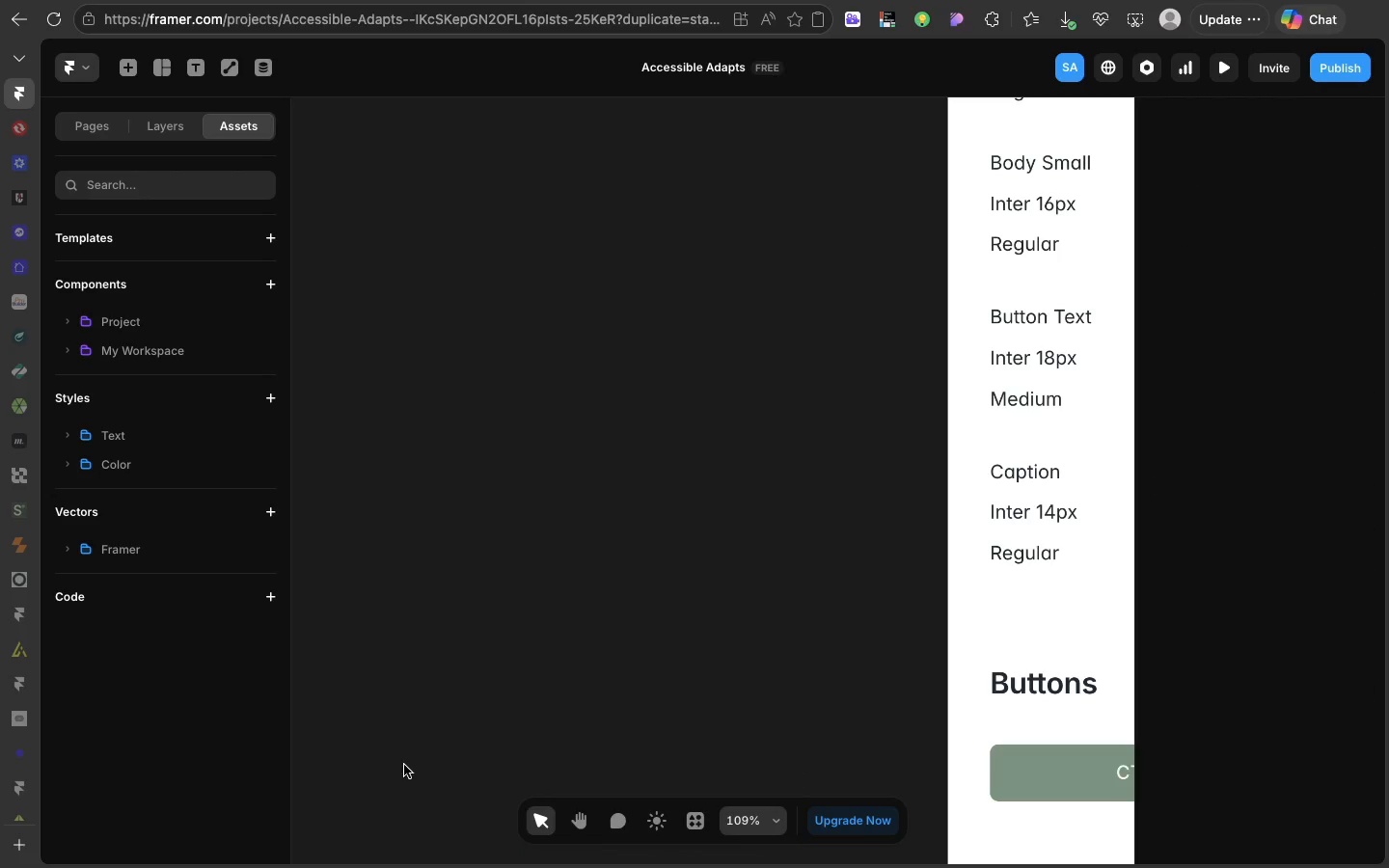 
key(Backspace)
 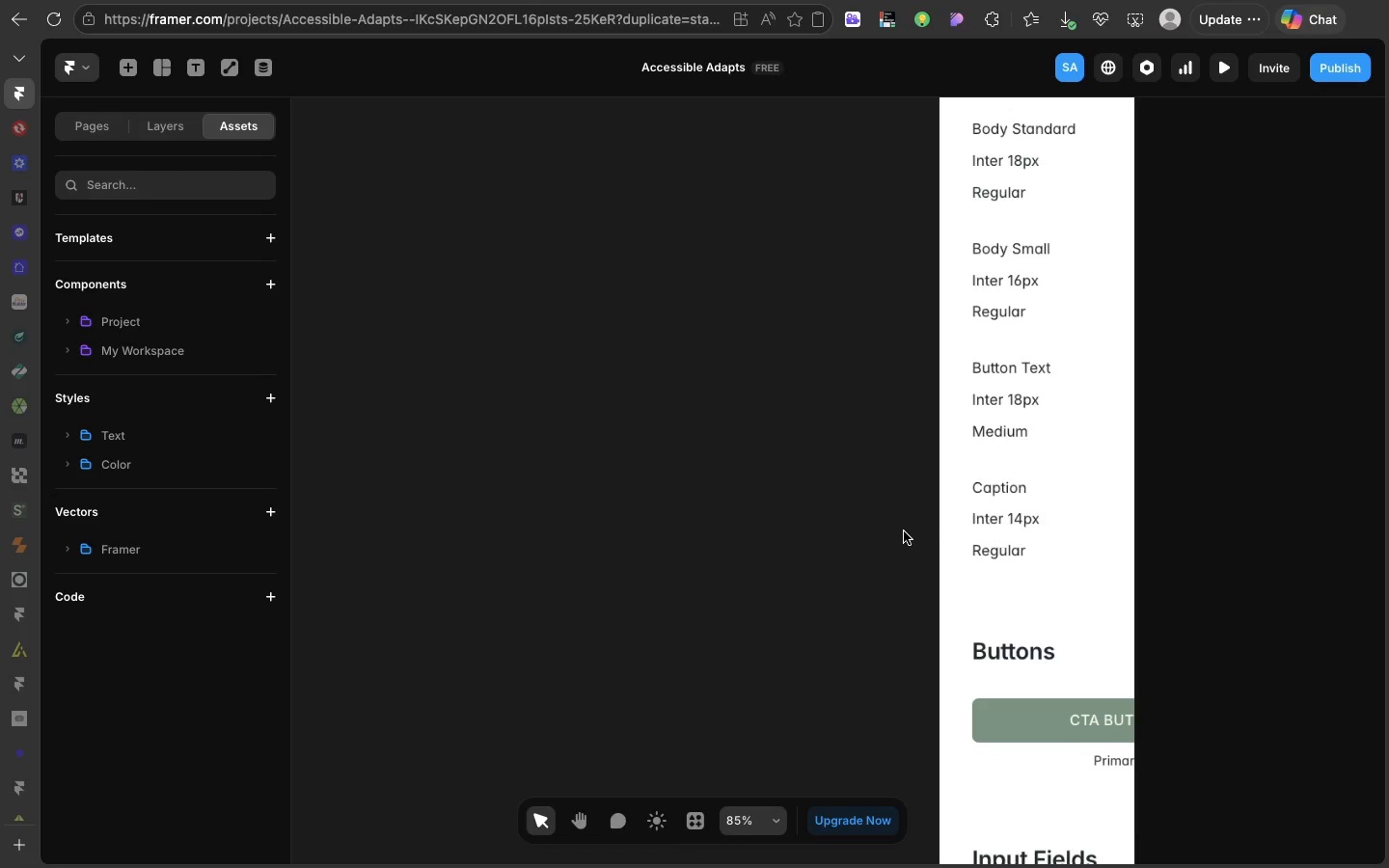 
scroll: coordinate [904, 531], scroll_direction: up, amount: 110.0
 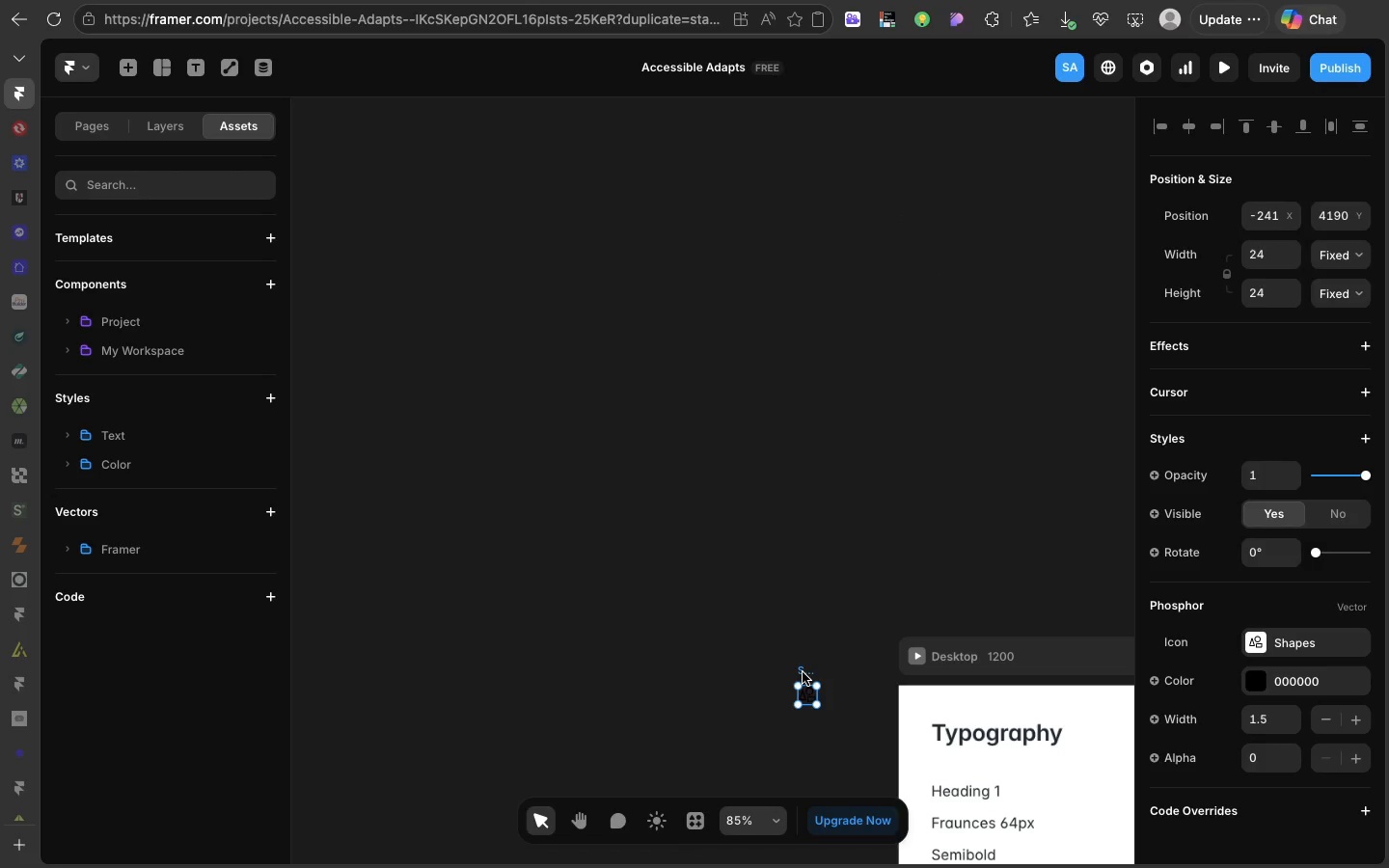 
left_click([803, 672])
 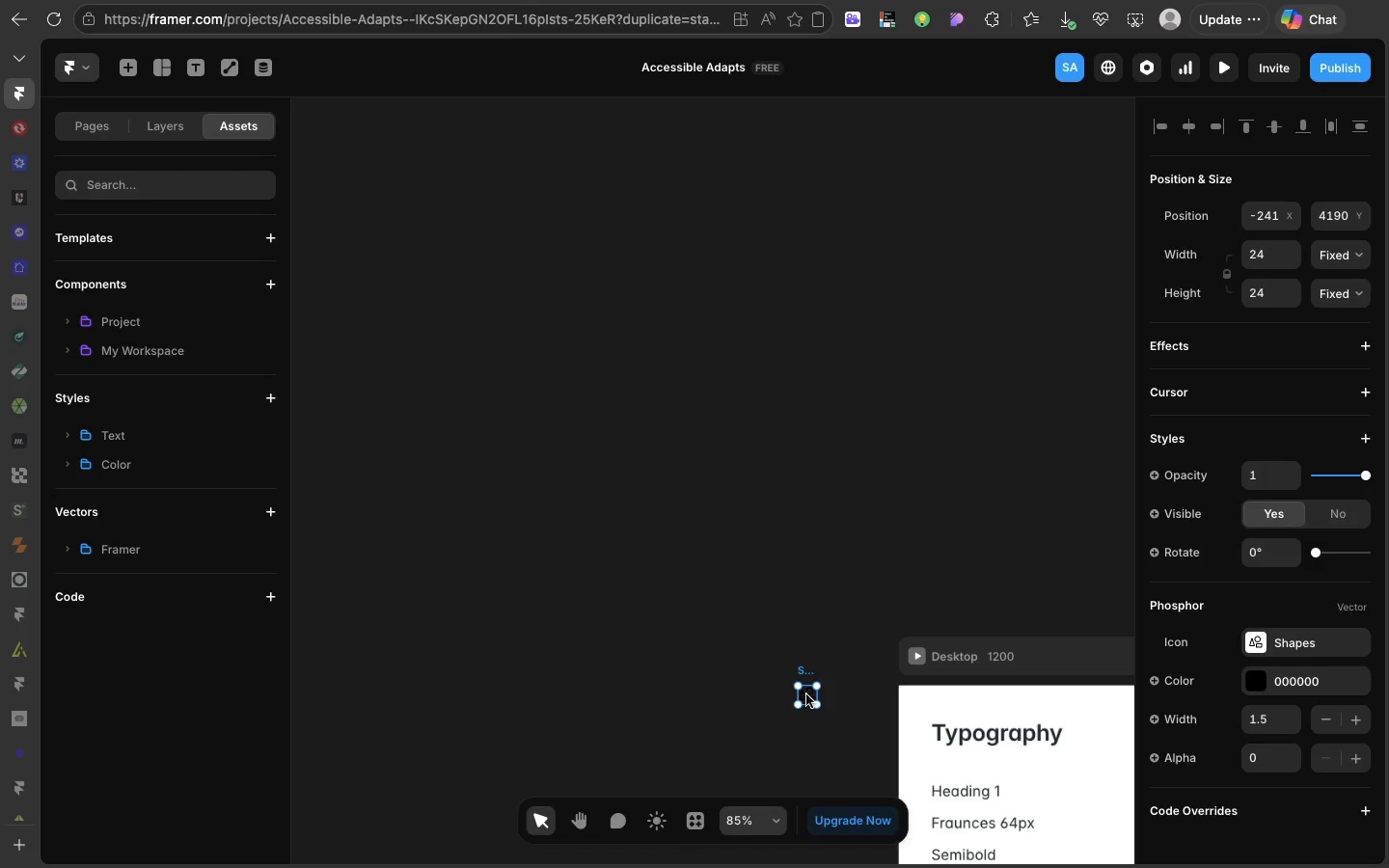 
wait(11.9)
 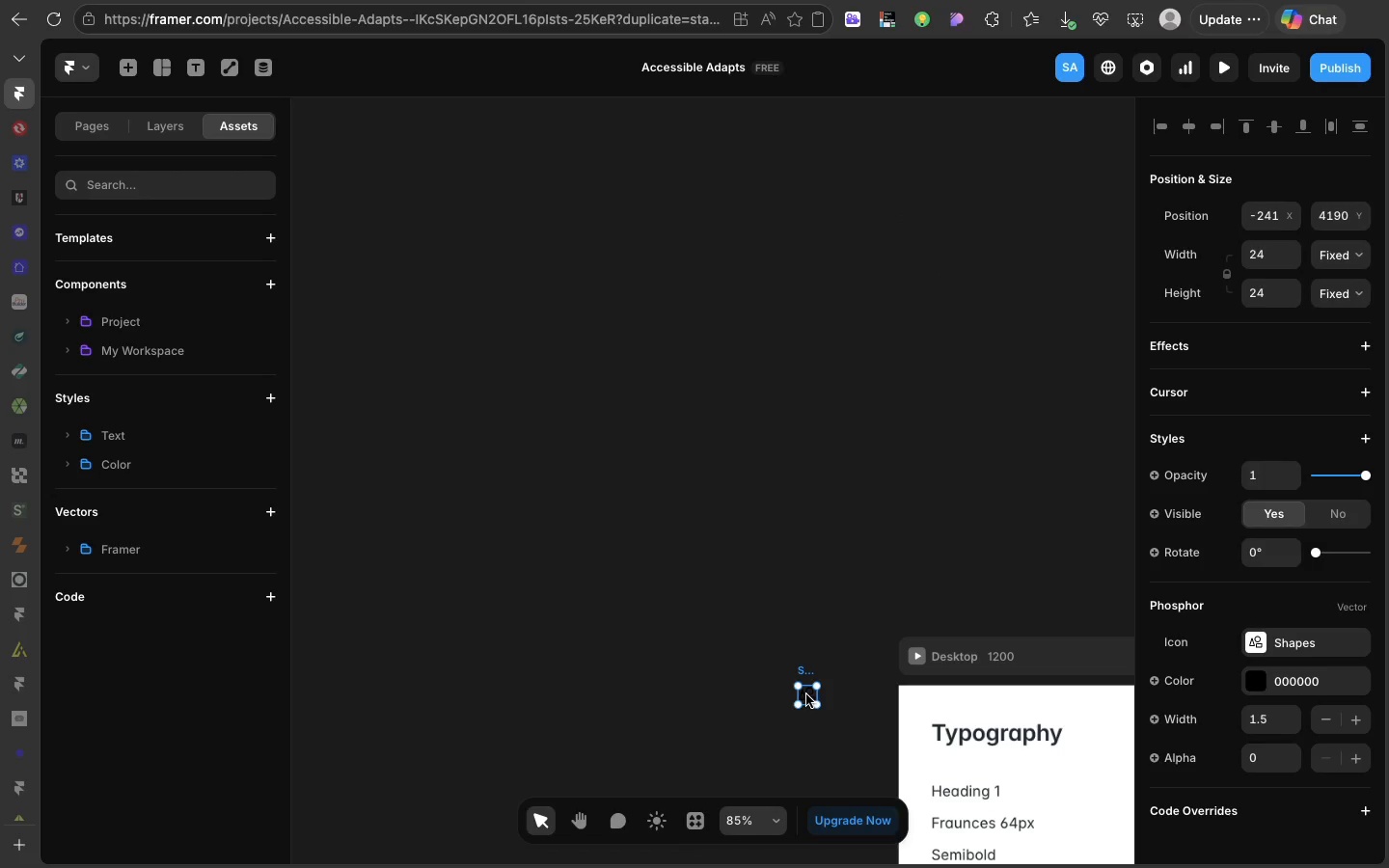 
key(Shift+A)
 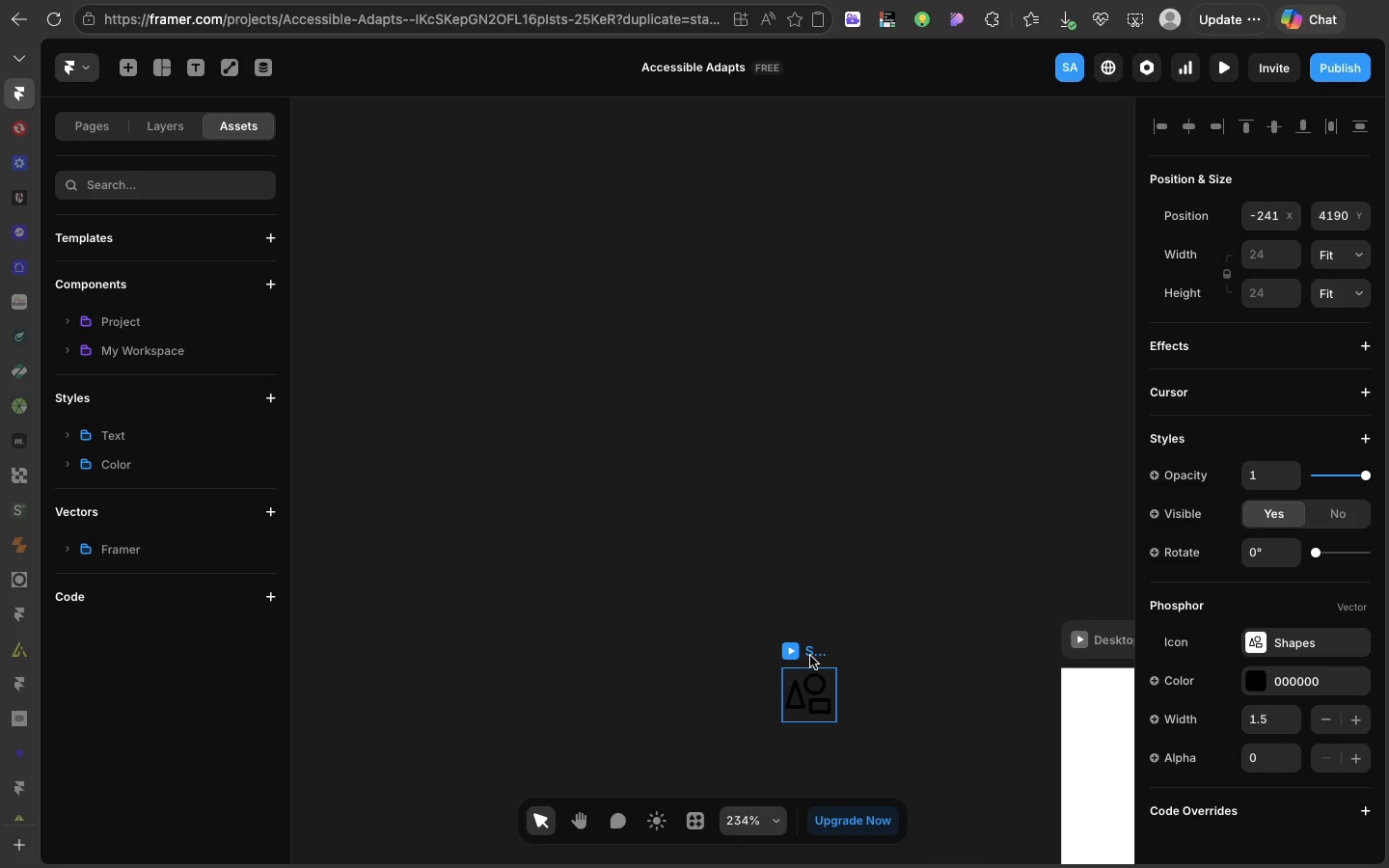 
right_click([810, 656])
 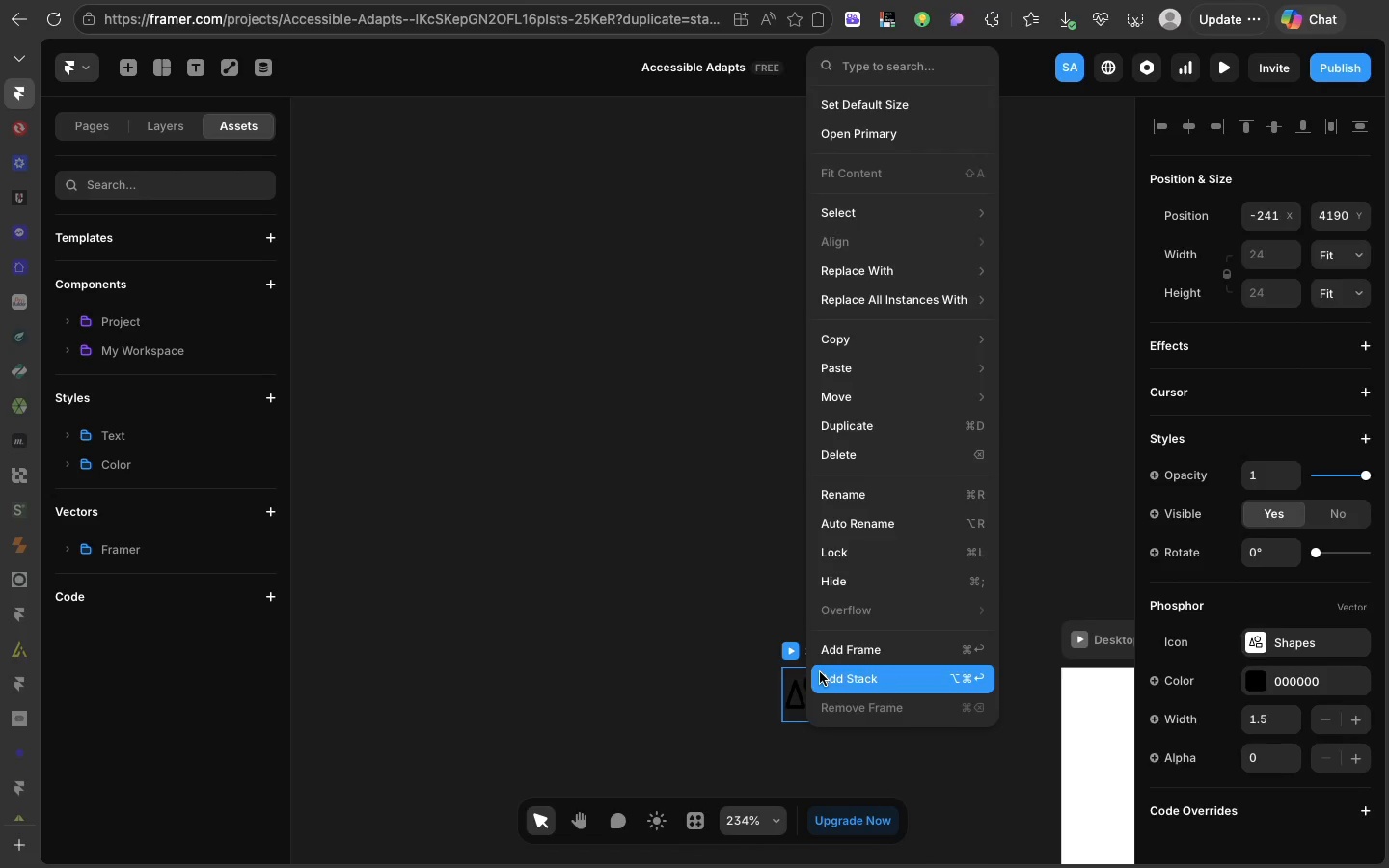 
left_click([820, 672])
 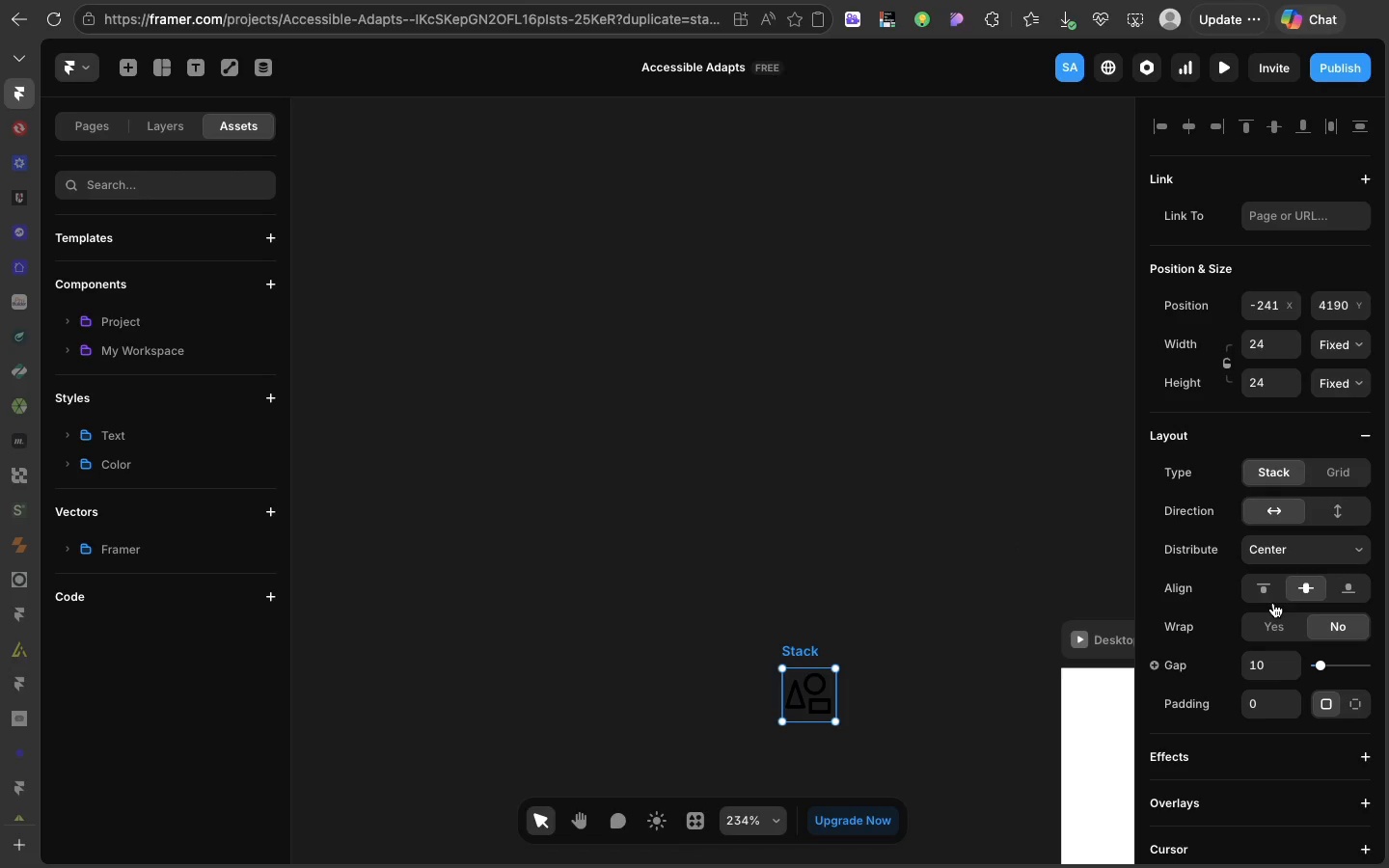 
left_click([1267, 702])
 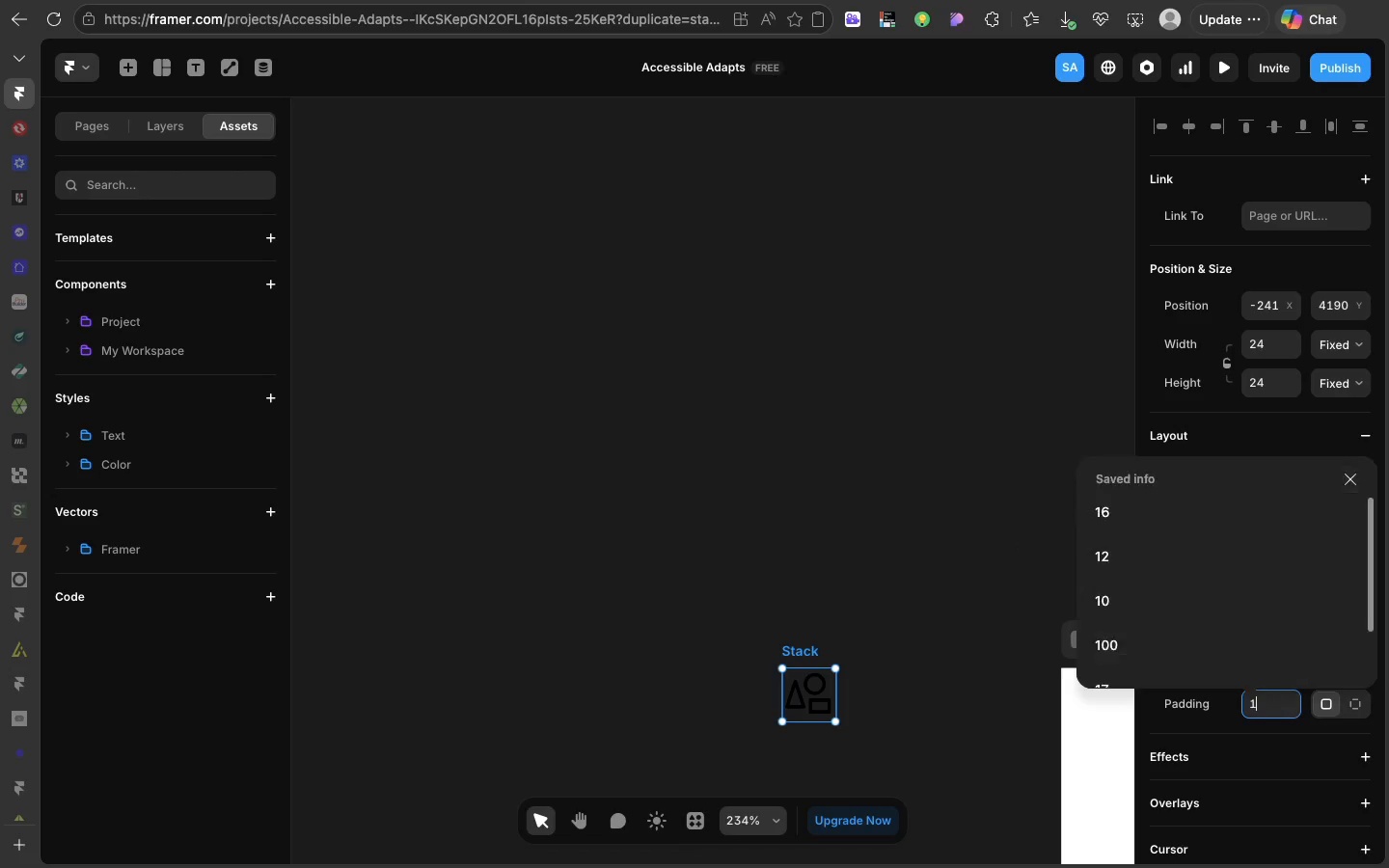 
type(12)
 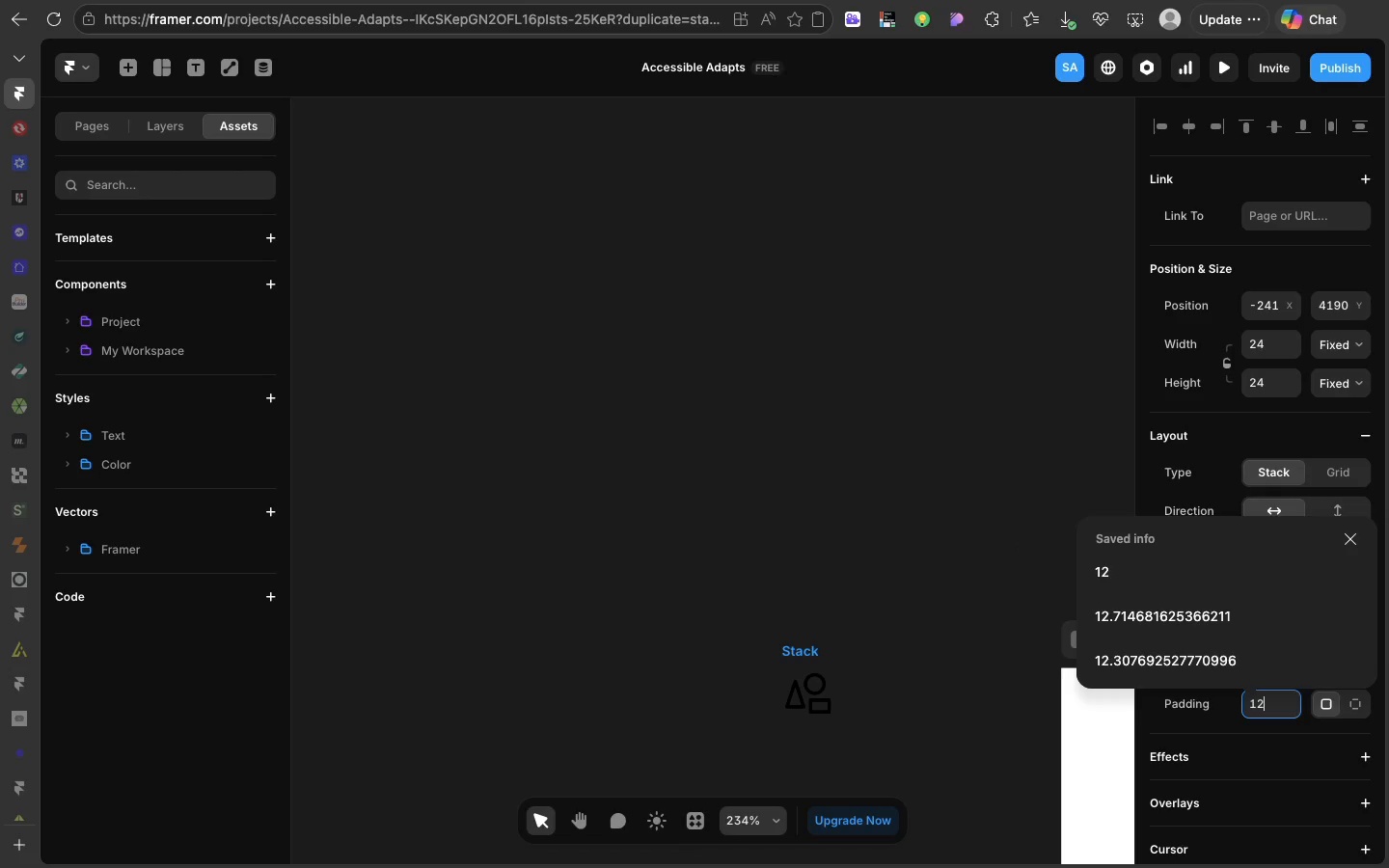 
key(Enter)
 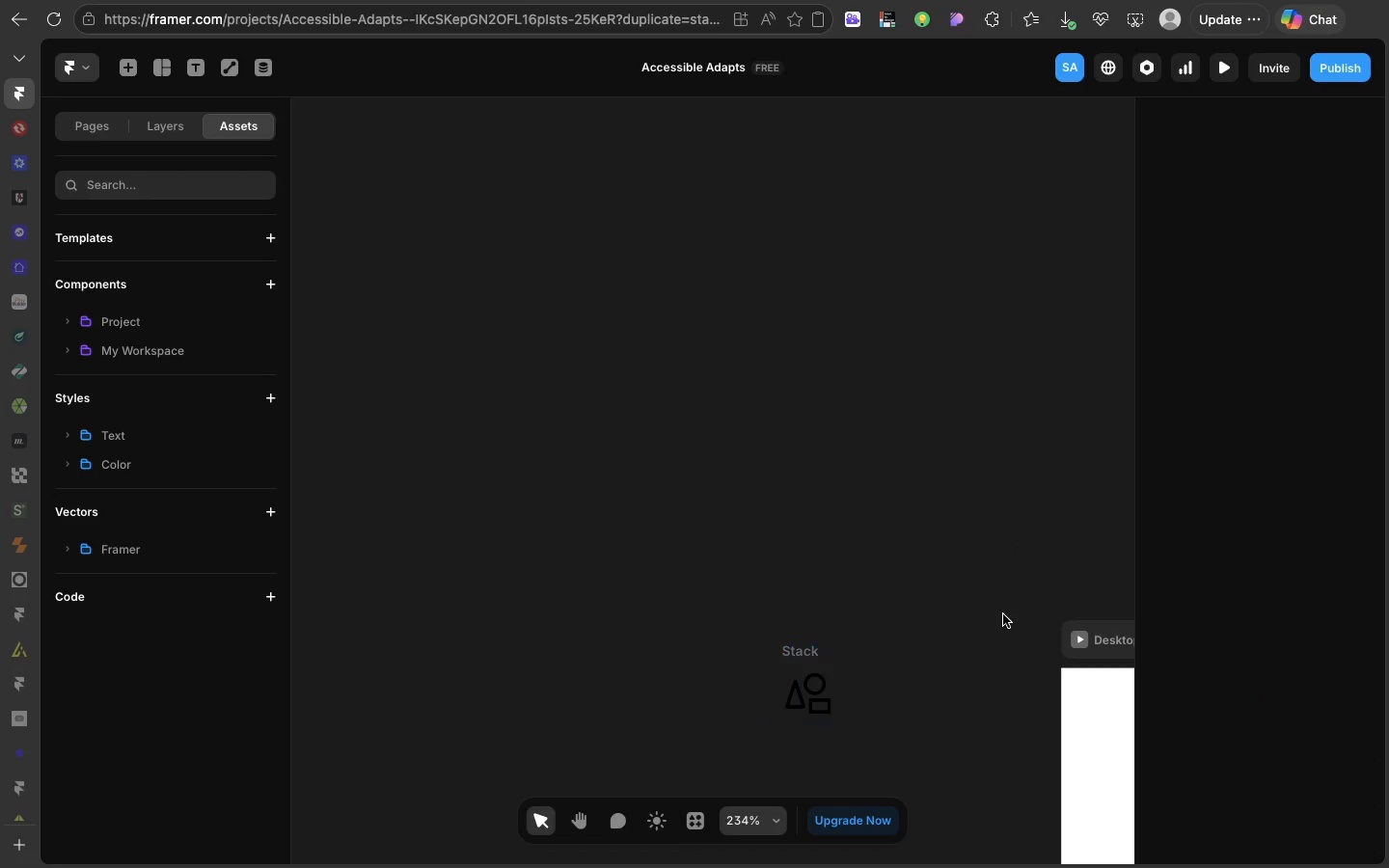 
left_click([1003, 614])
 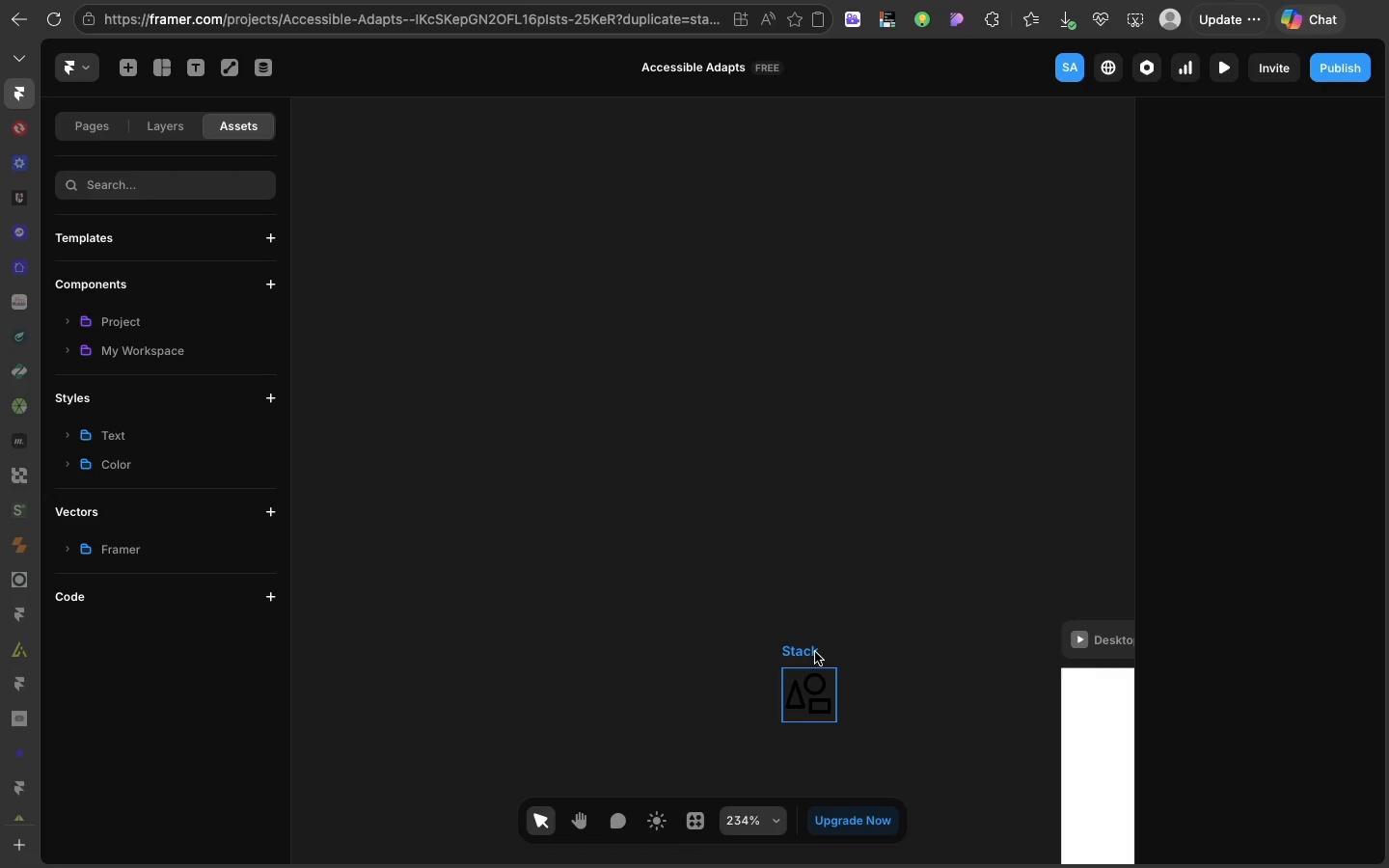 
left_click([815, 652])
 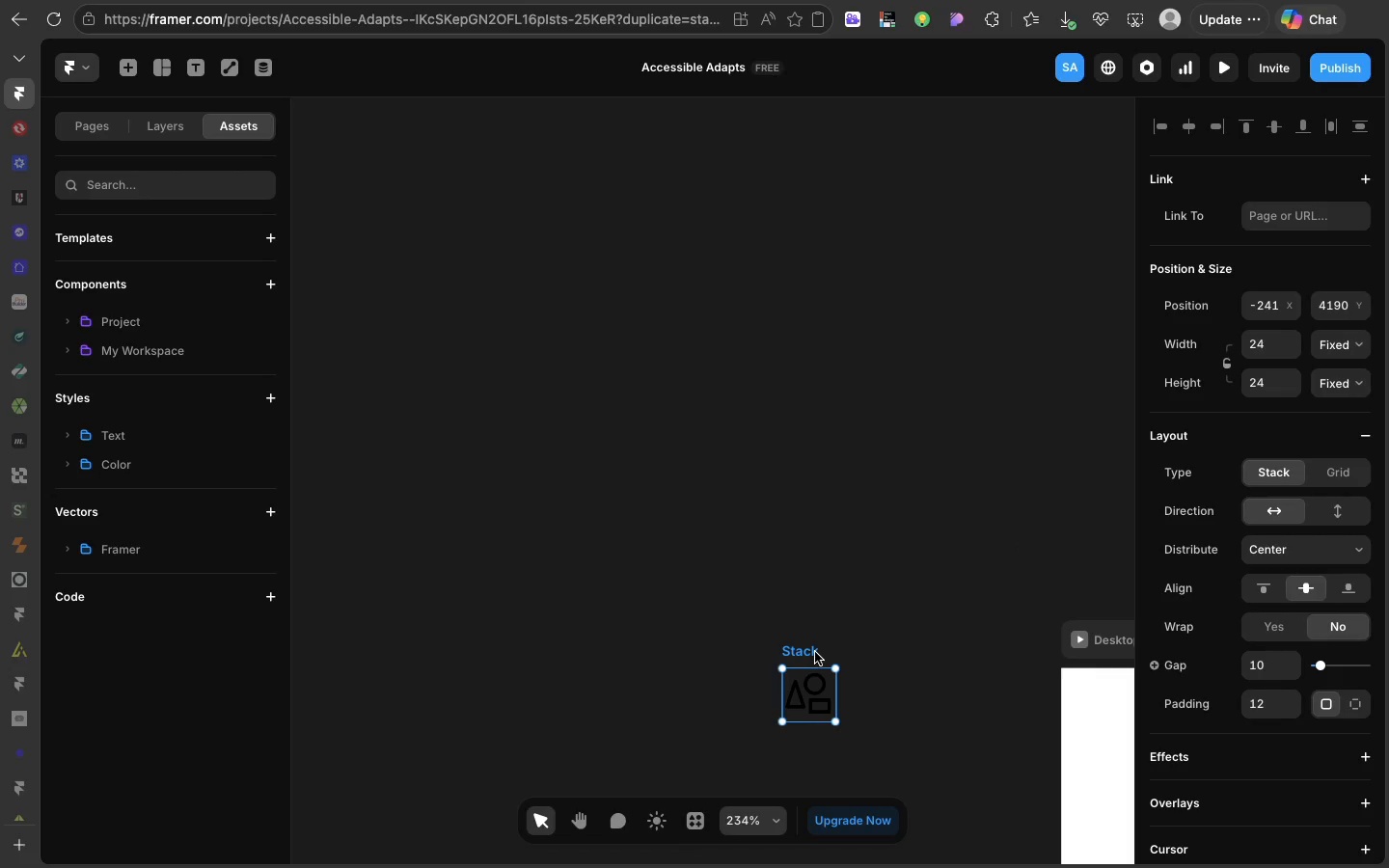 
left_click([815, 652])
 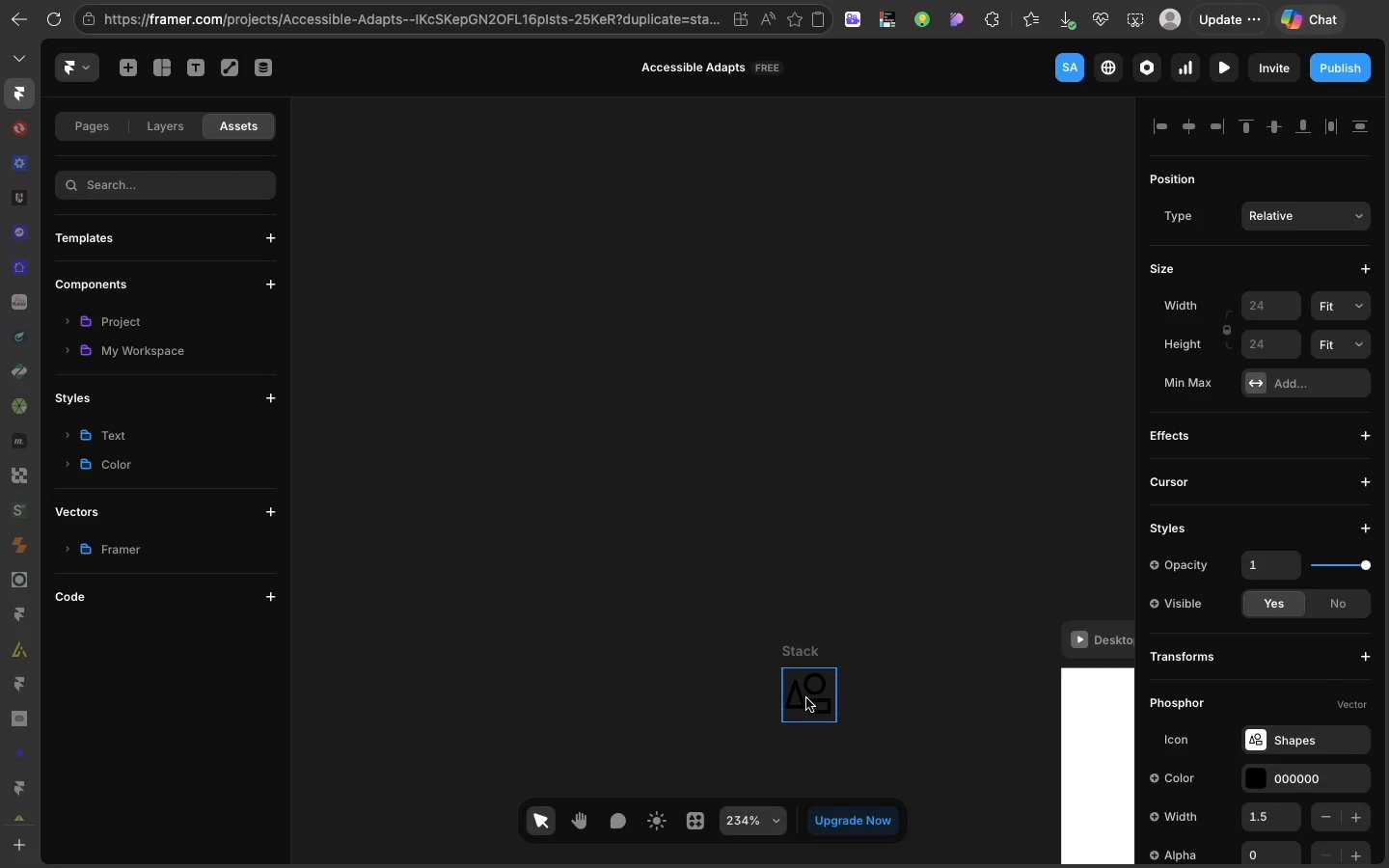 
left_click([806, 698])
 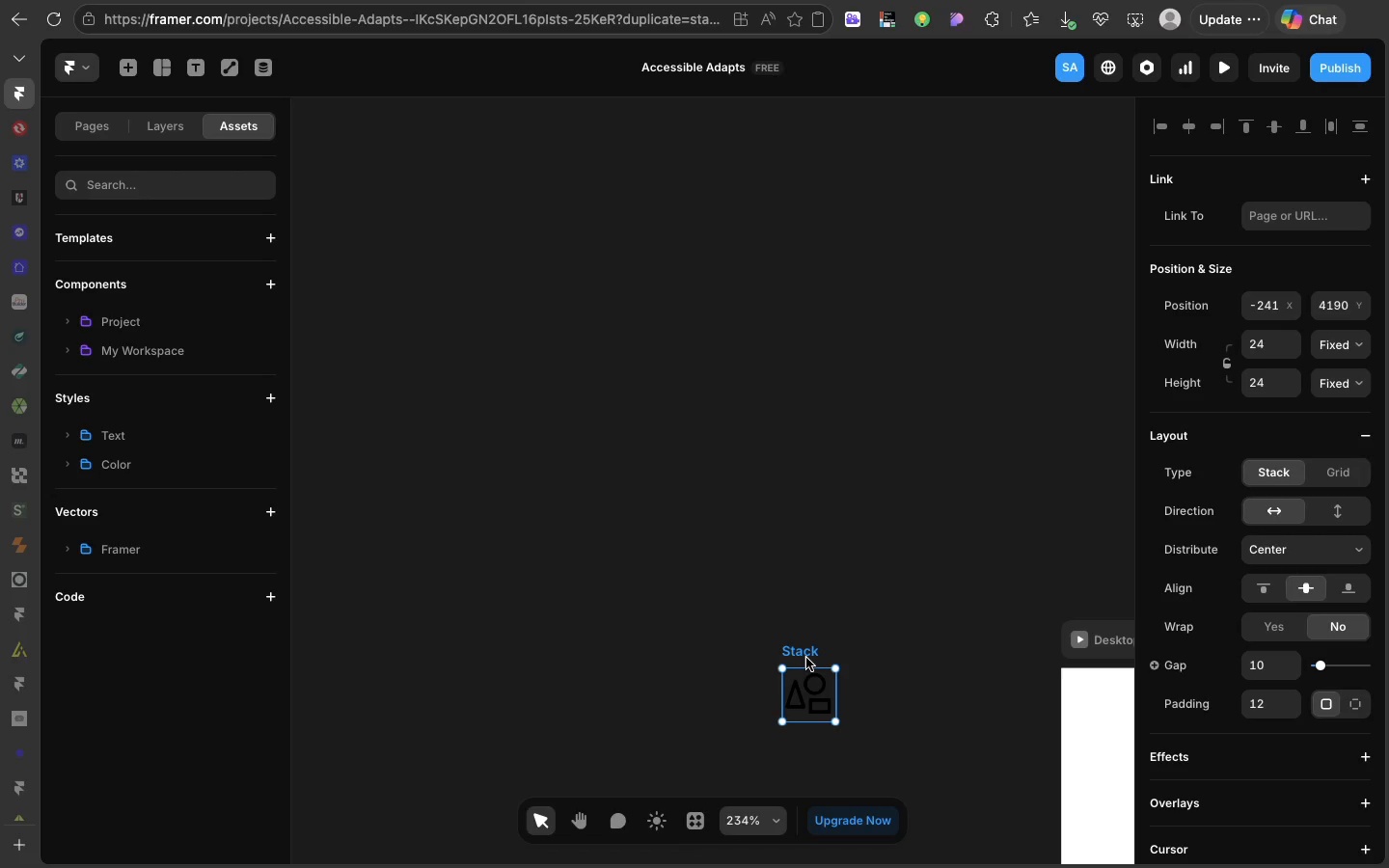 
left_click([806, 658])
 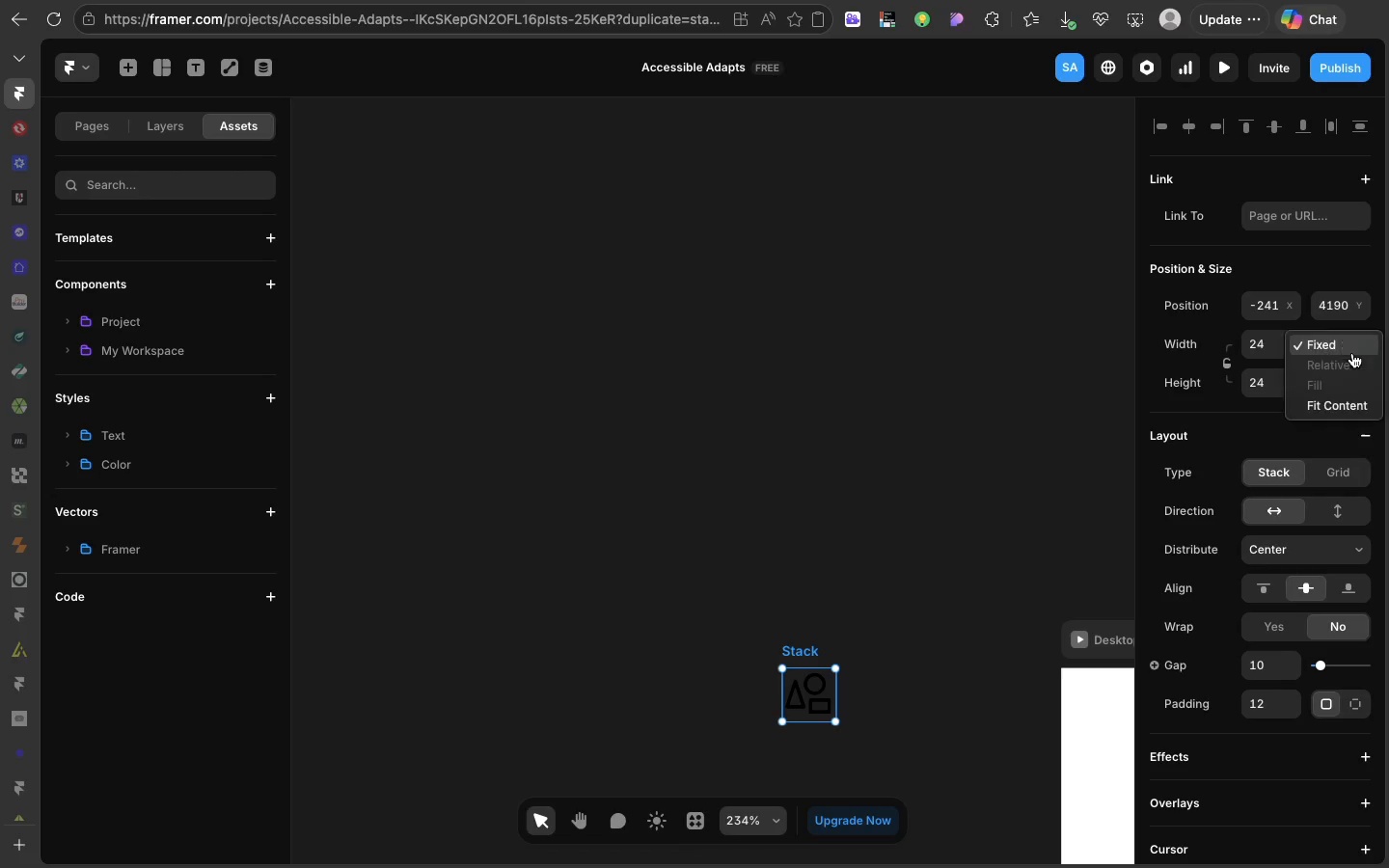 
left_click([1352, 353])
 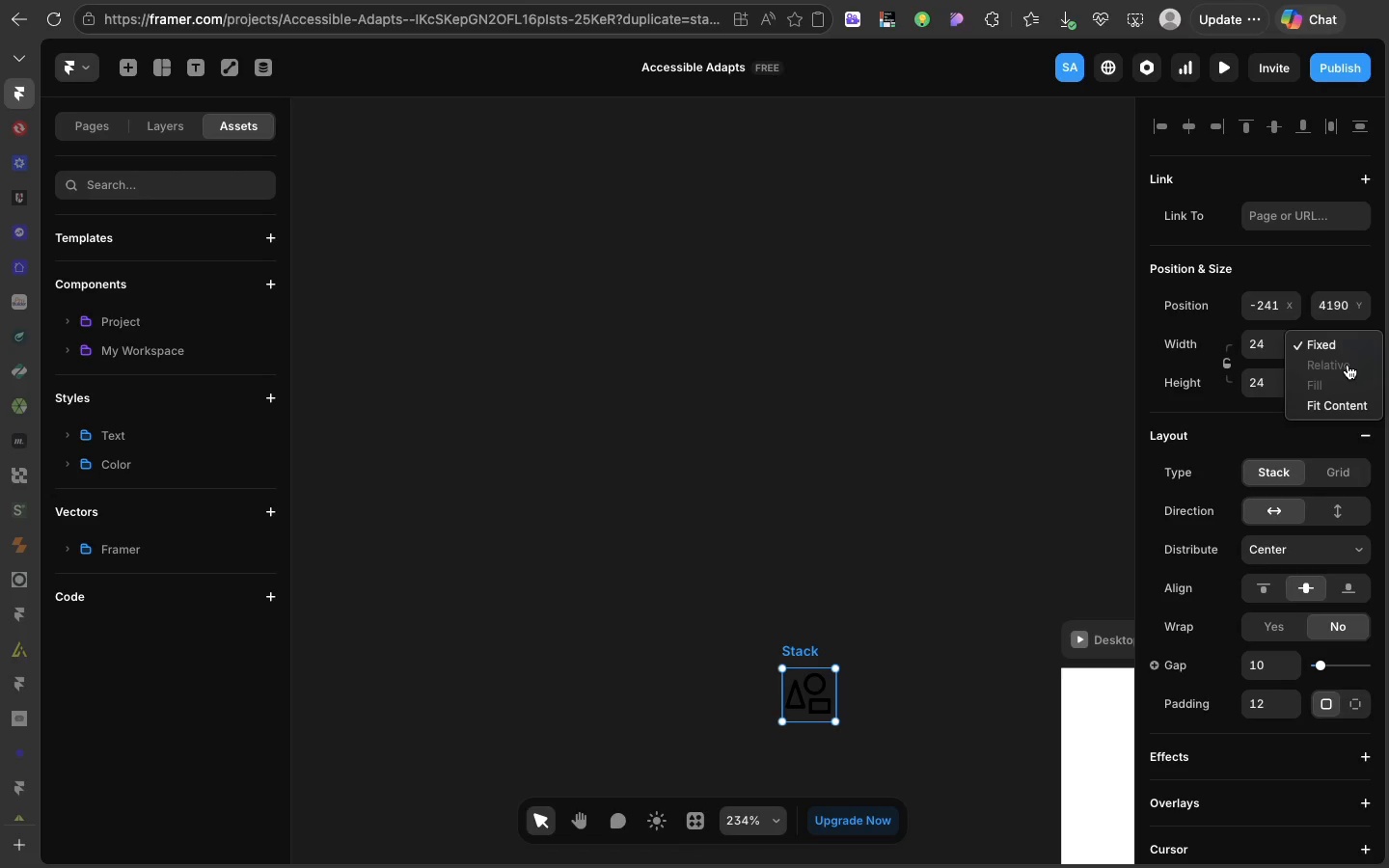 
mouse_move([1342, 381])
 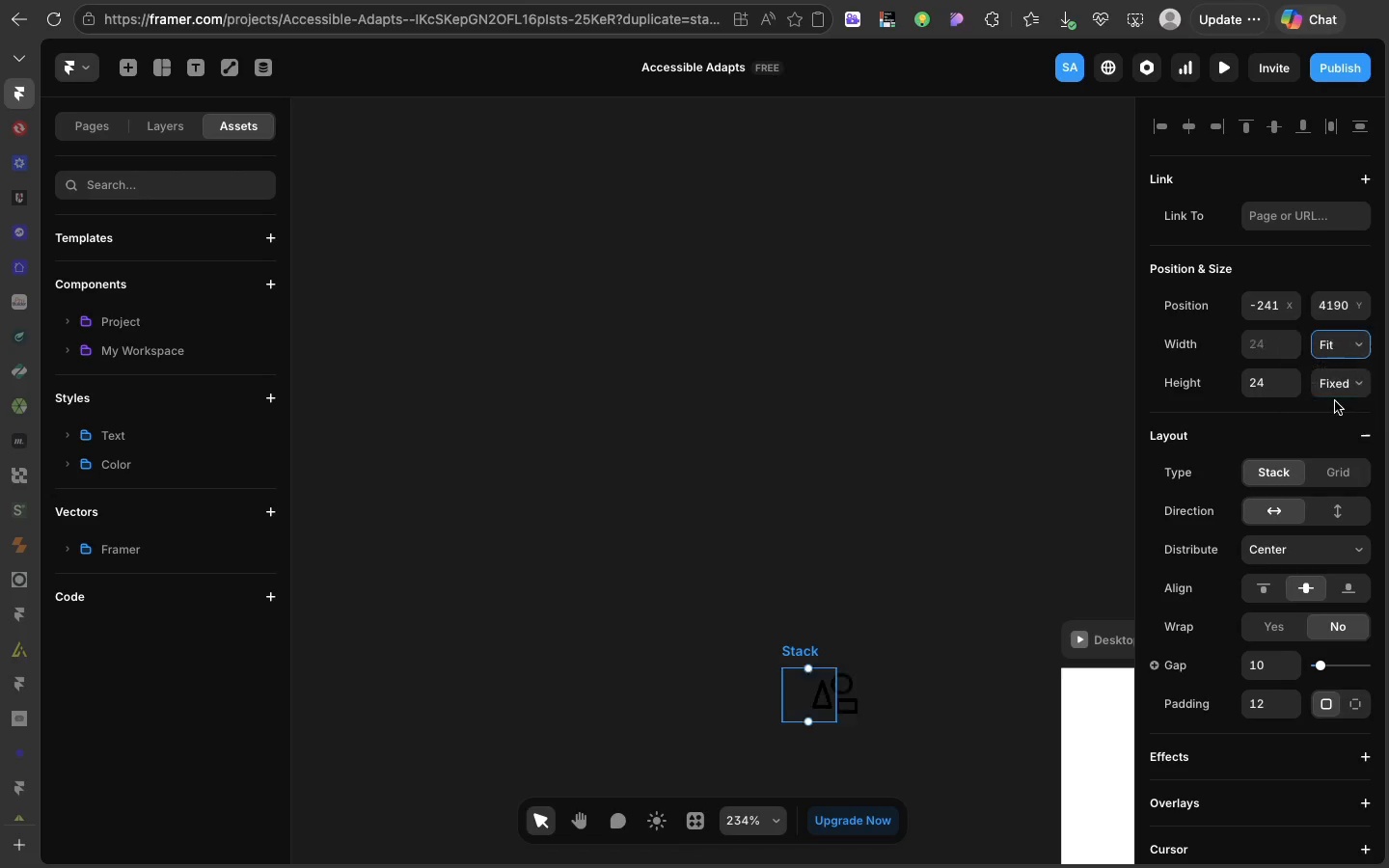 
left_click([1335, 401])
 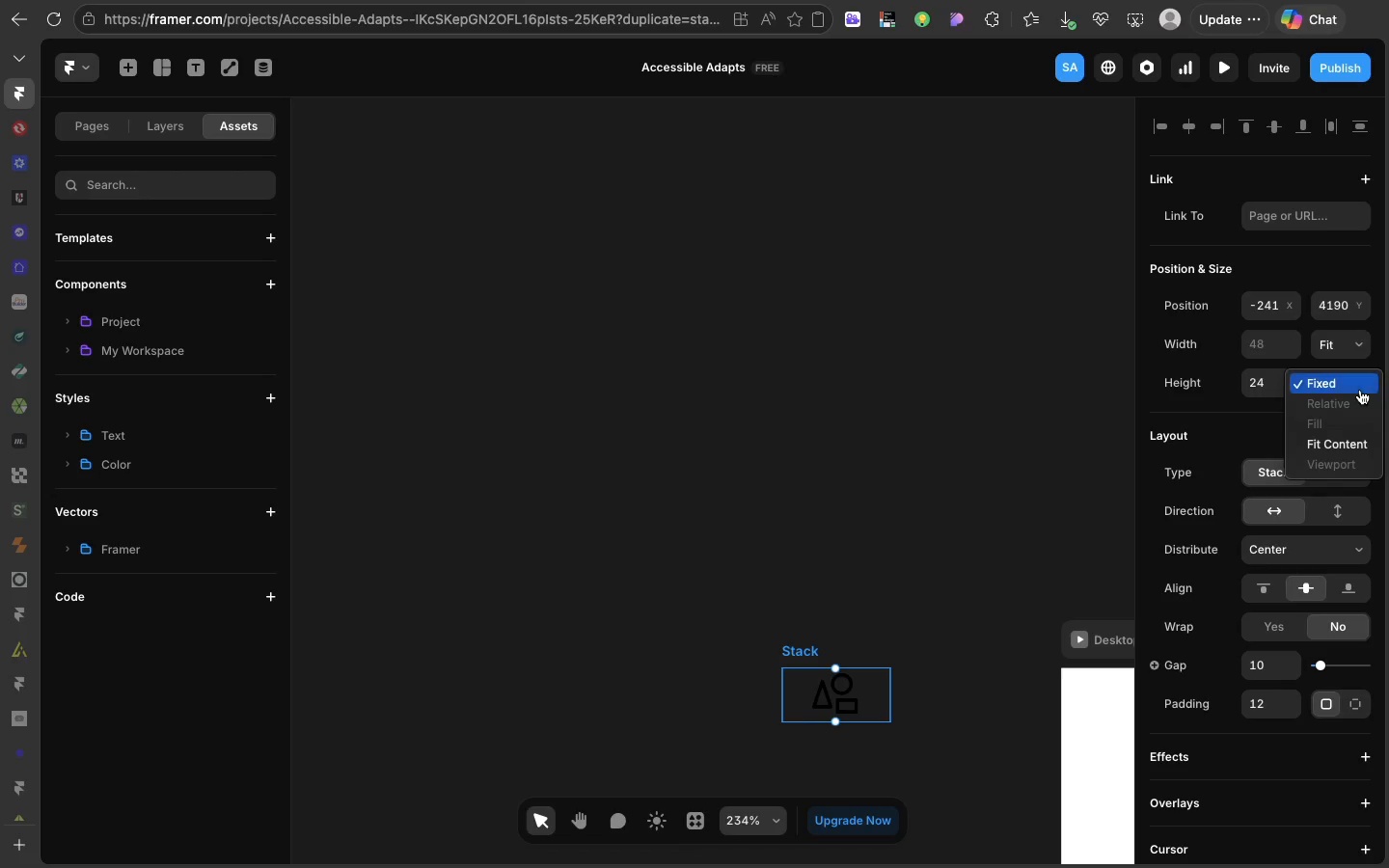 
left_click([1360, 390])
 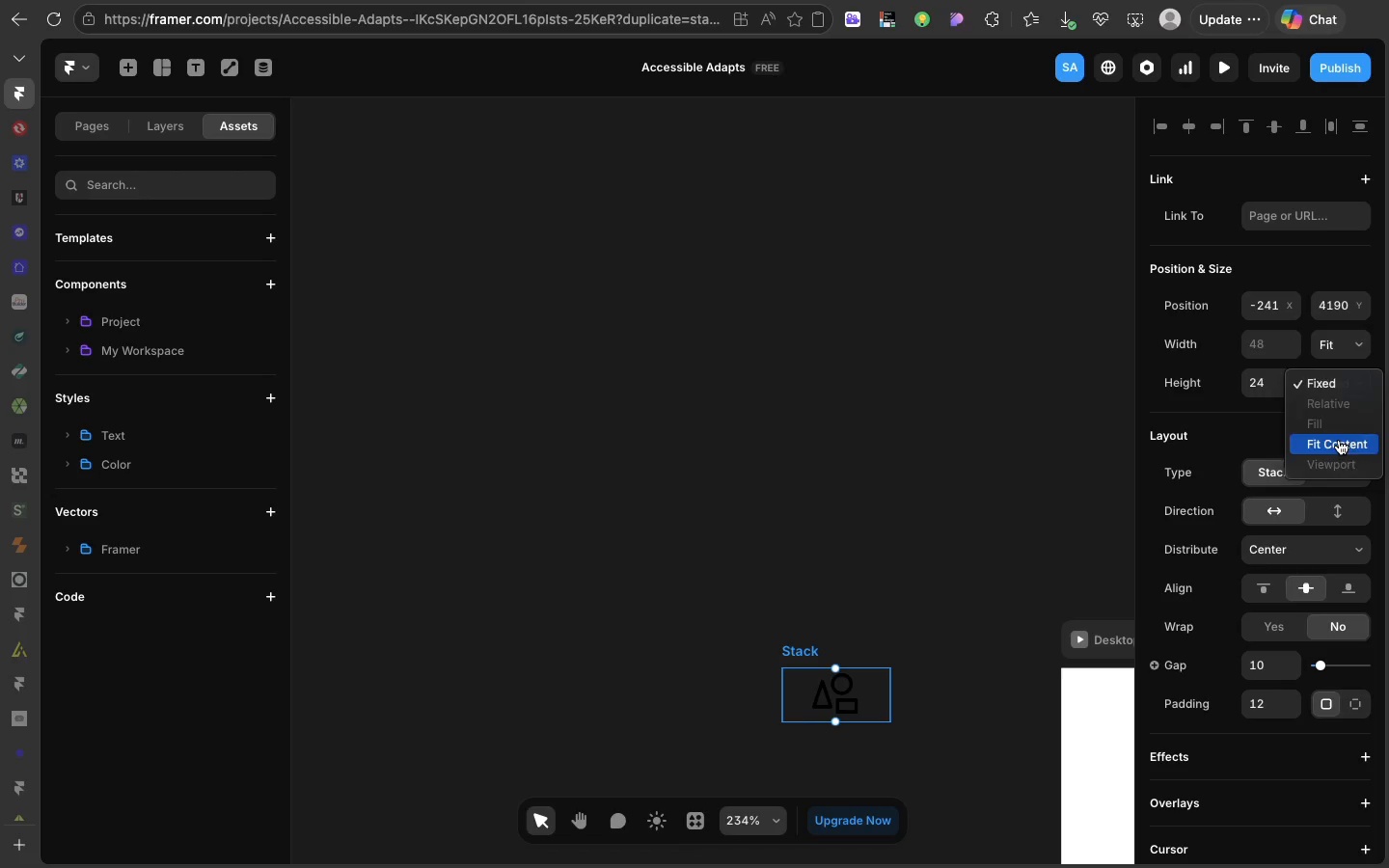 
left_click([1339, 440])
 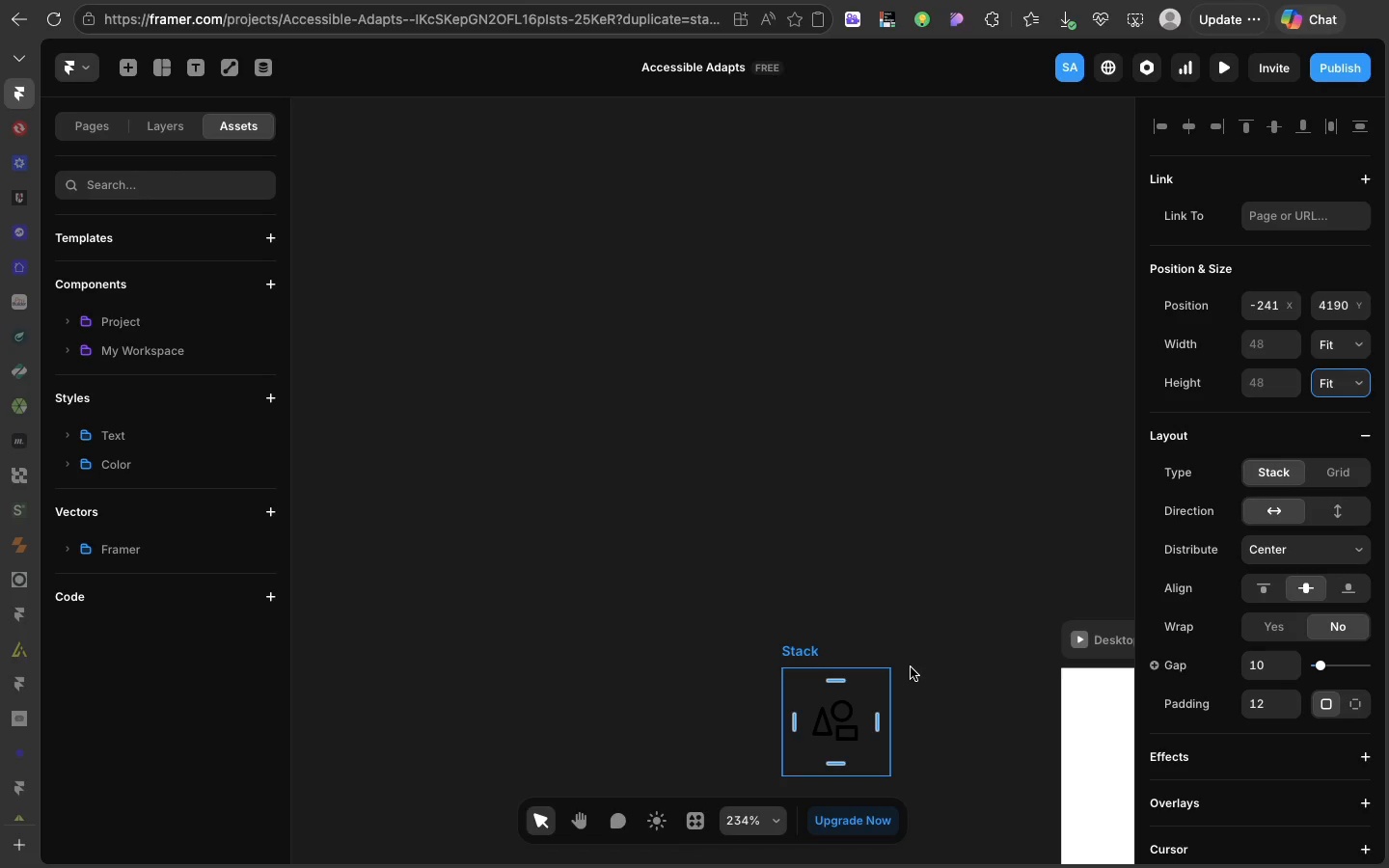 
wait(5.23)
 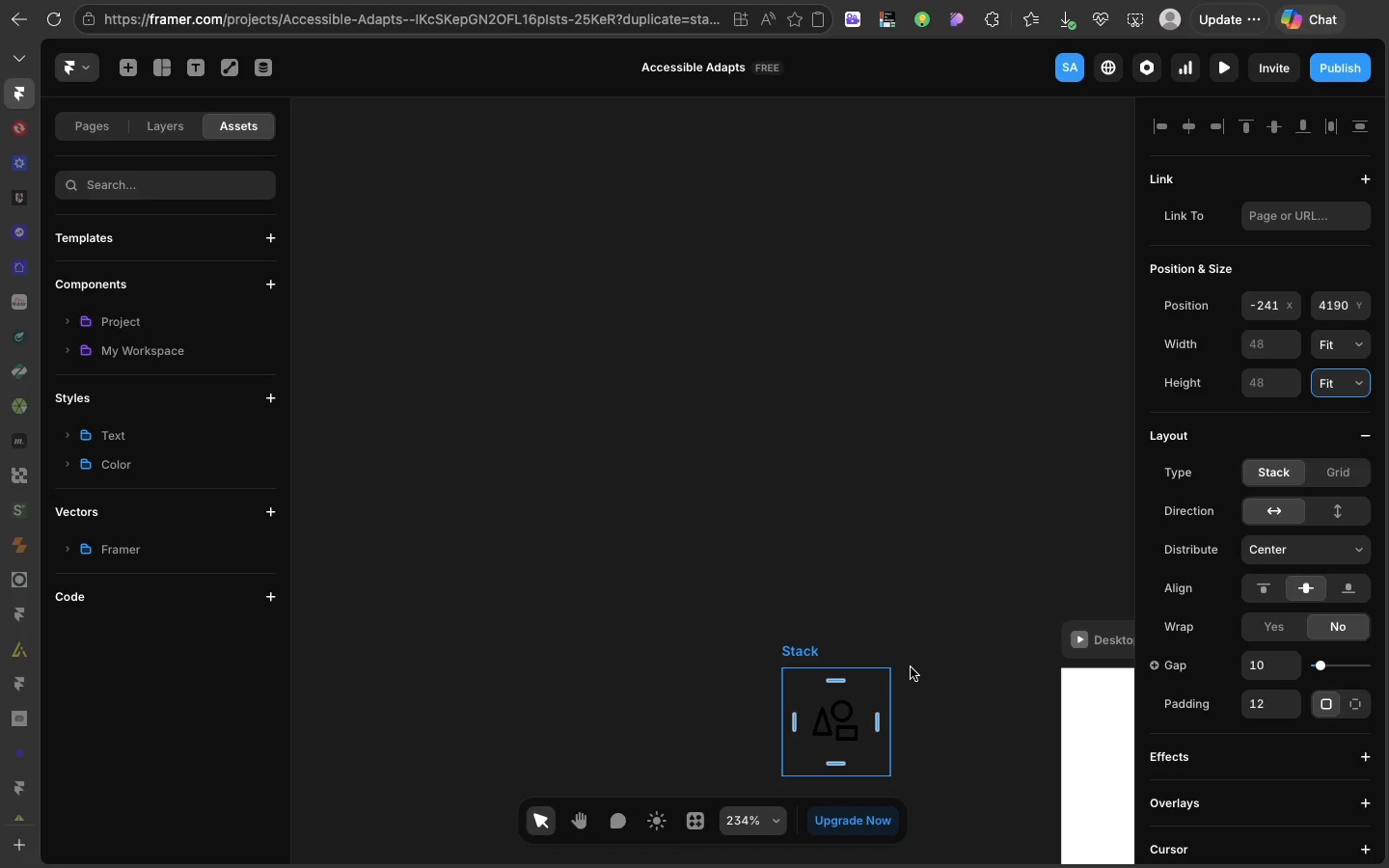 
key(T)
 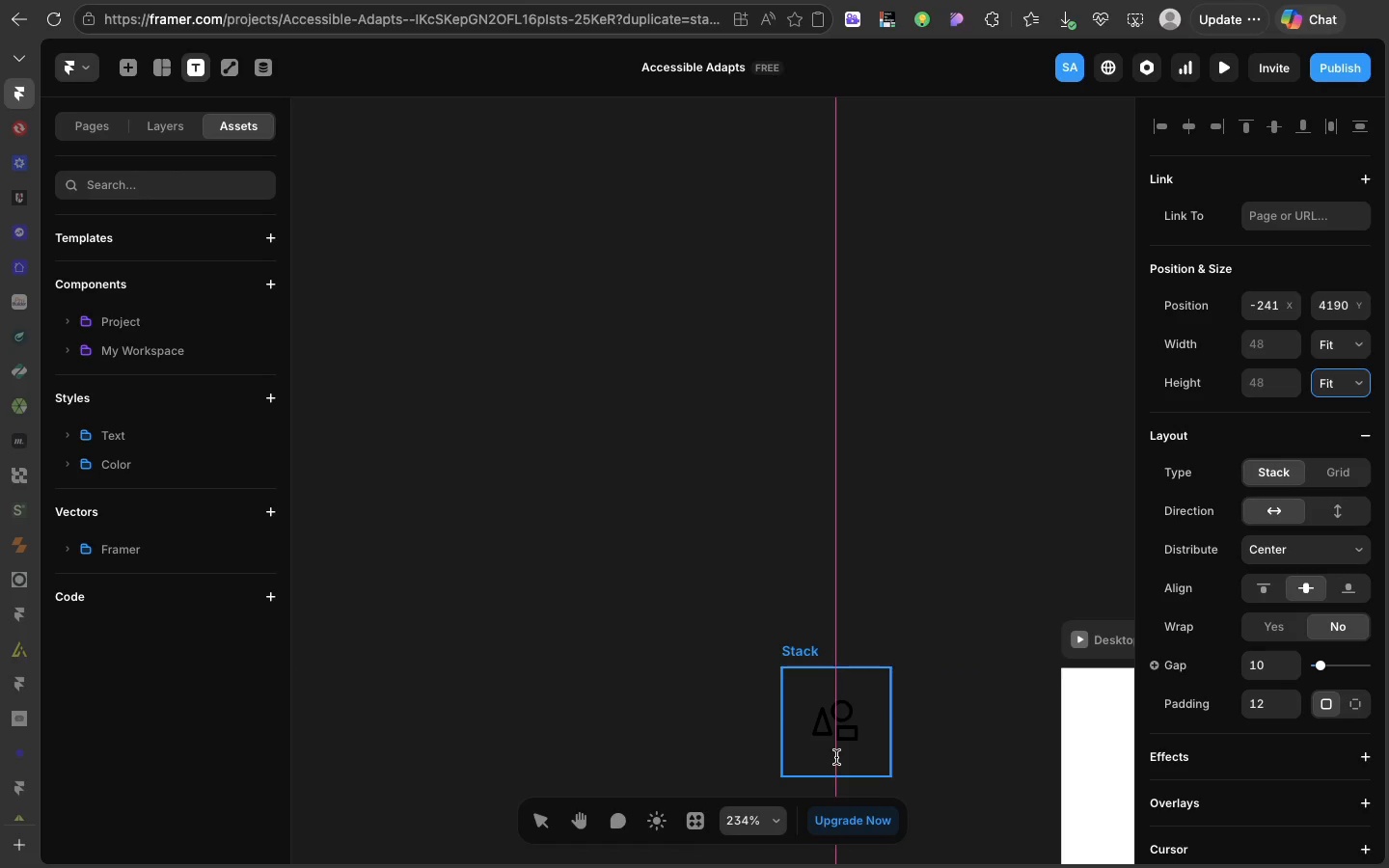 
left_click([836, 757])
 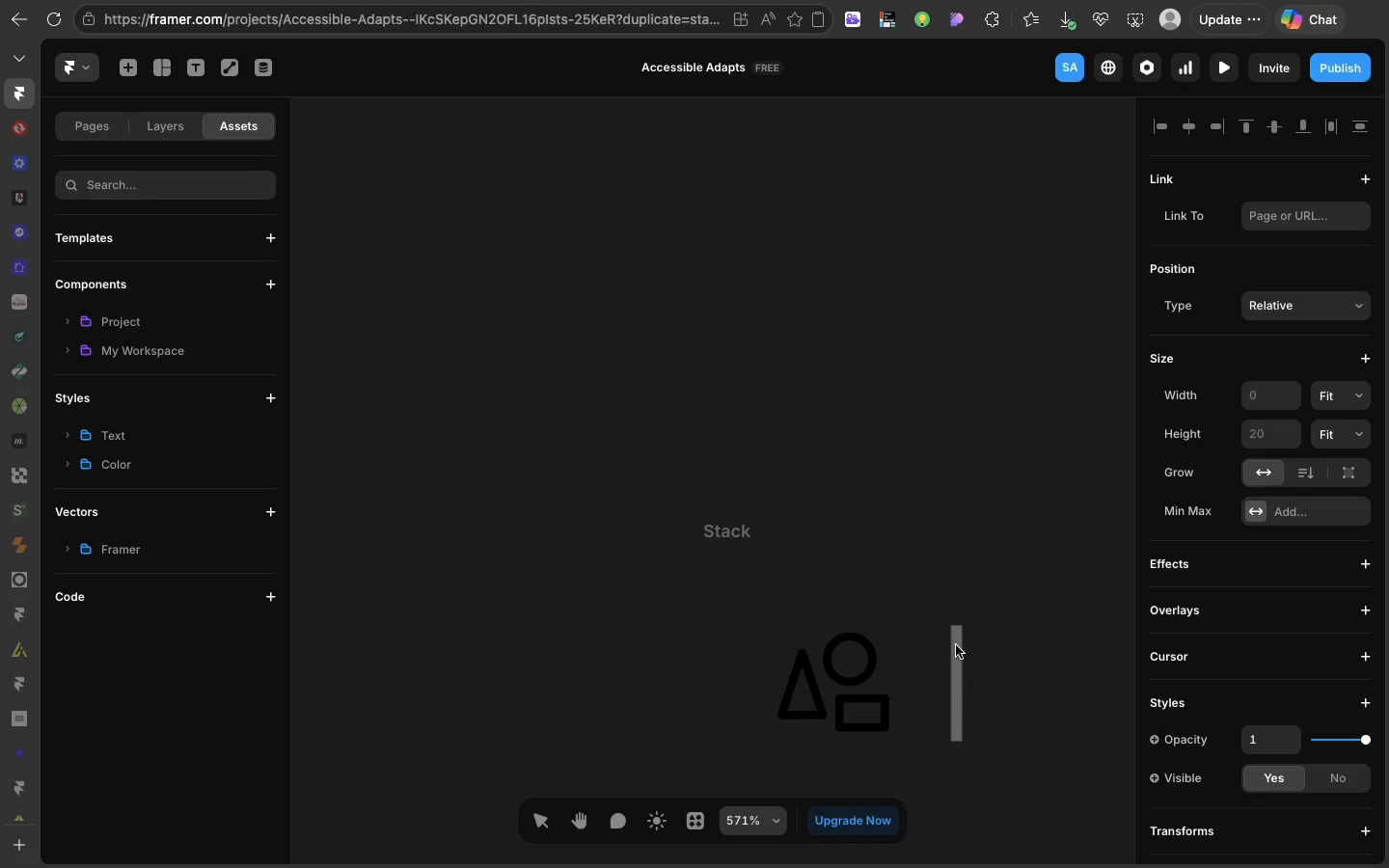 
wait(11.46)
 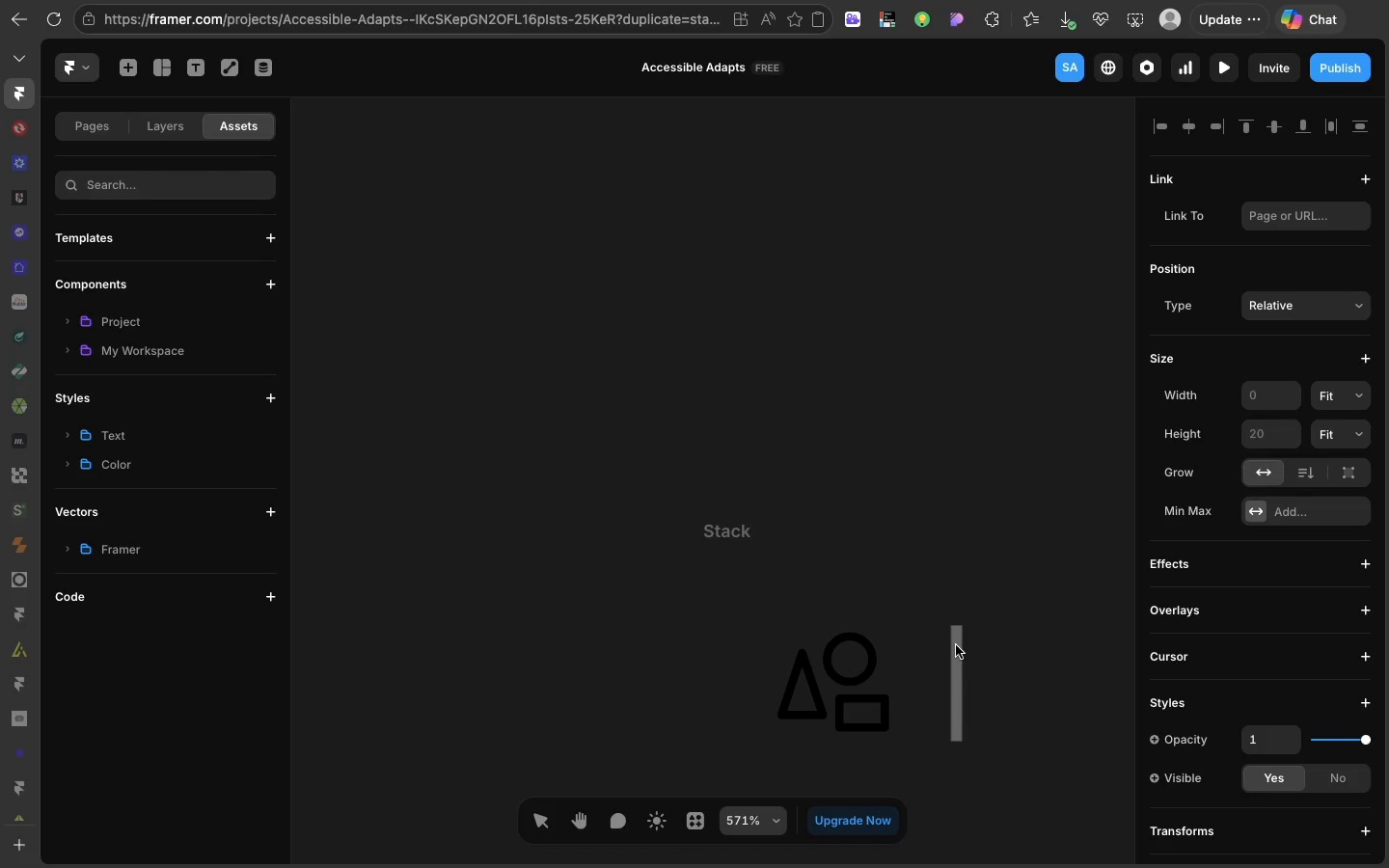 
type(Home)
 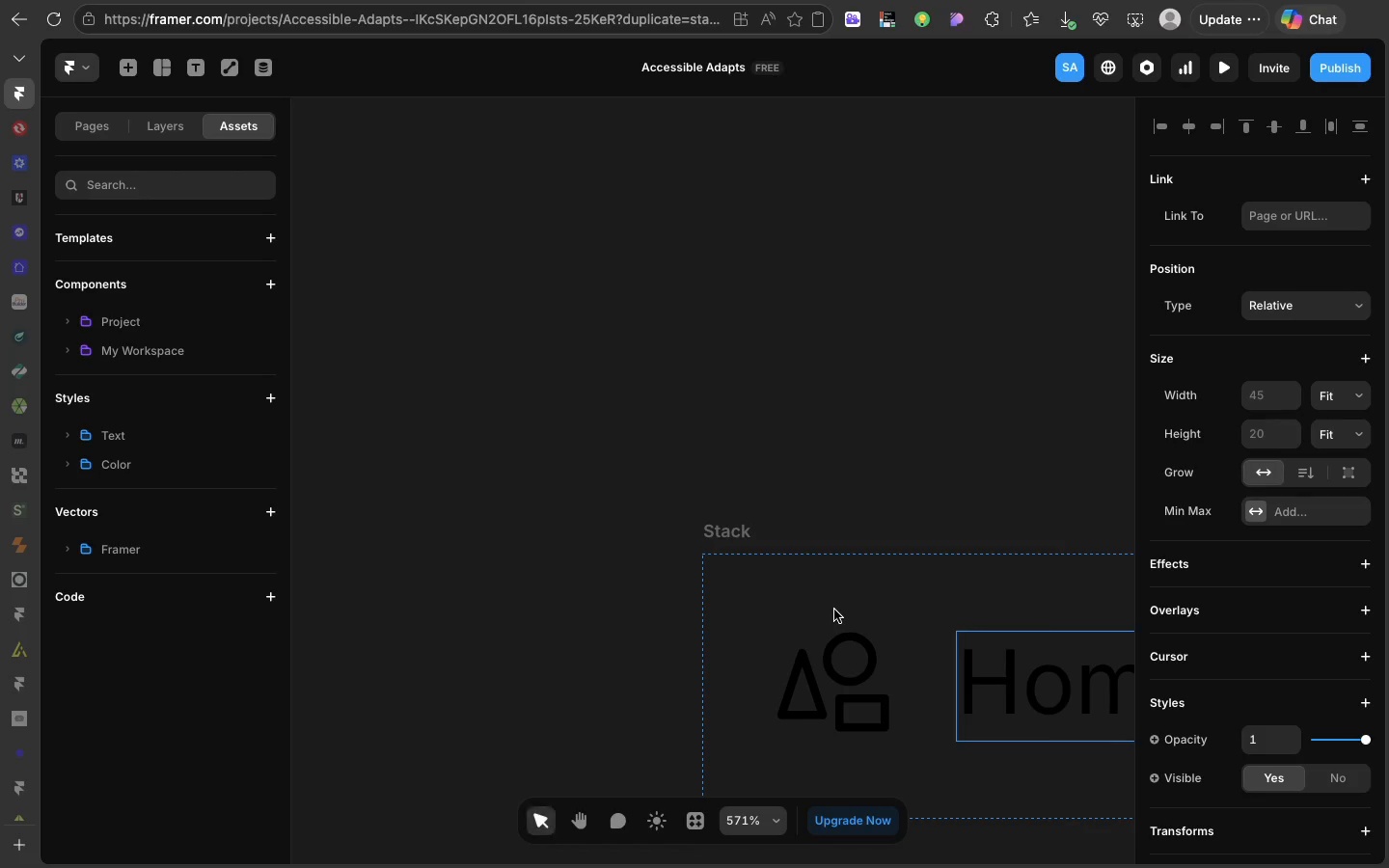 
left_click([834, 610])
 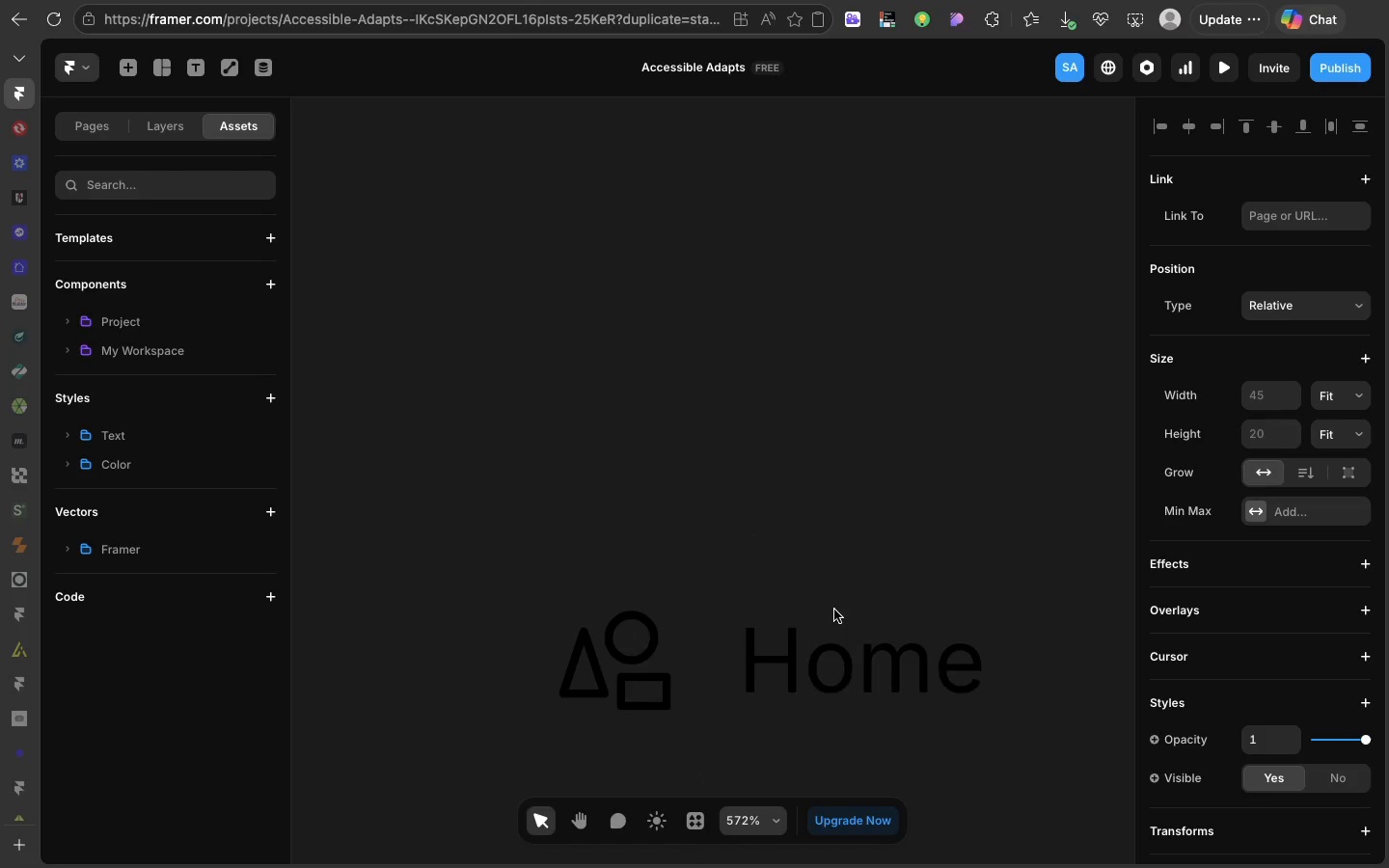 
left_click([739, 585])
 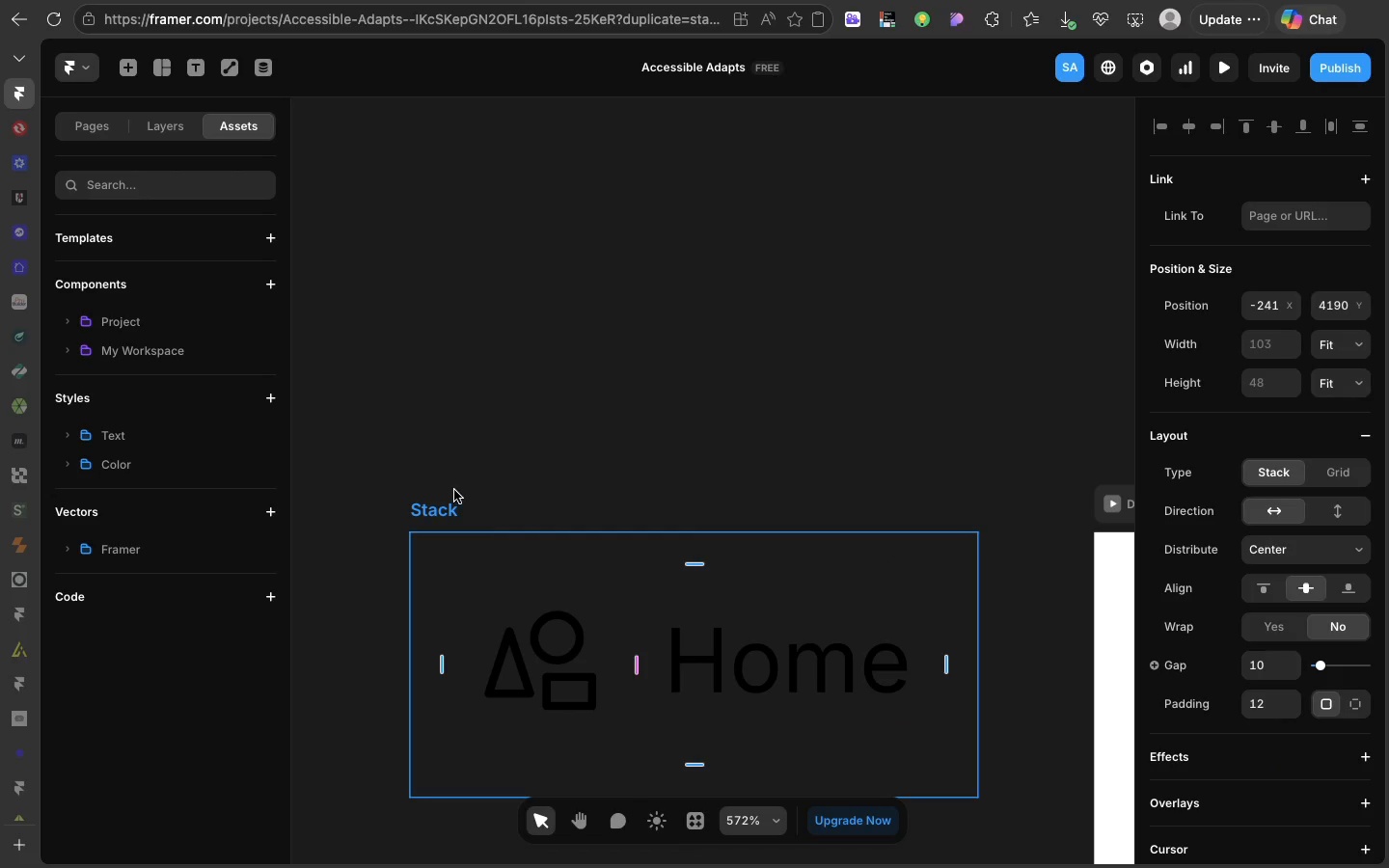 
scroll: coordinate [834, 610], scroll_direction: down, amount: 26.0
 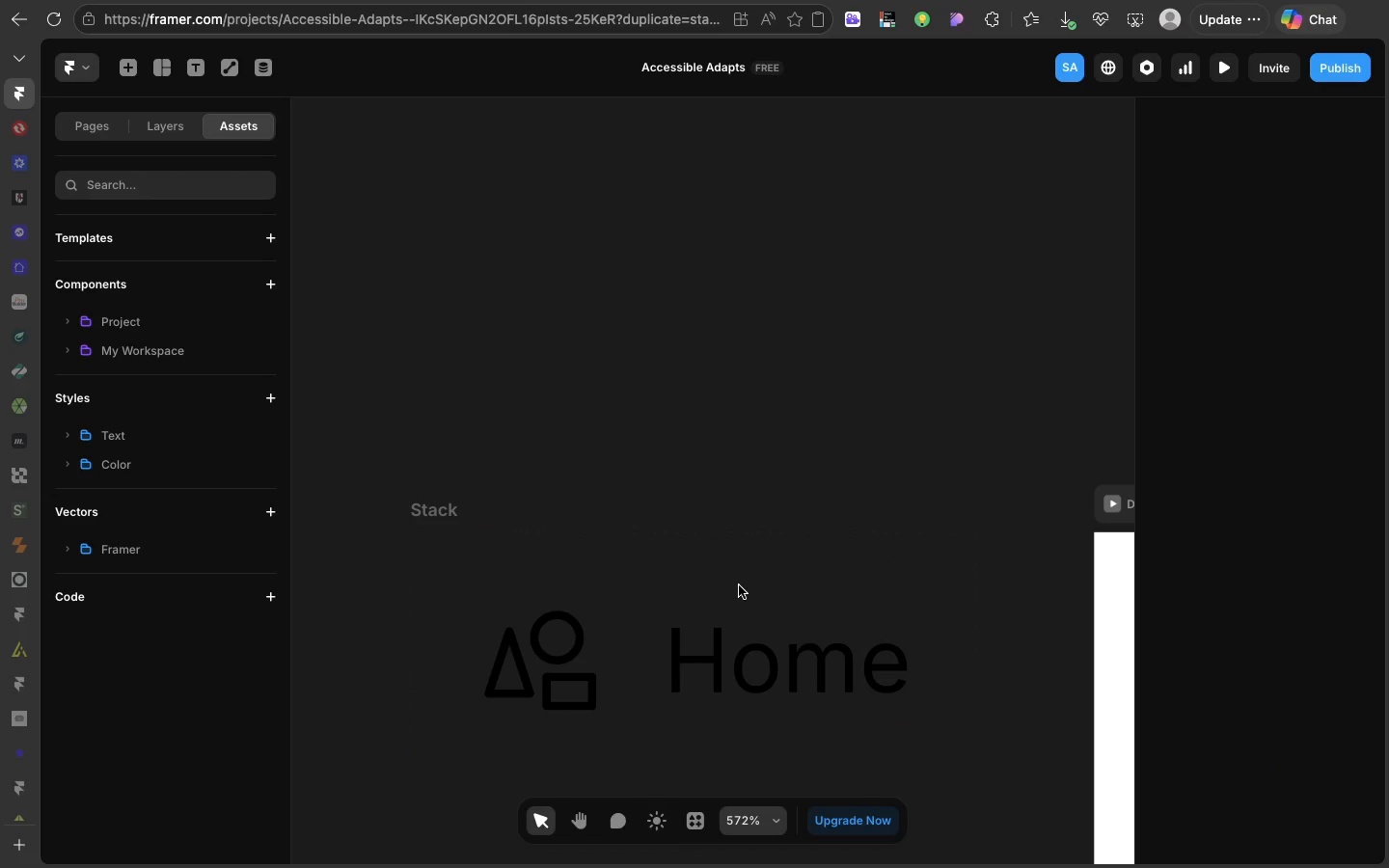 
left_click([454, 490])
 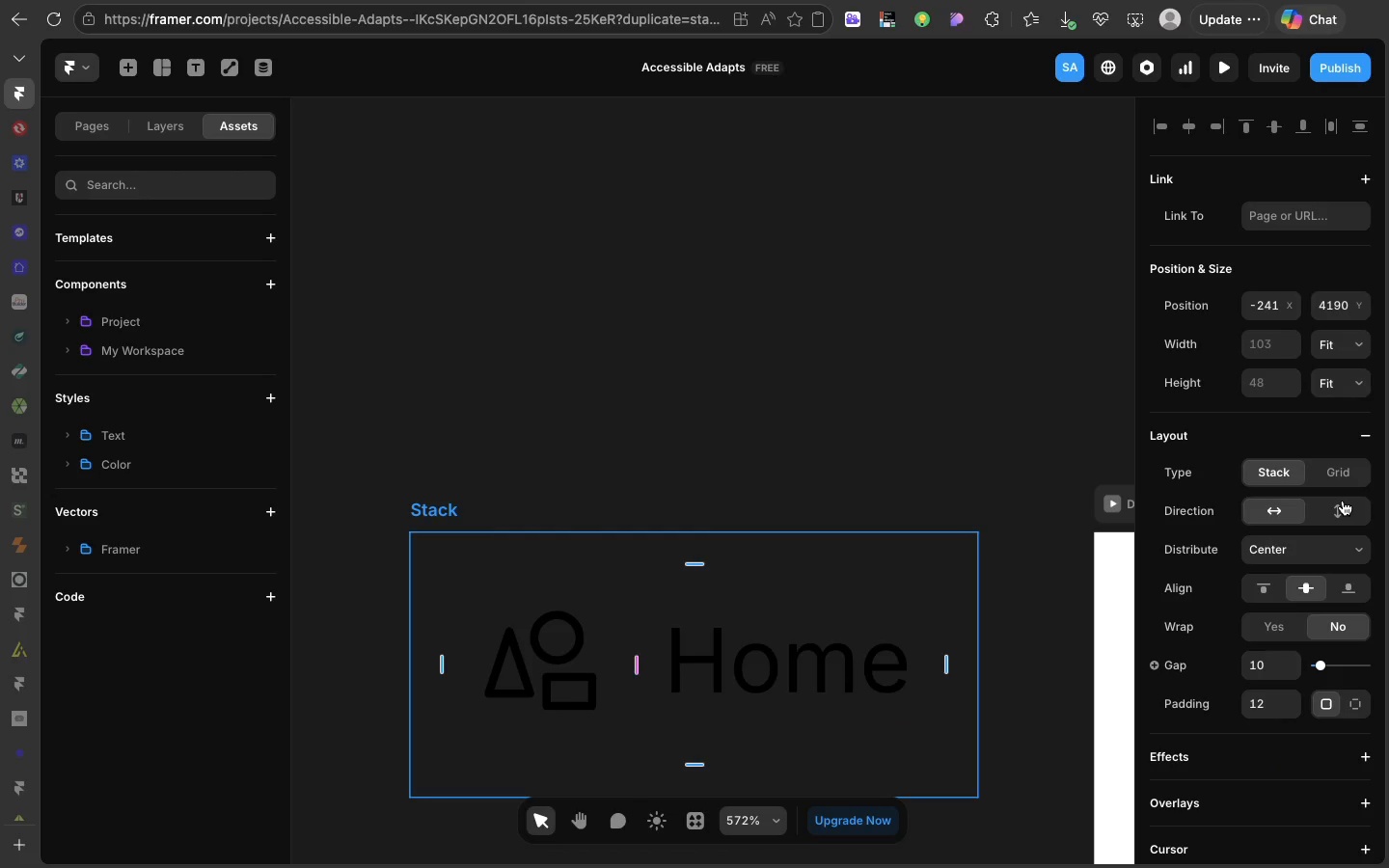 
left_click([1343, 501])
 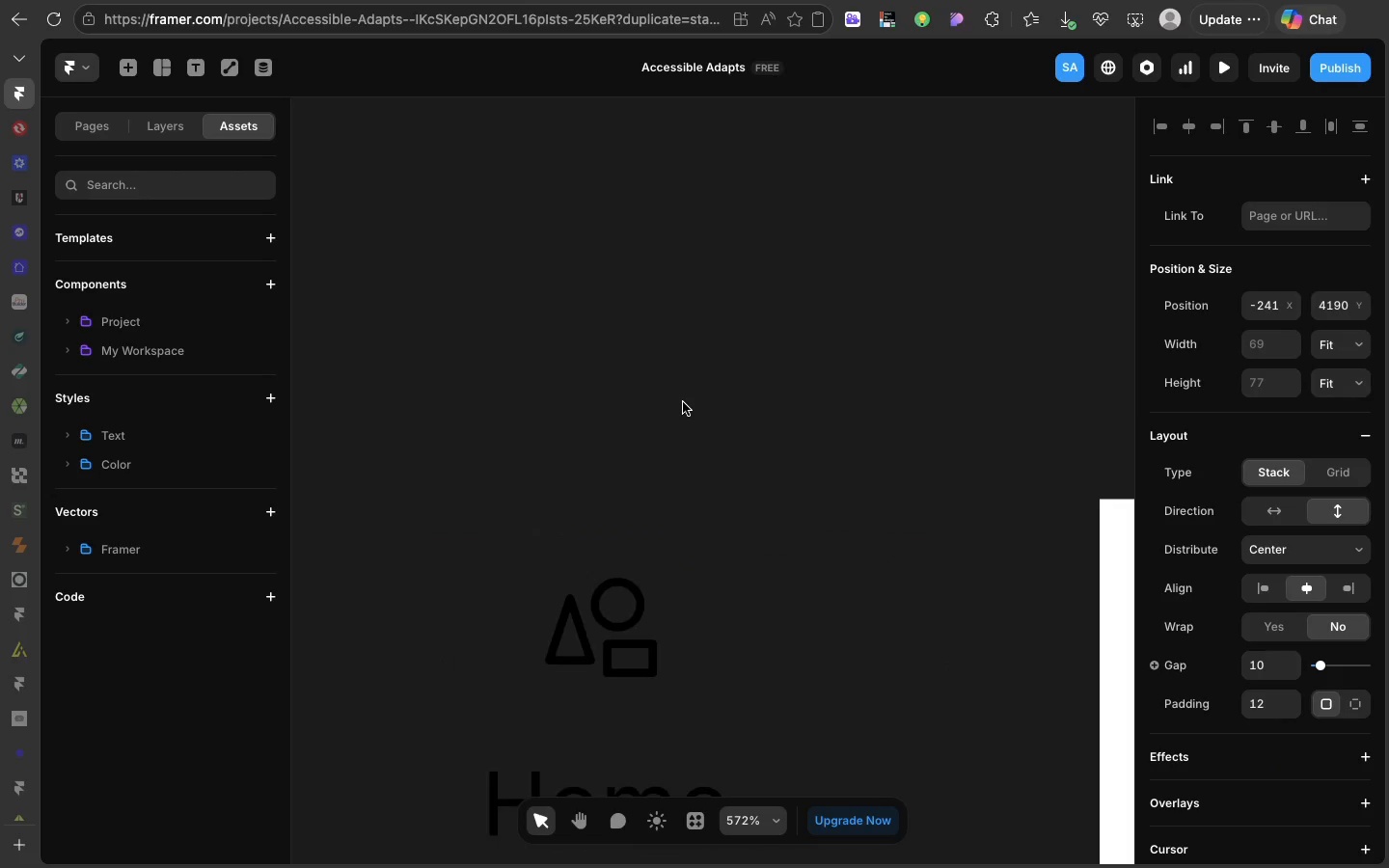 
scroll: coordinate [683, 402], scroll_direction: down, amount: 23.0
 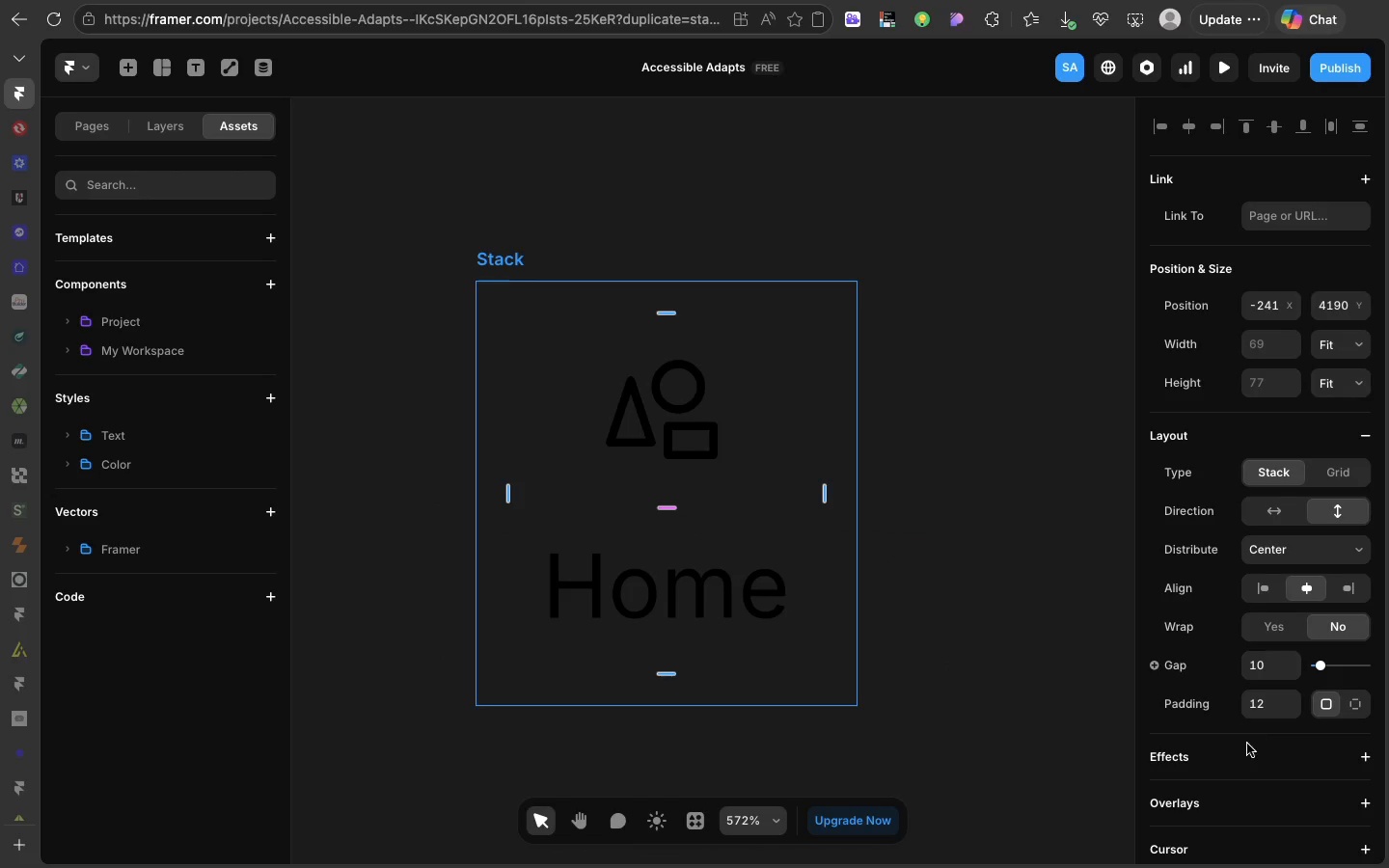 
left_click([1249, 760])
 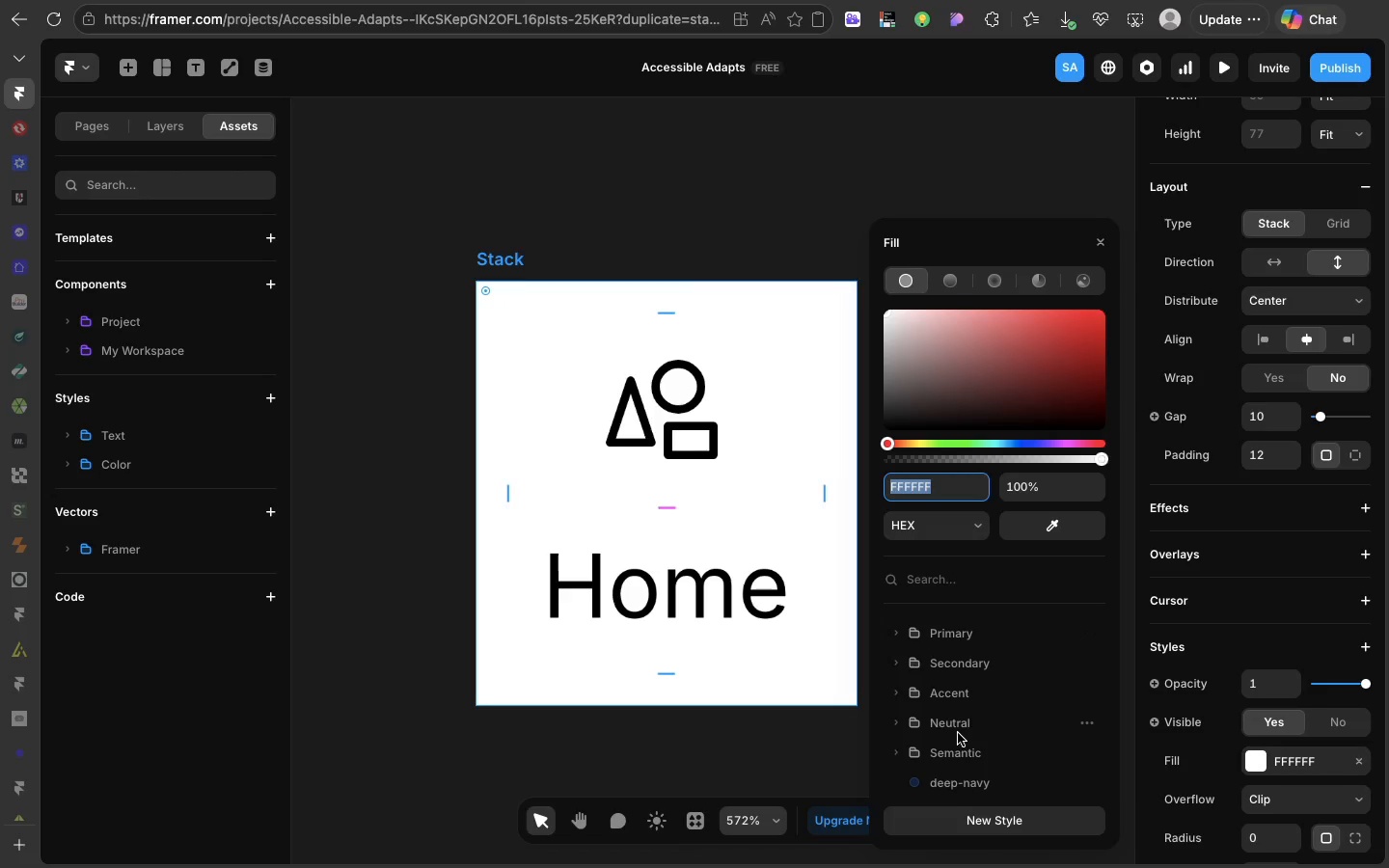 
scroll: coordinate [1247, 744], scroll_direction: down, amount: 26.0
 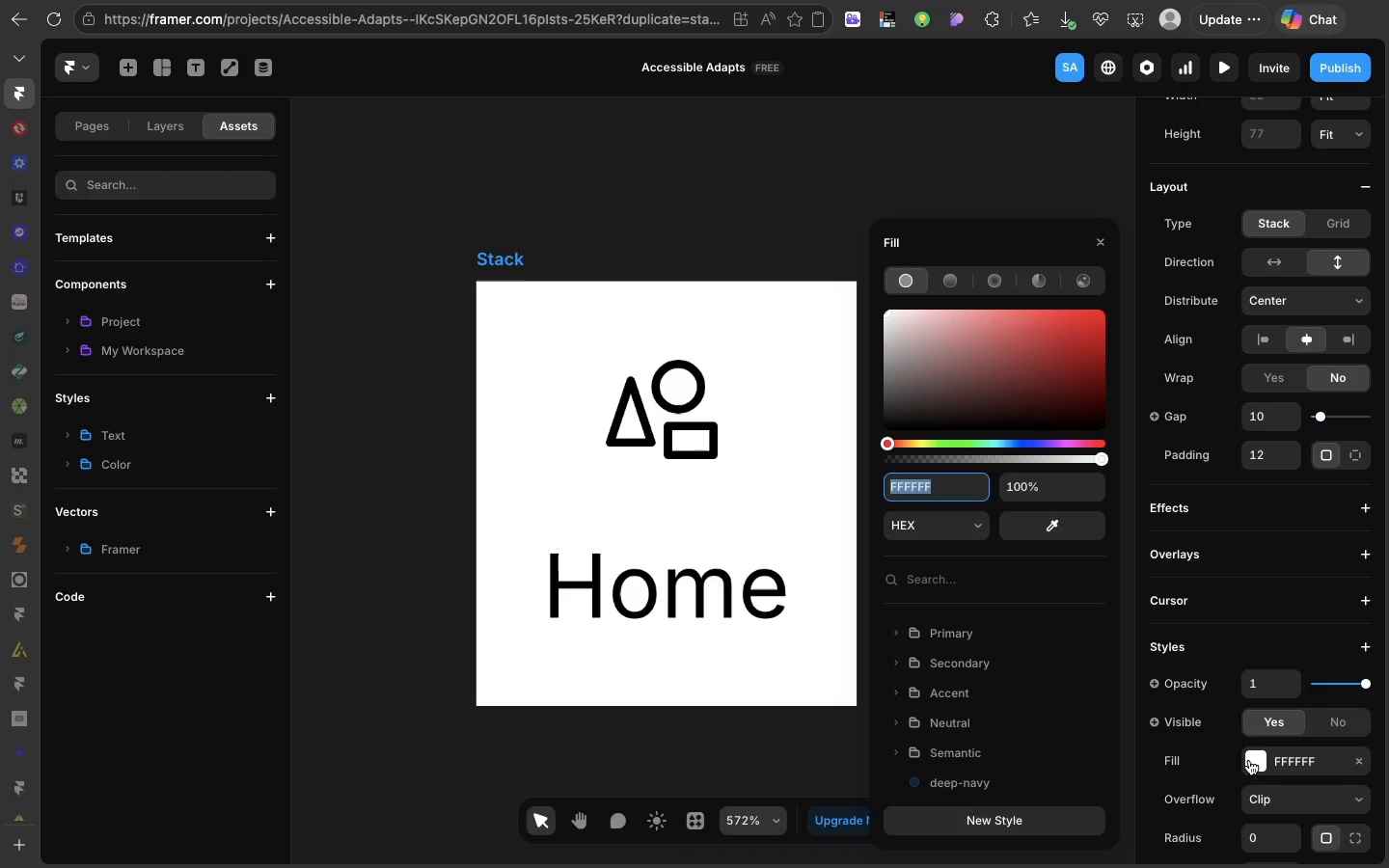 
scroll: coordinate [958, 733], scroll_direction: up, amount: 24.0
 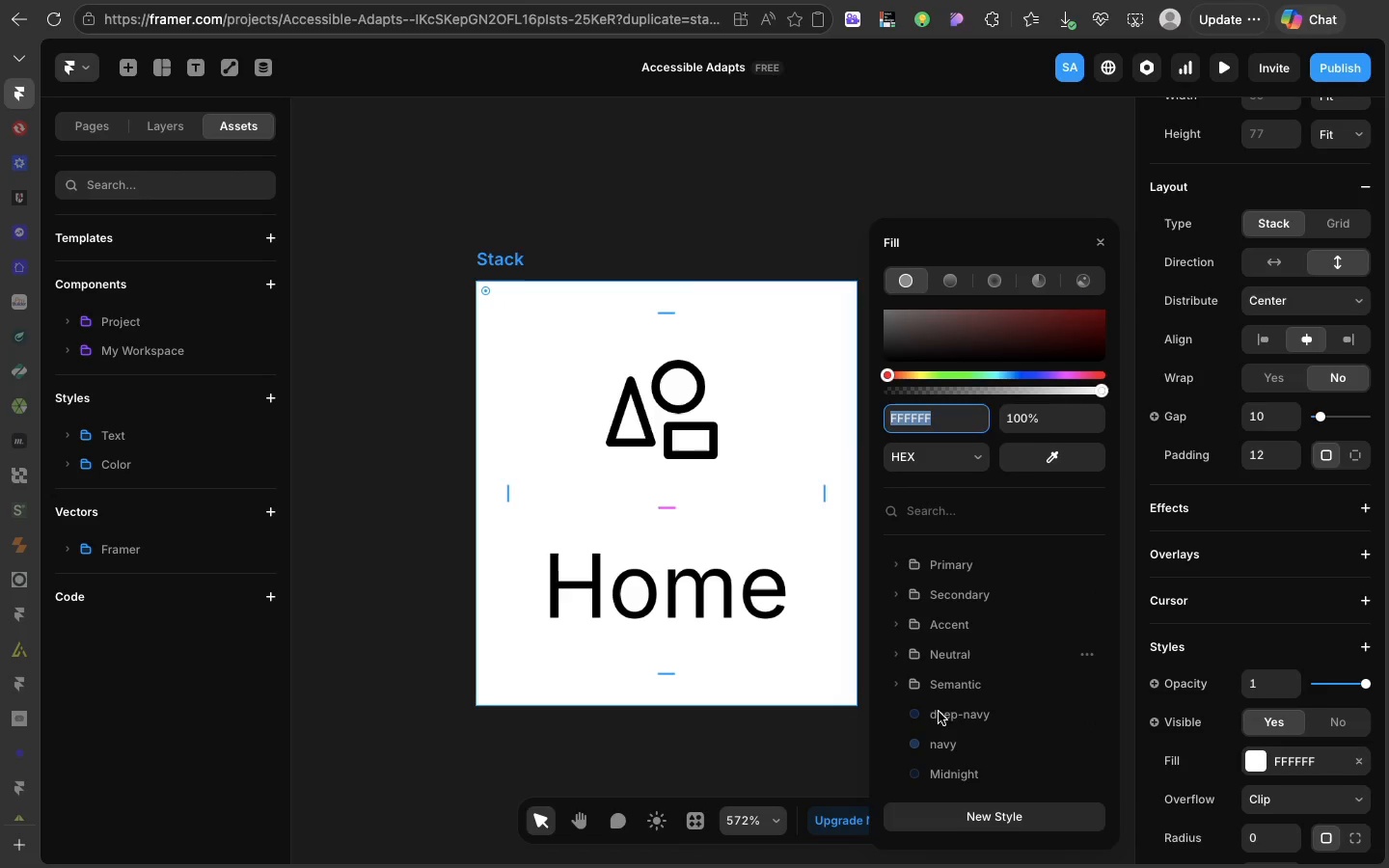 
scroll: coordinate [939, 712], scroll_direction: down, amount: 25.0
 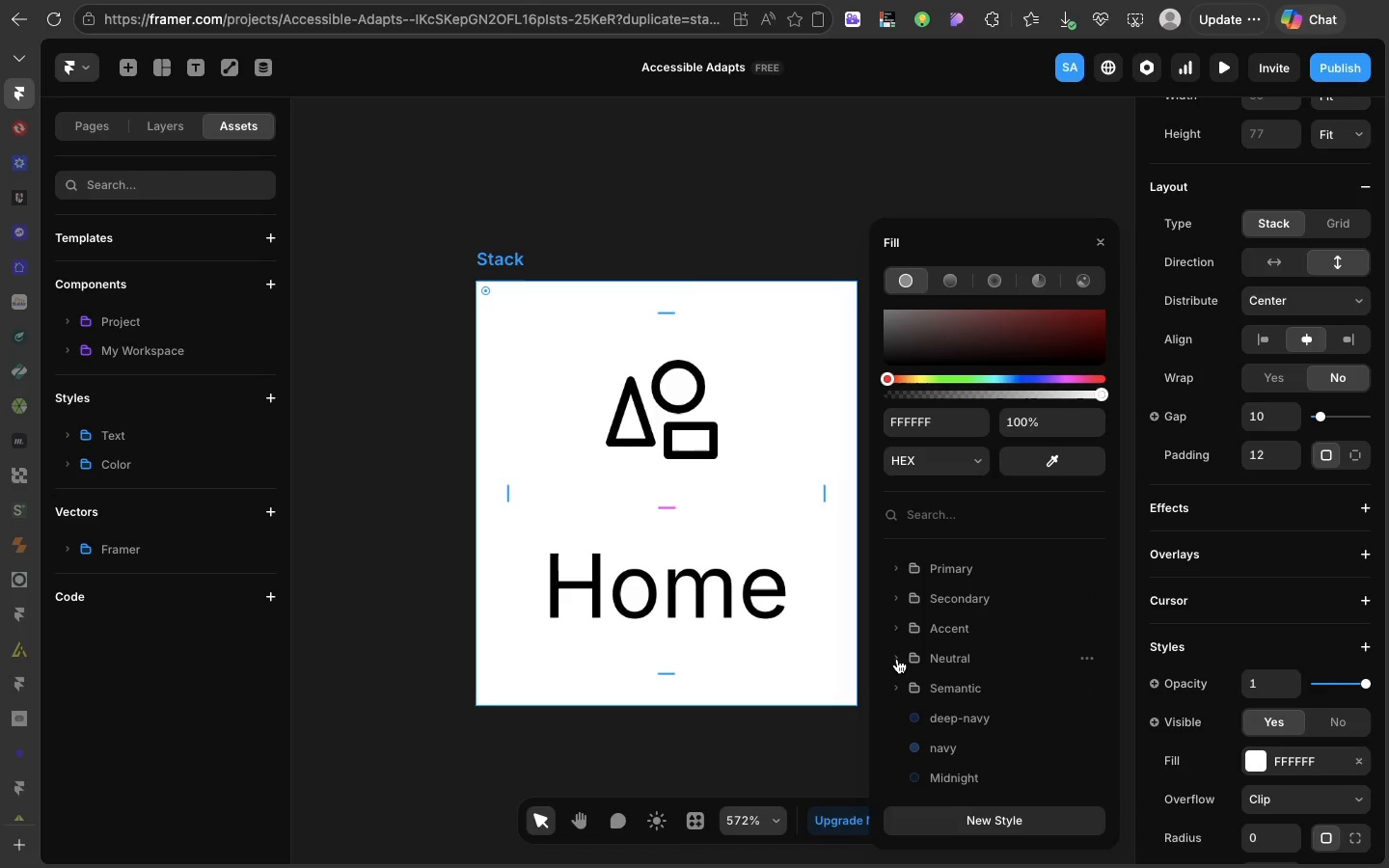 
left_click([897, 659])
 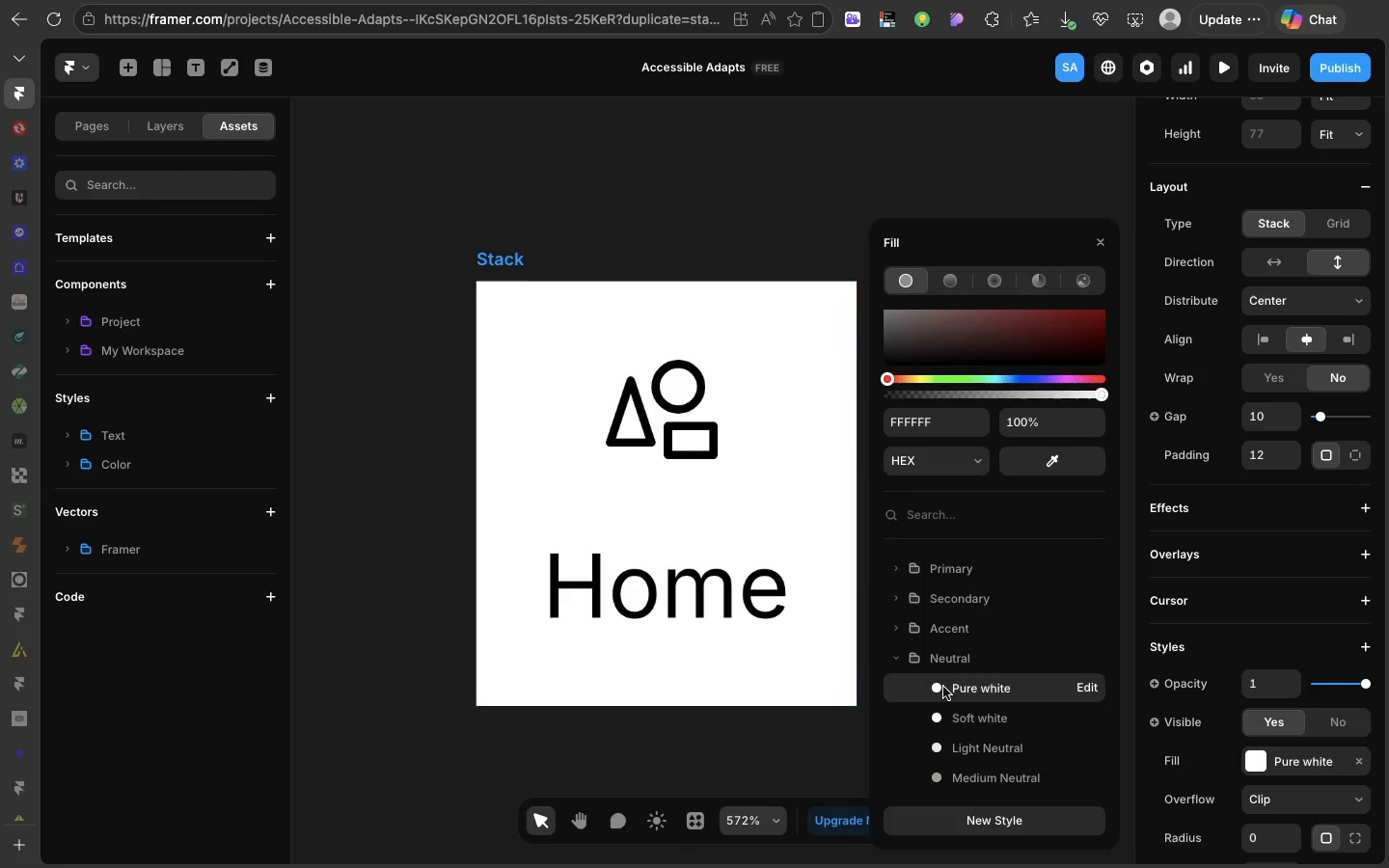 
left_click([943, 687])
 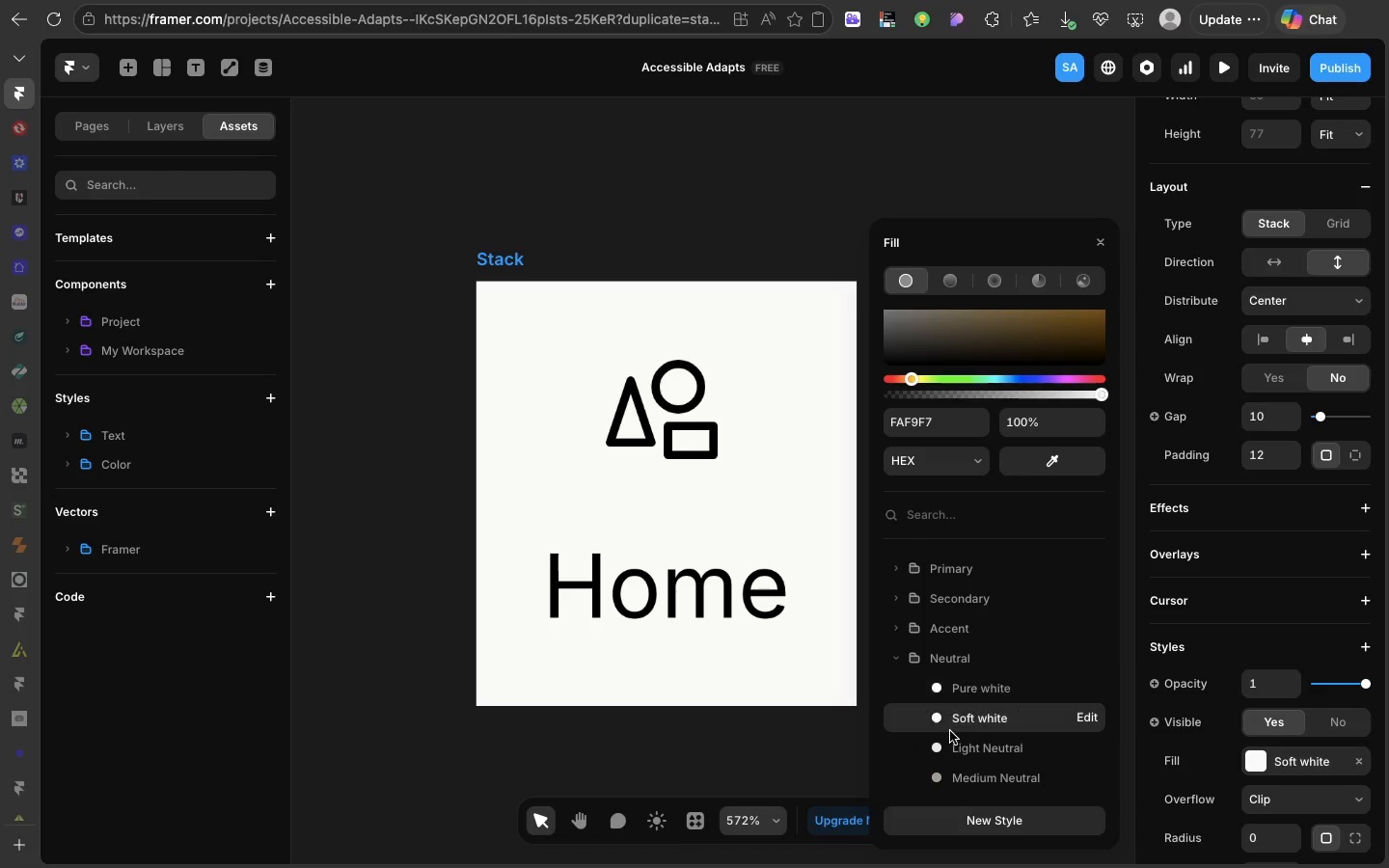 
left_click([950, 731])
 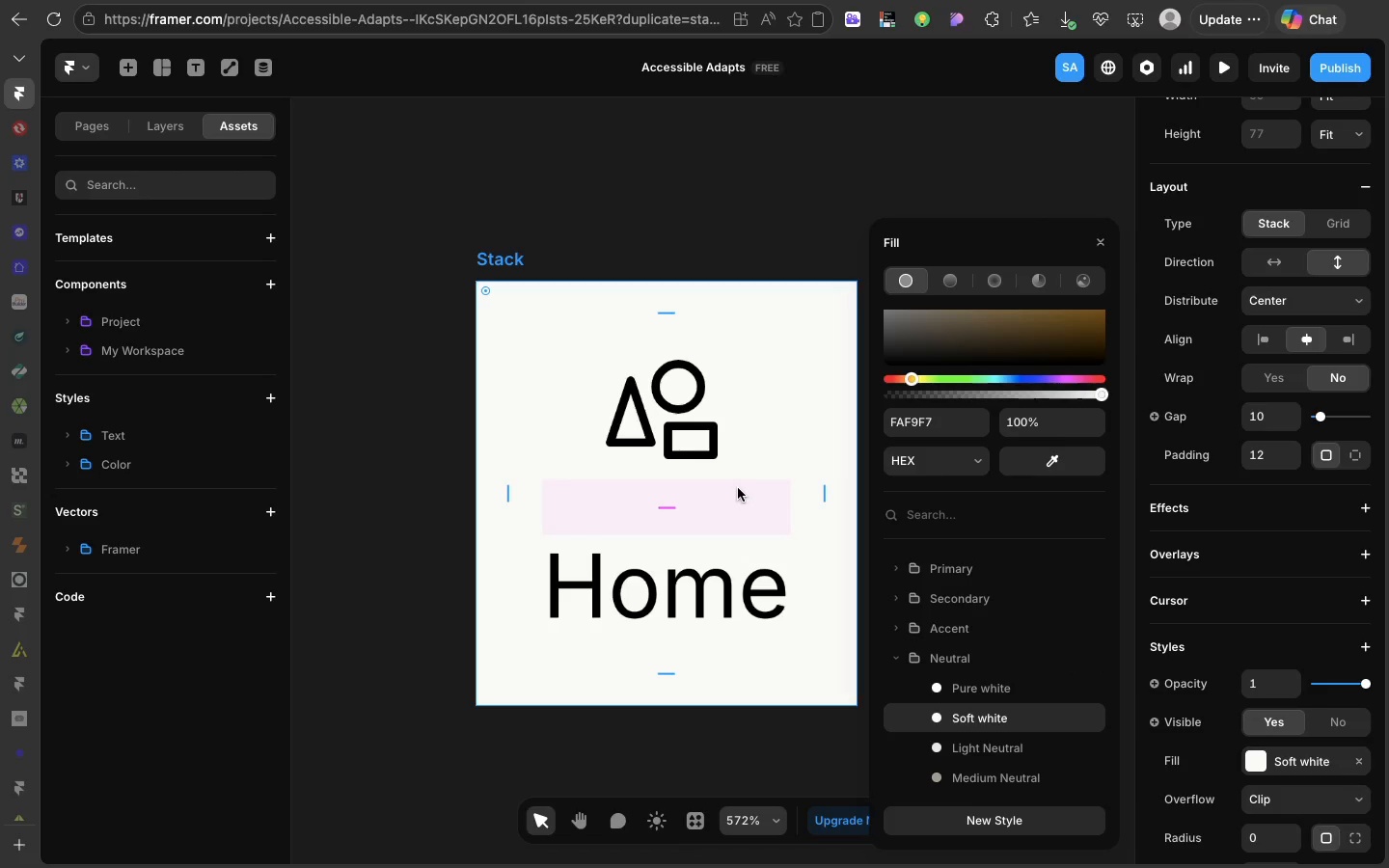 
wait(7.9)
 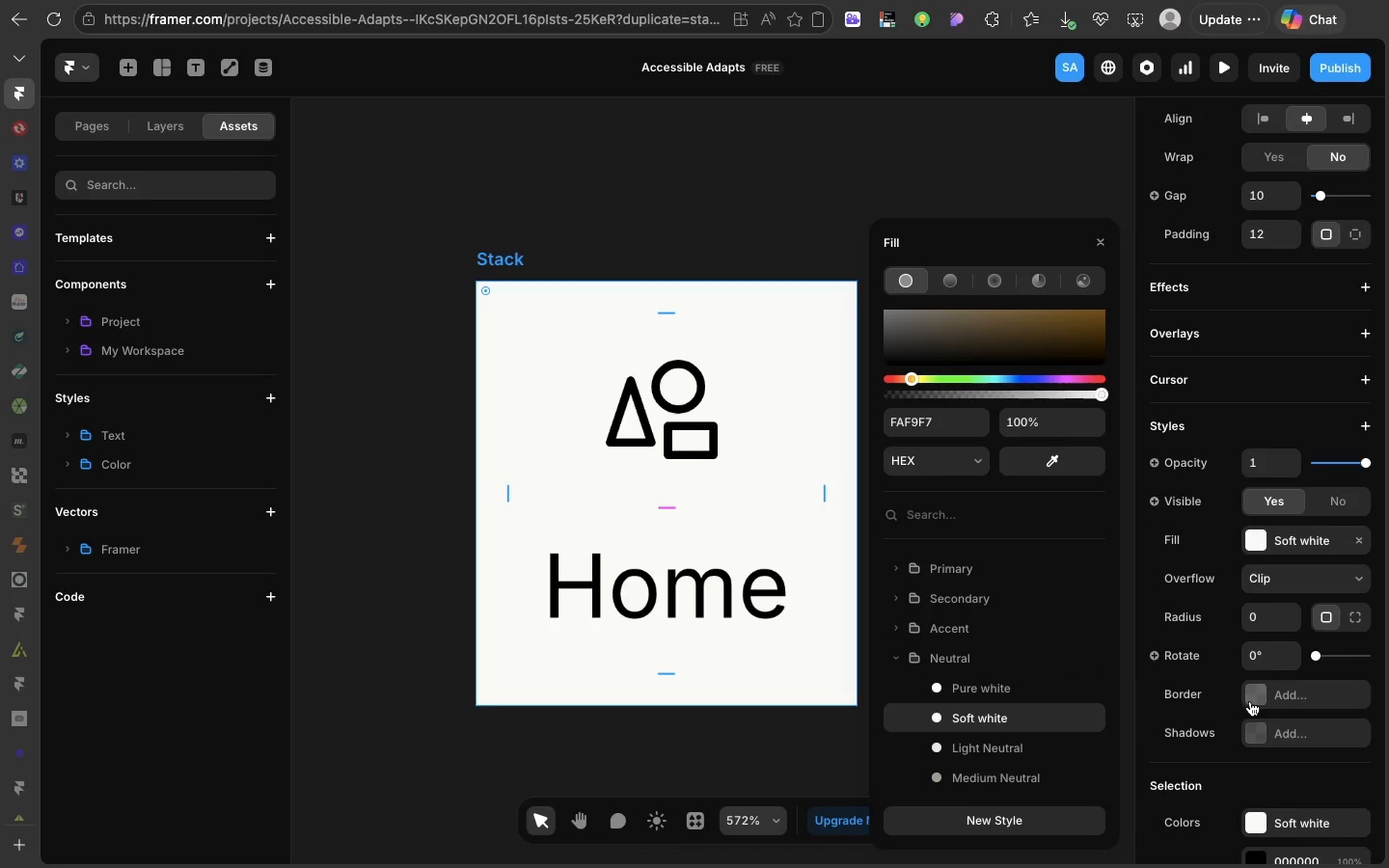 
left_click([1250, 701])
 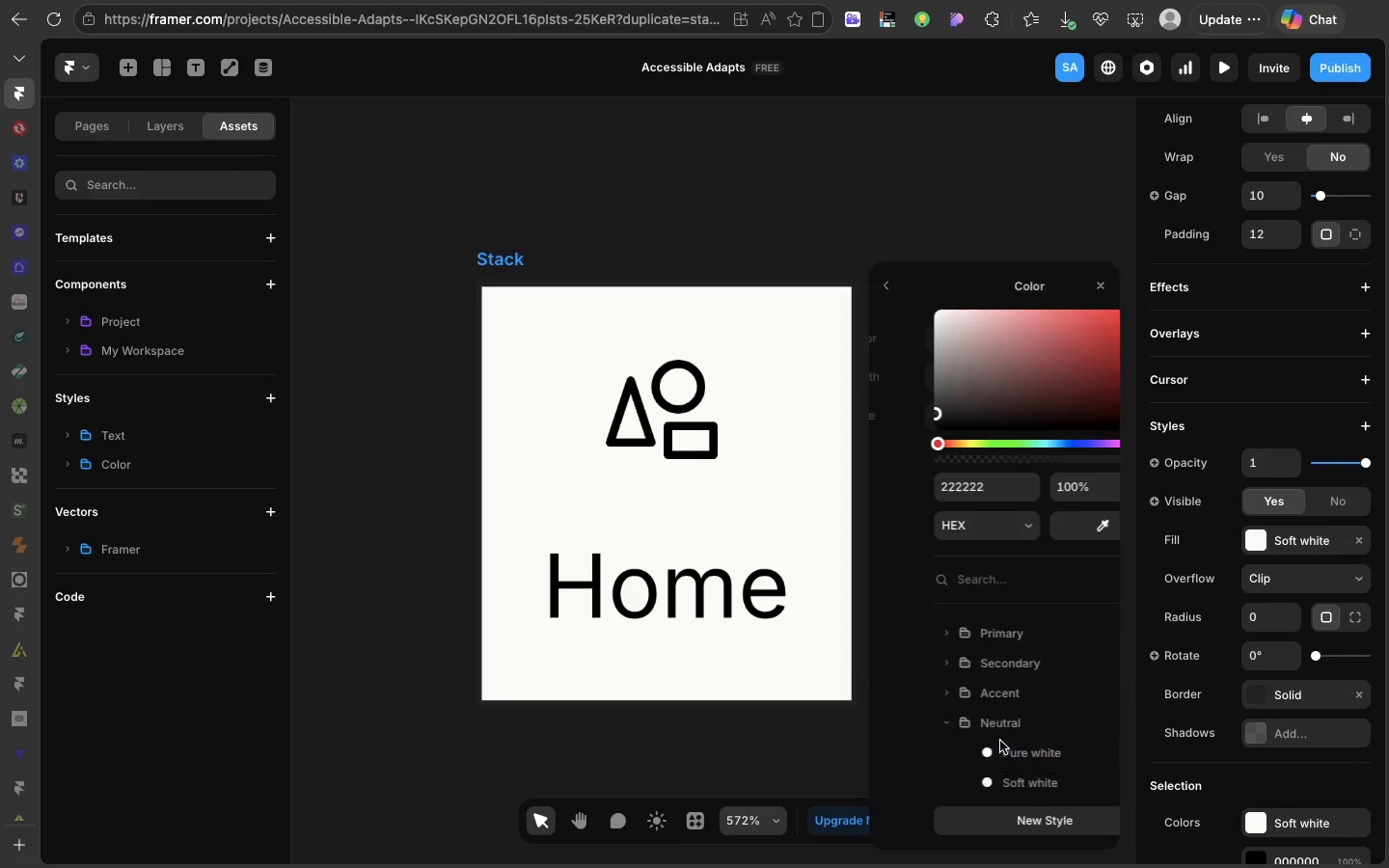 
scroll: coordinate [1292, 759], scroll_direction: down, amount: 27.0
 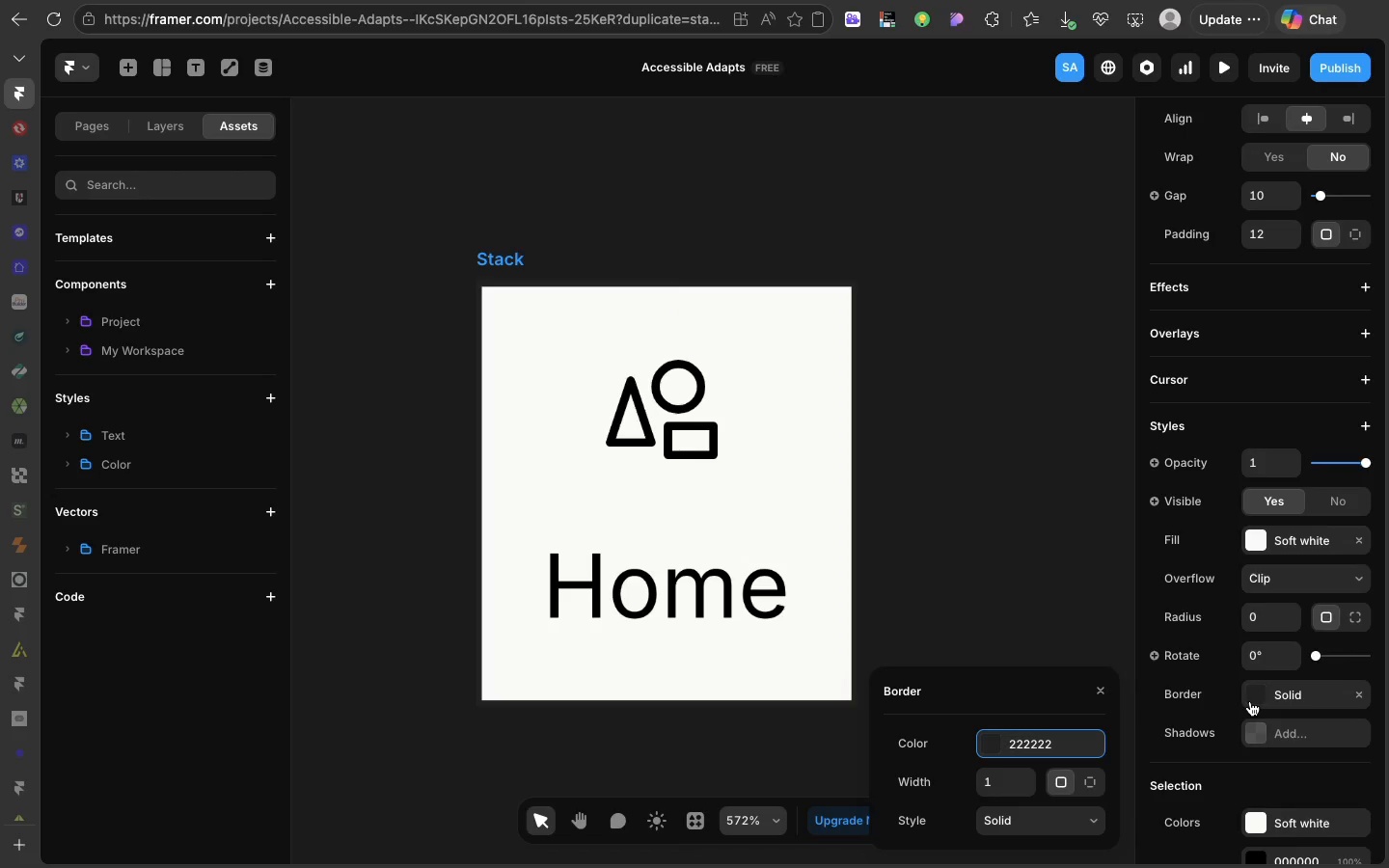 
left_click([1000, 741])
 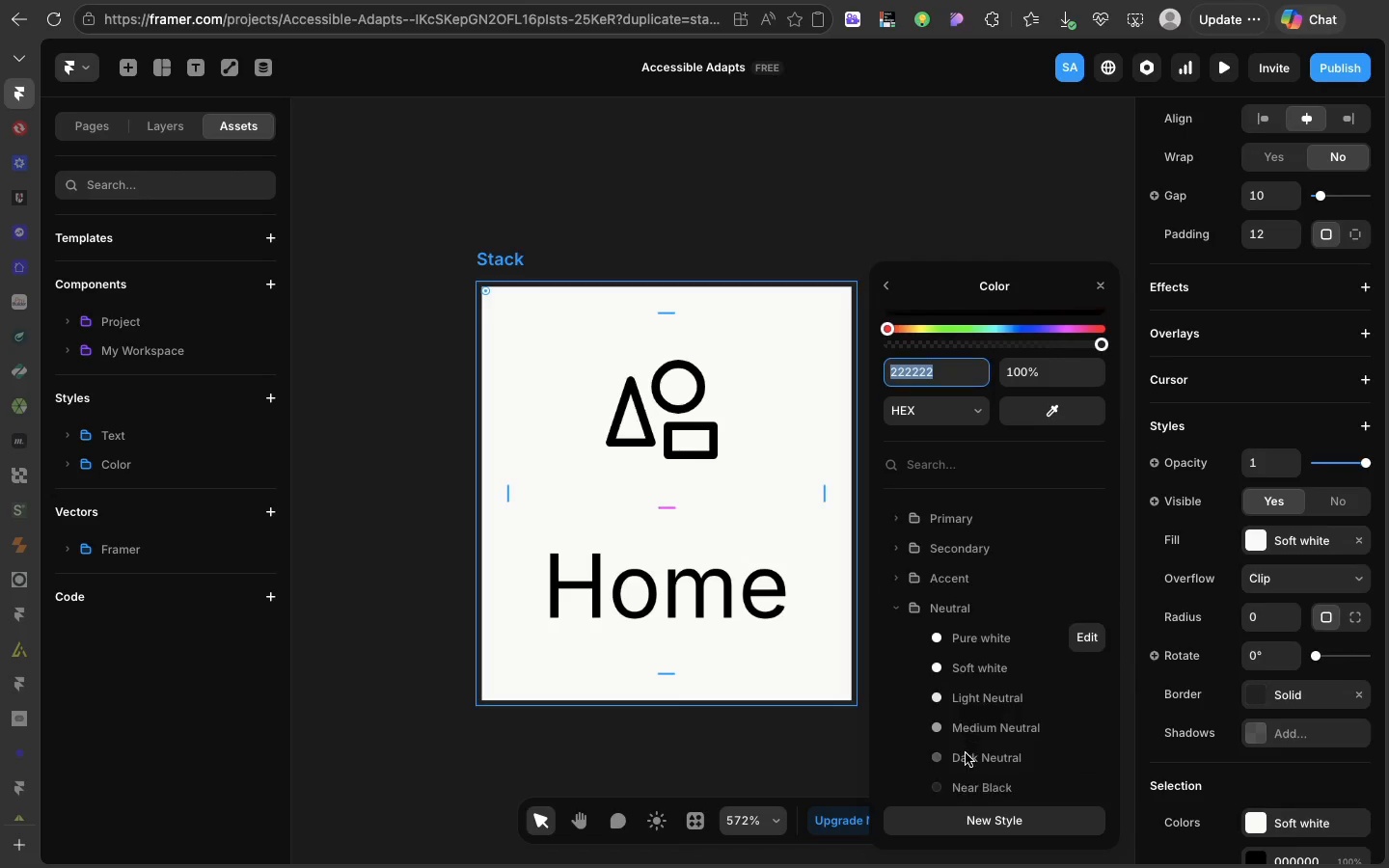 
scroll: coordinate [966, 753], scroll_direction: down, amount: 27.0
 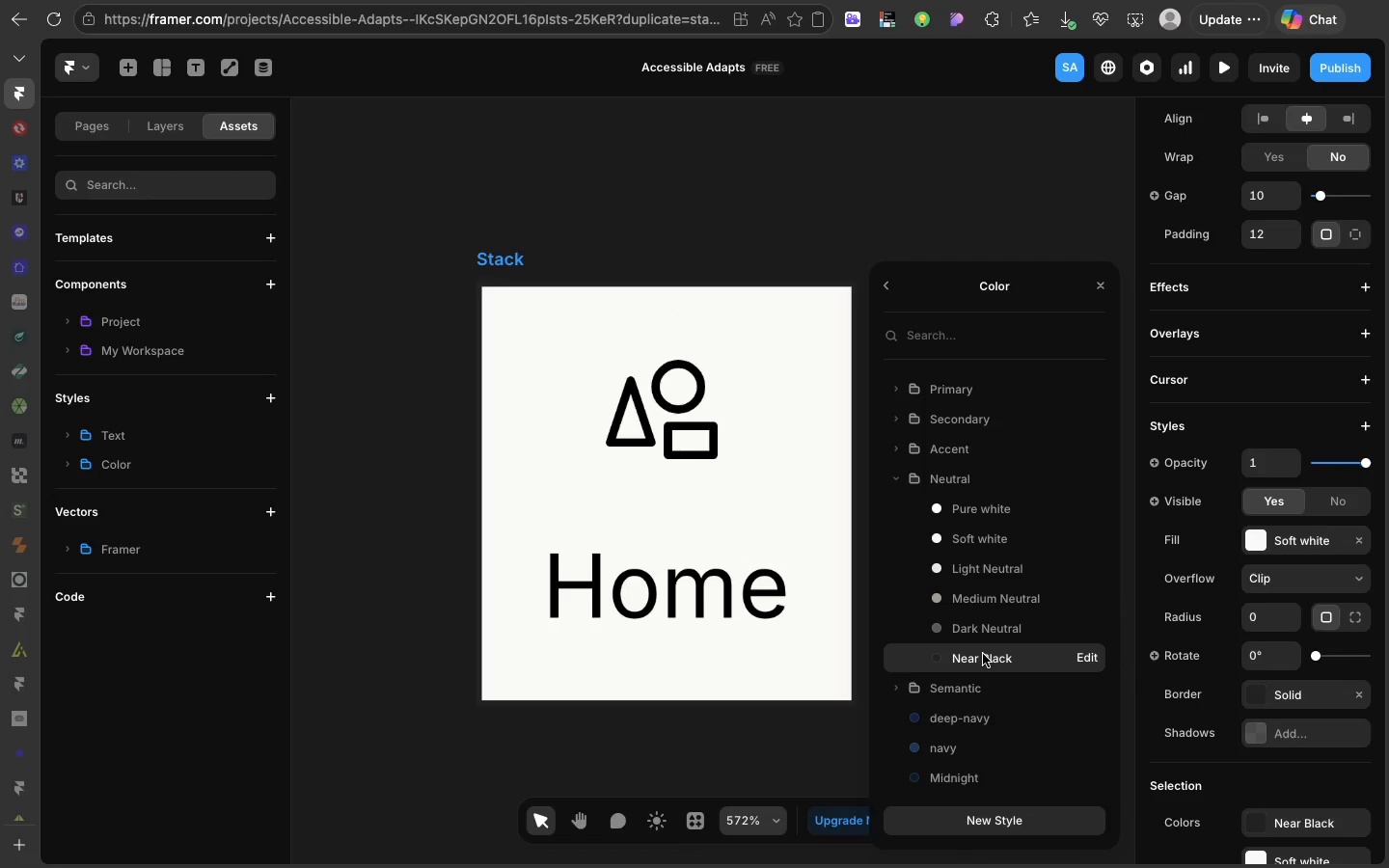 
left_click([983, 654])
 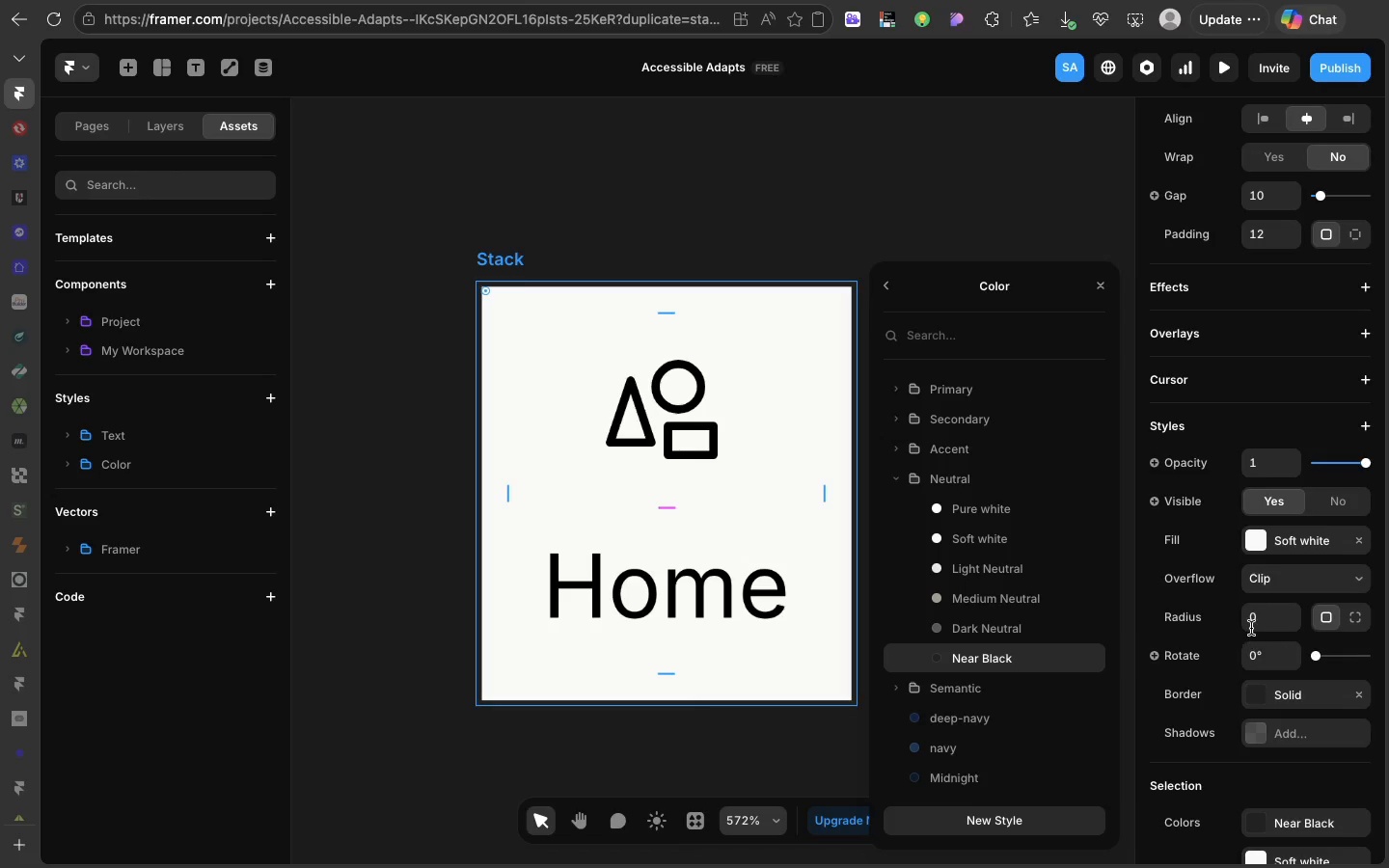 
left_click([1251, 627])
 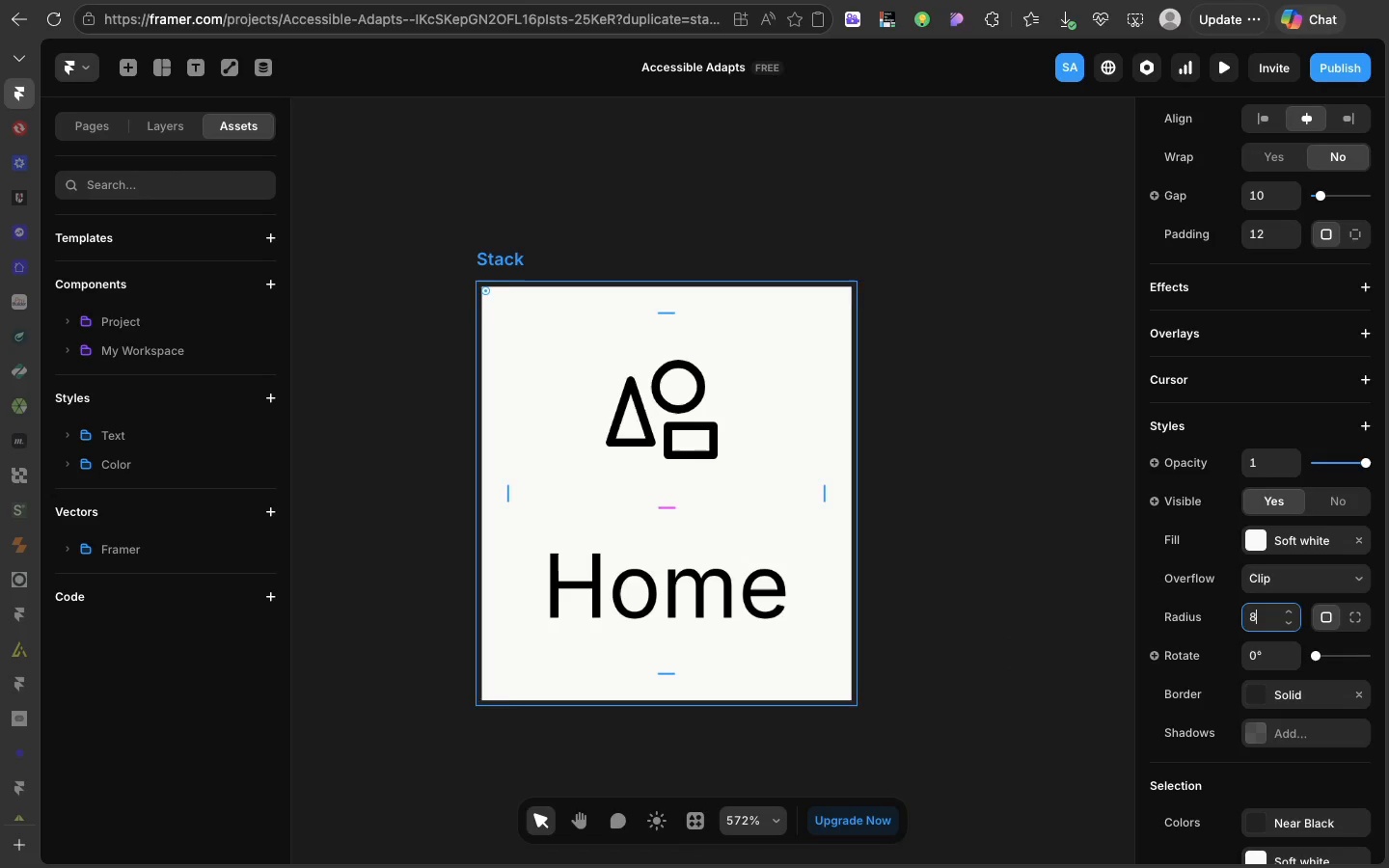 
key(8)
 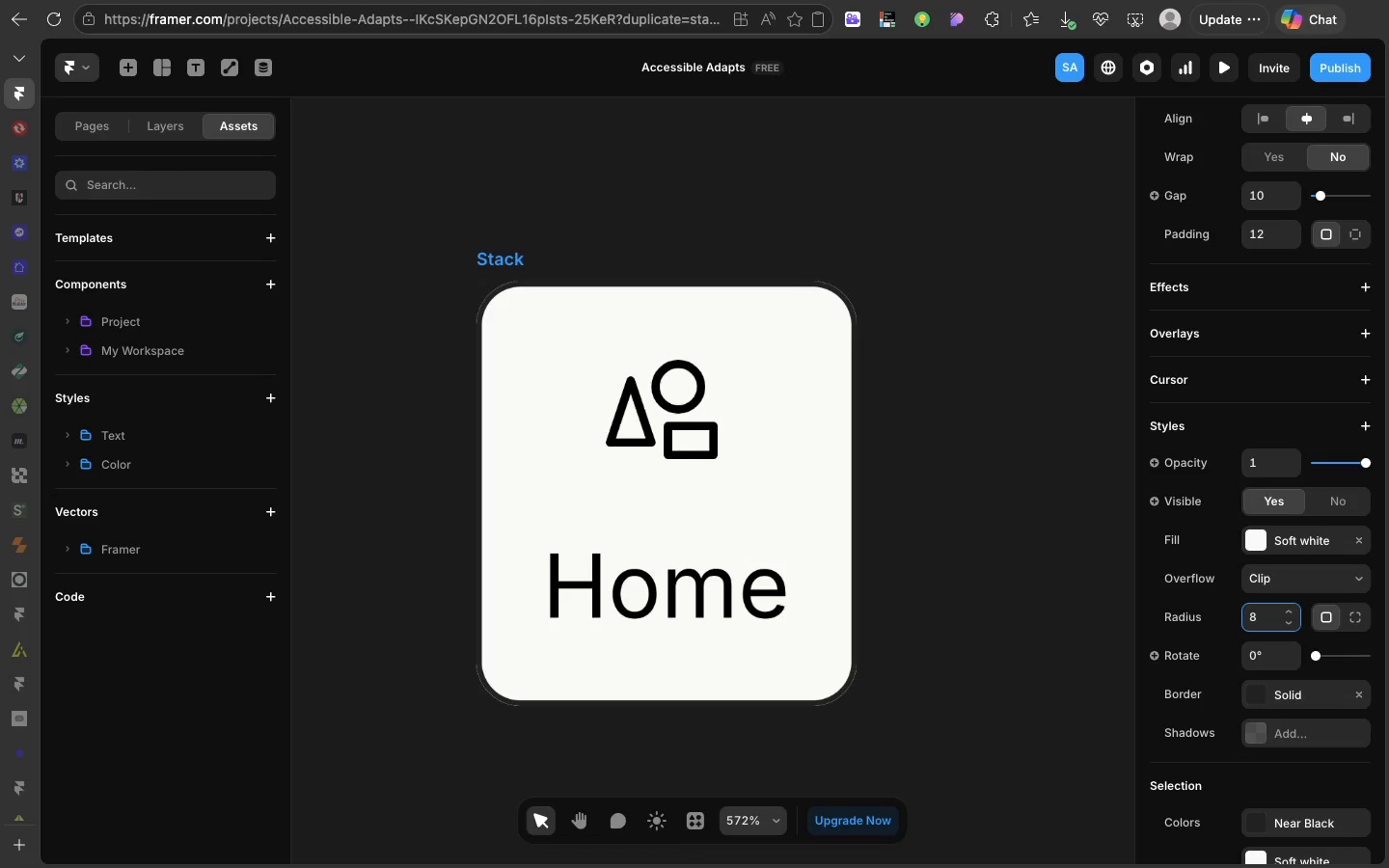 
key(Enter)
 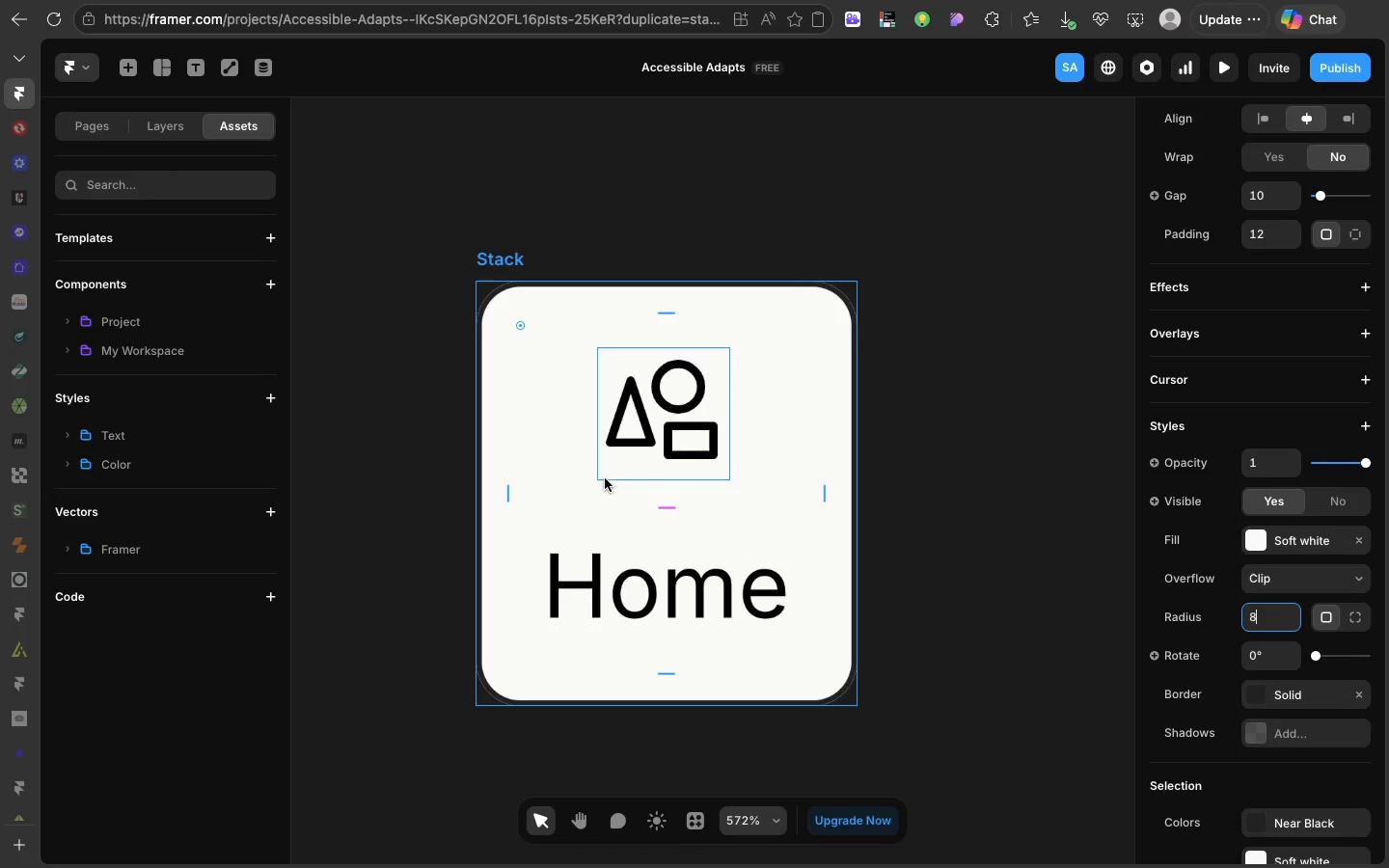 
left_click([633, 444])
 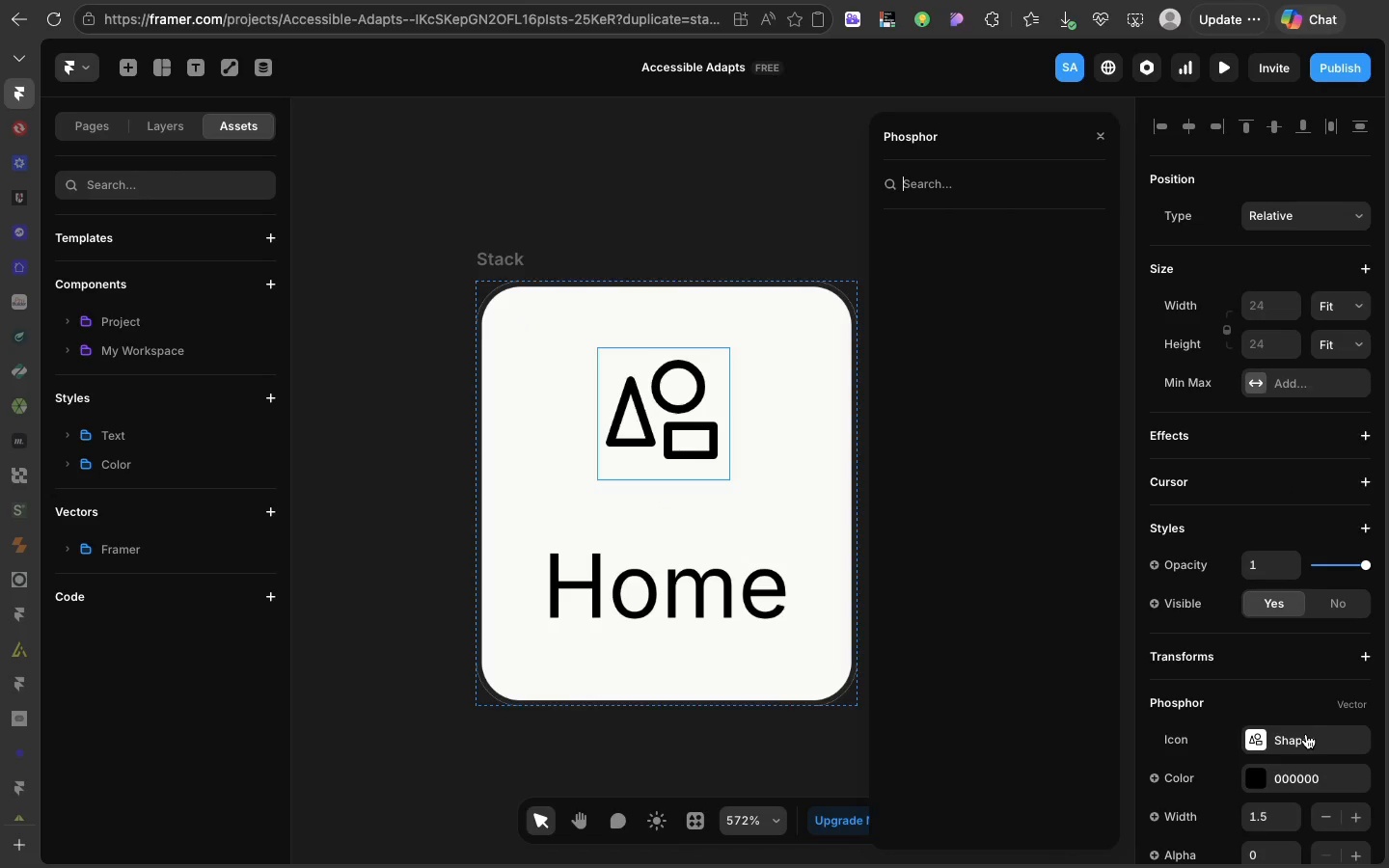 
left_click([1306, 734])
 